 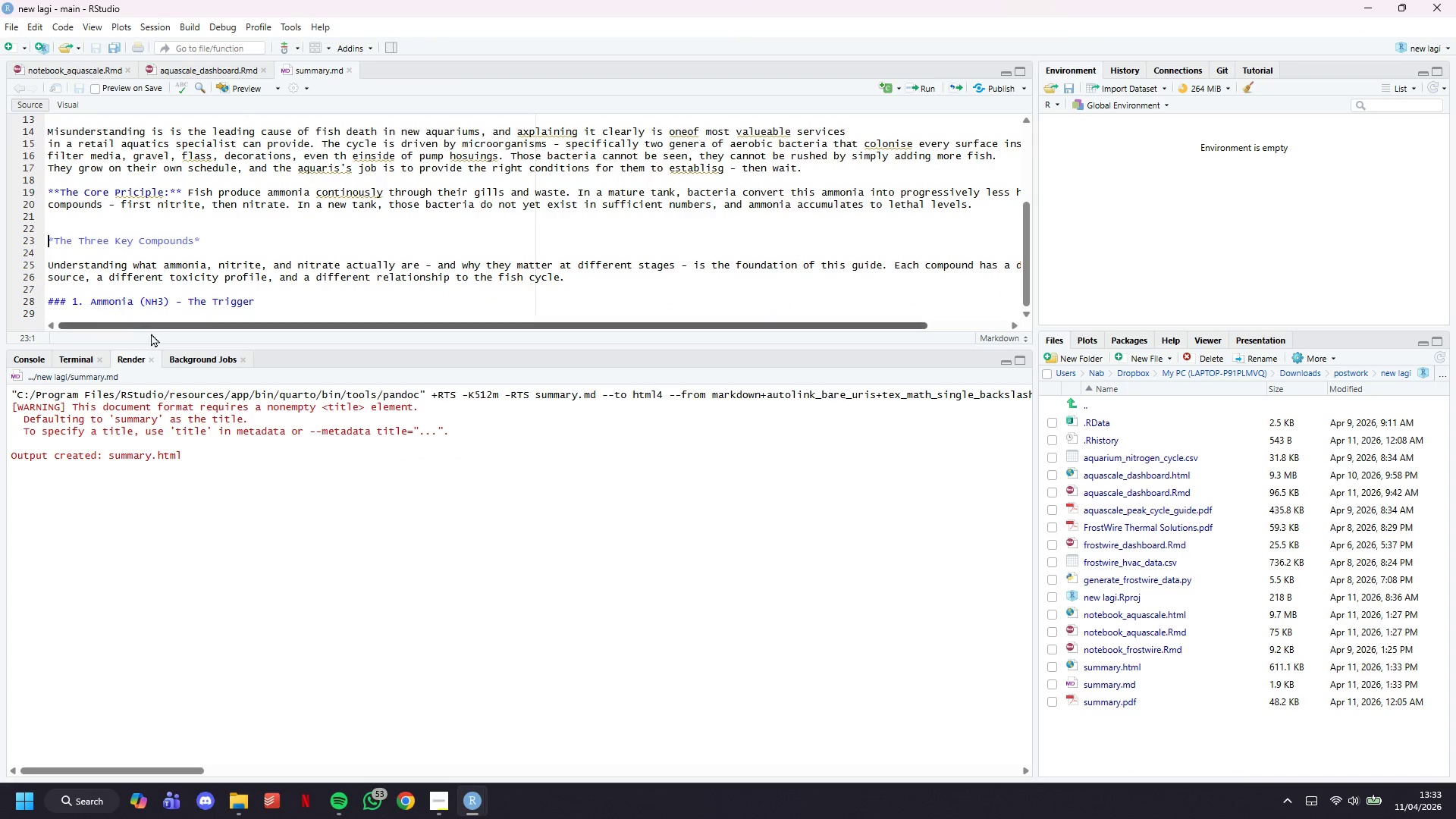 
type(## )
 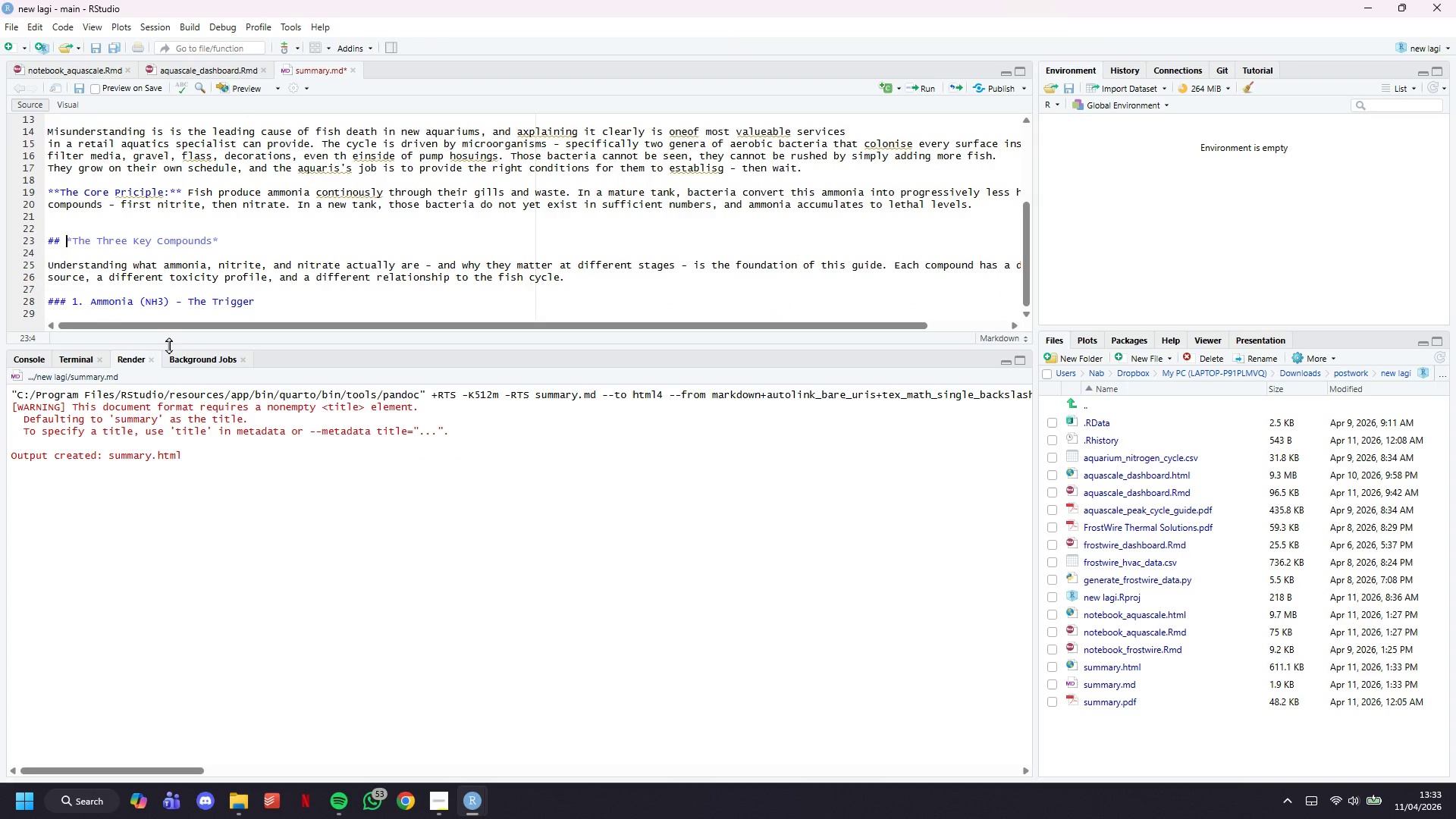 
key(Control+S)
 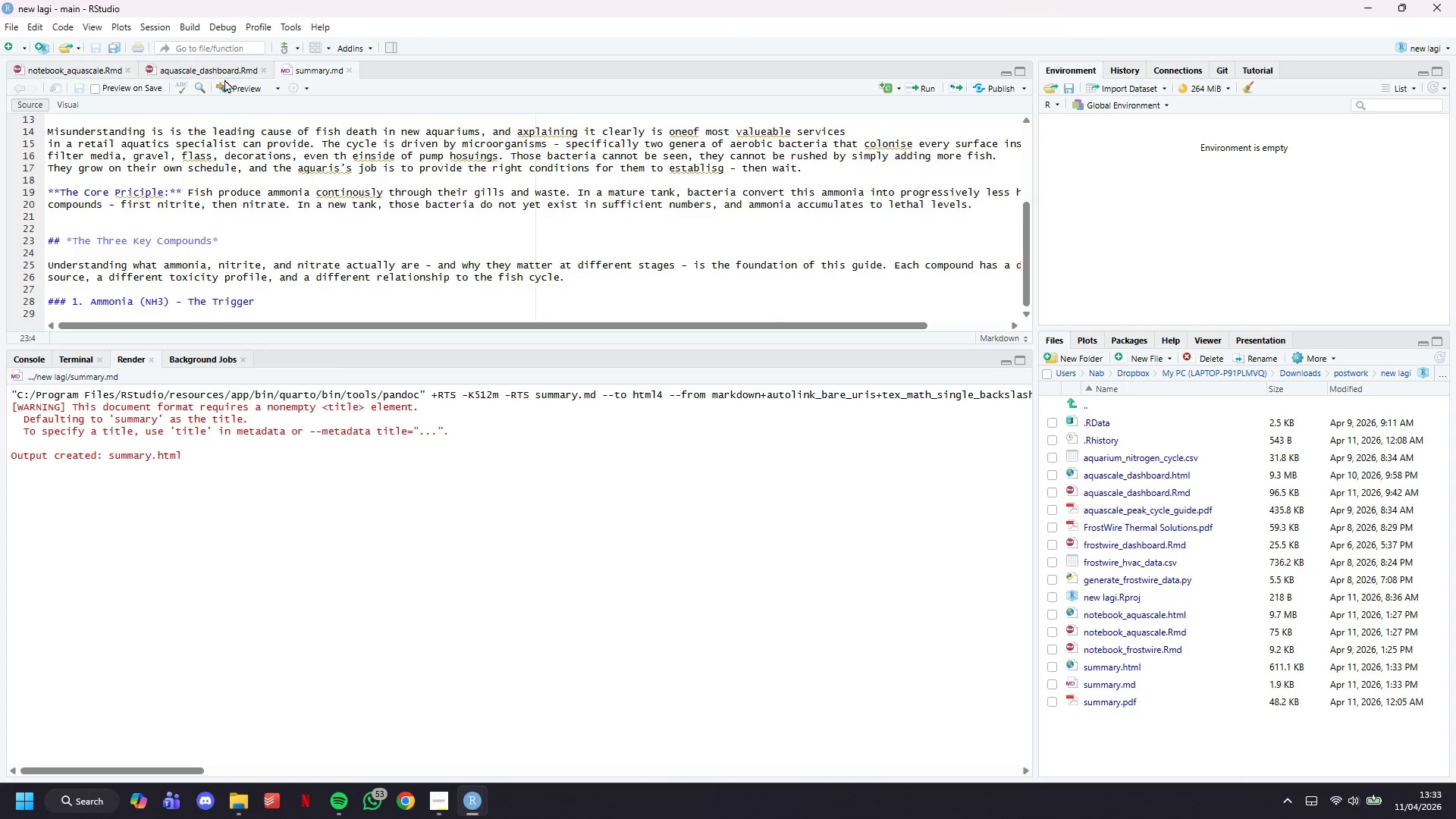 
left_click([237, 89])
 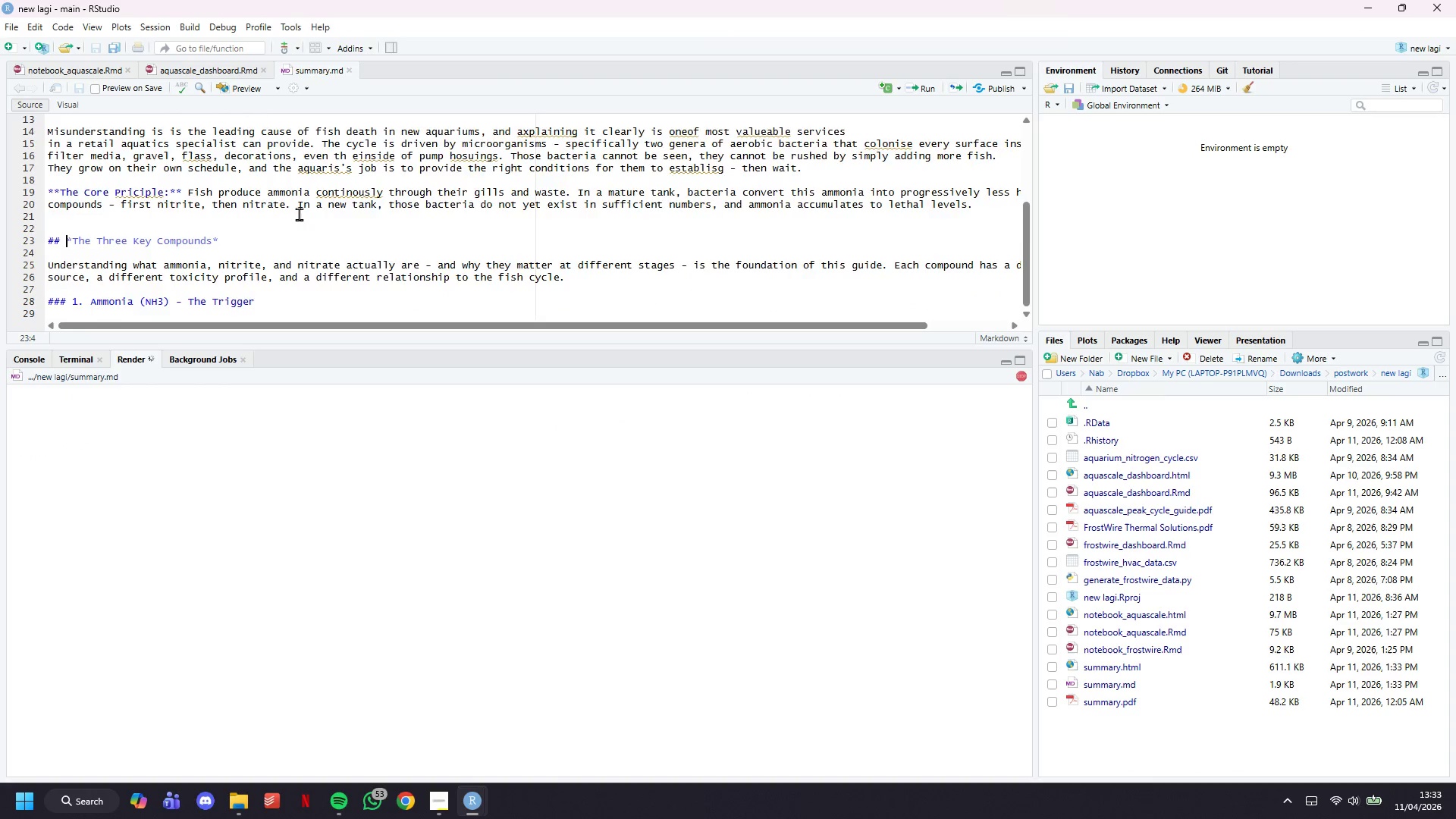 
scroll: coordinate [308, 264], scroll_direction: up, amount: 7.0
 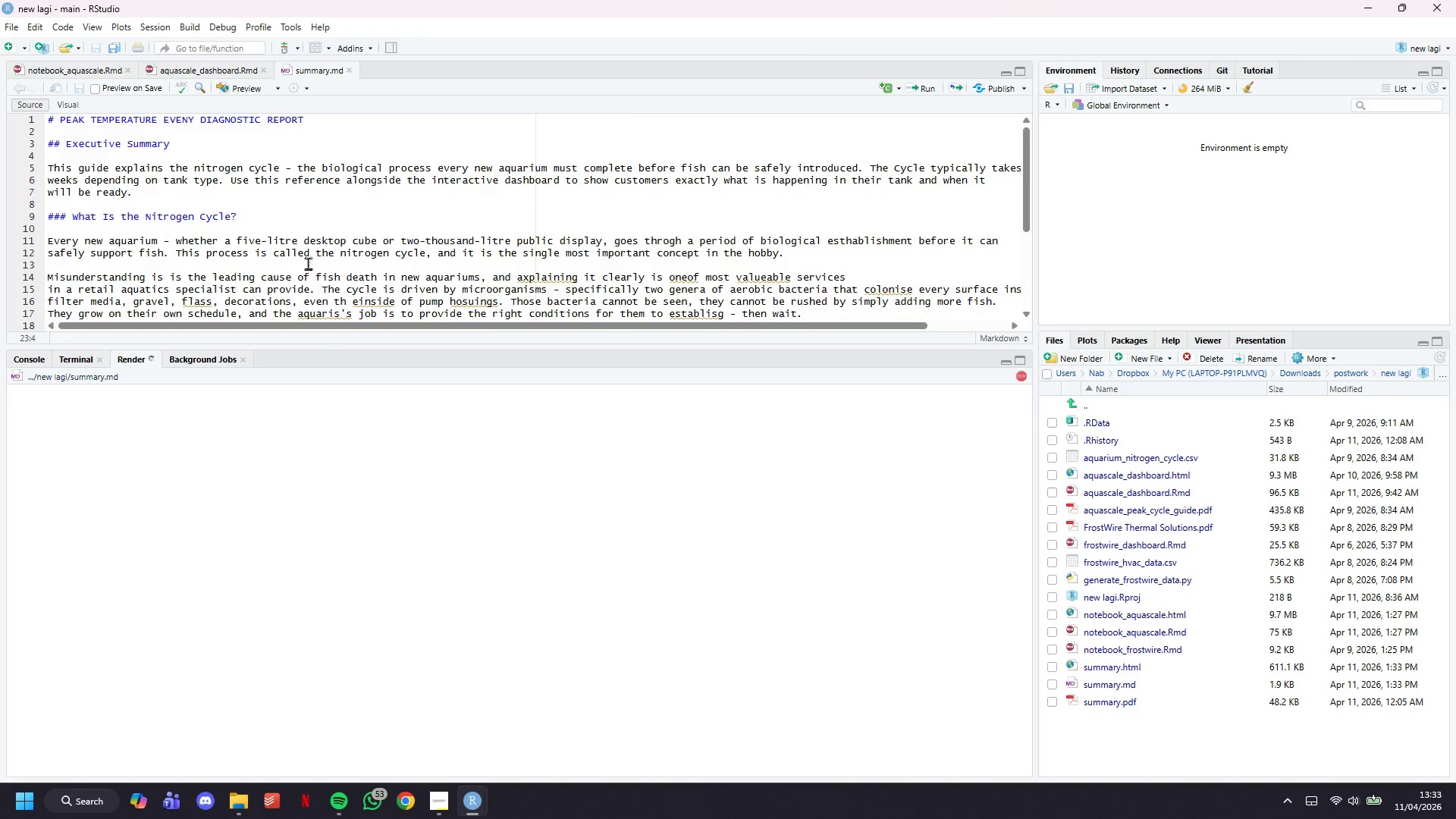 
scroll: coordinate [306, 220], scroll_direction: down, amount: 7.0
 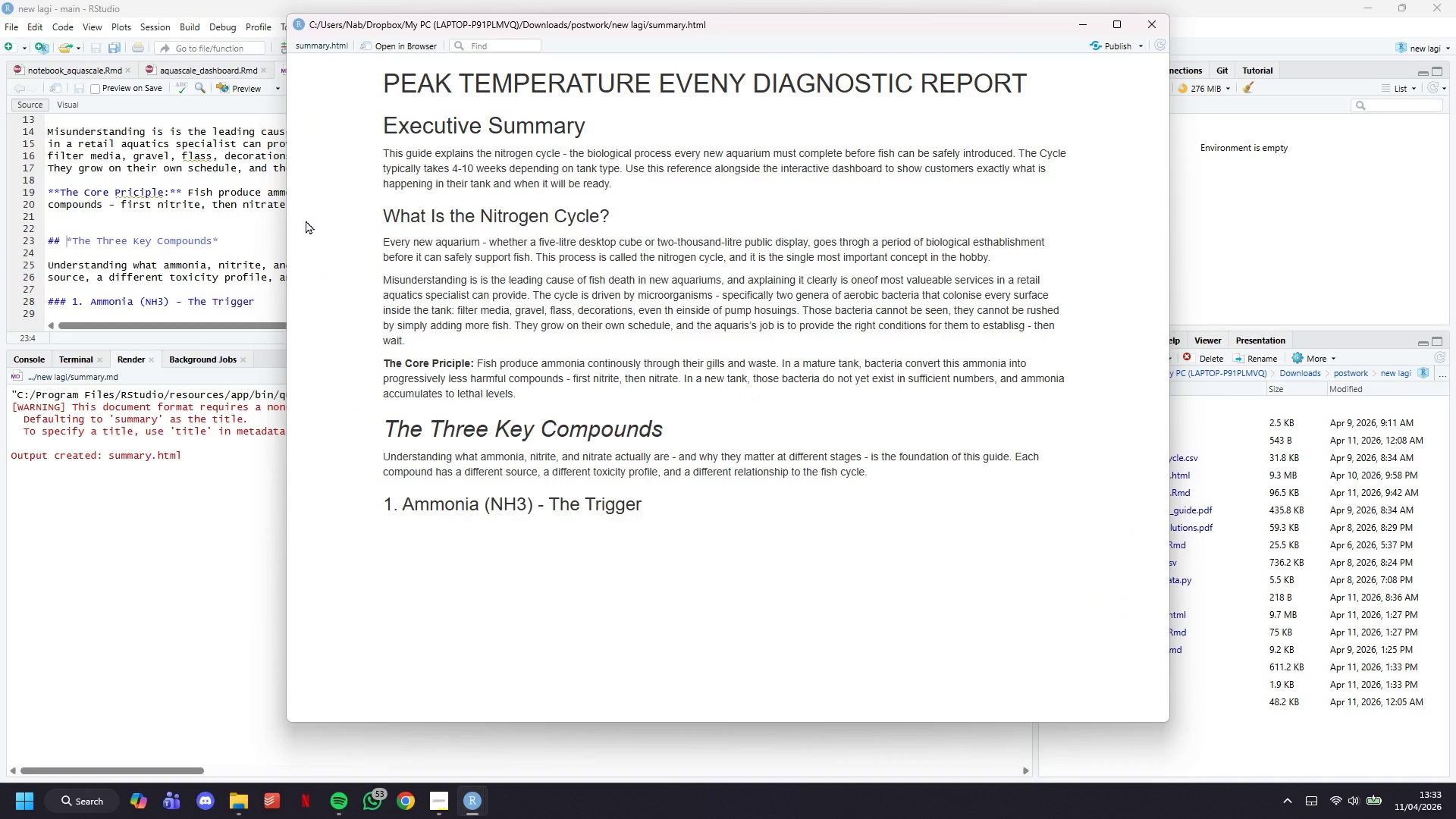 
left_click([221, 233])
 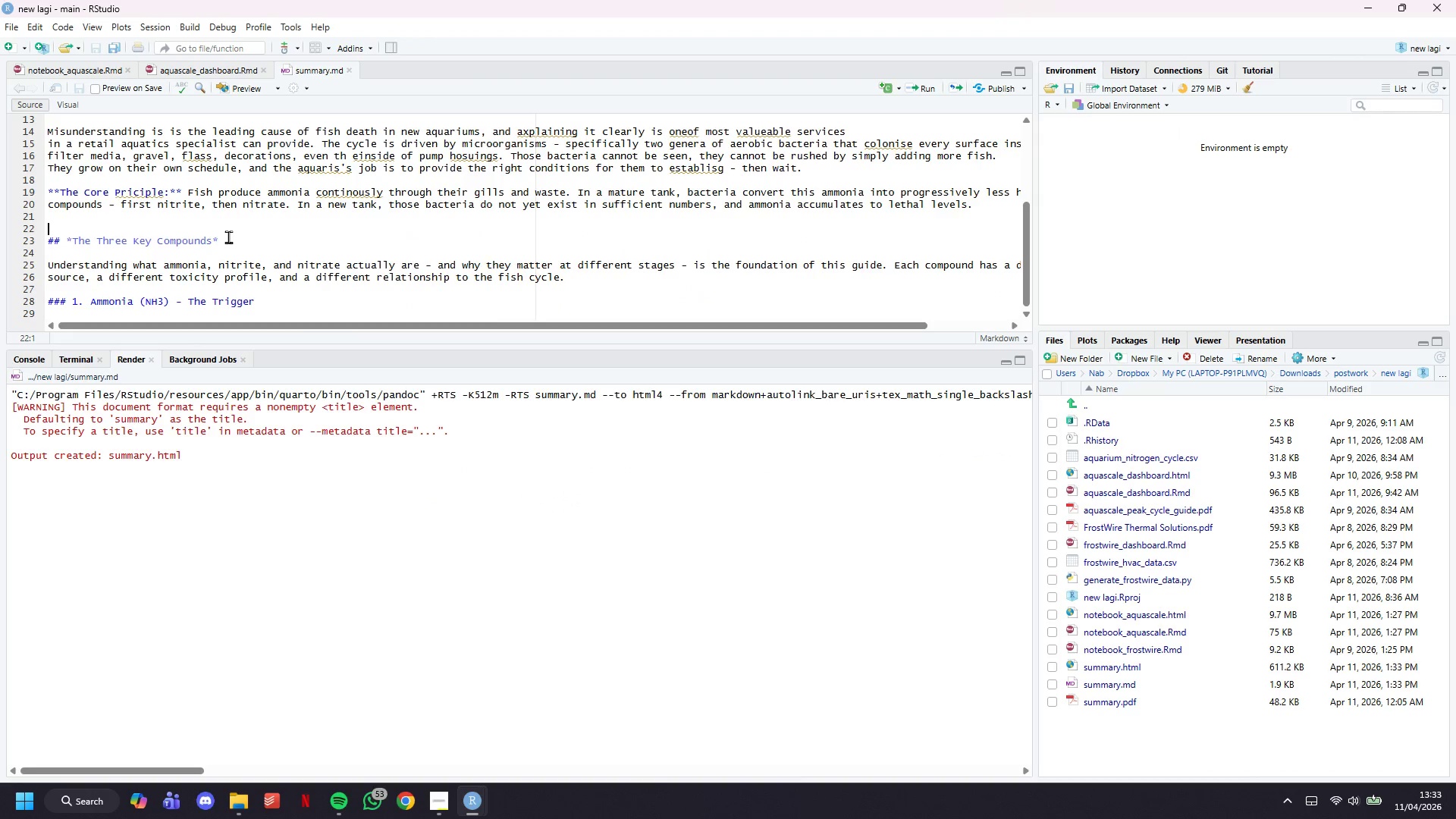 
scroll: coordinate [241, 243], scroll_direction: down, amount: 6.0
 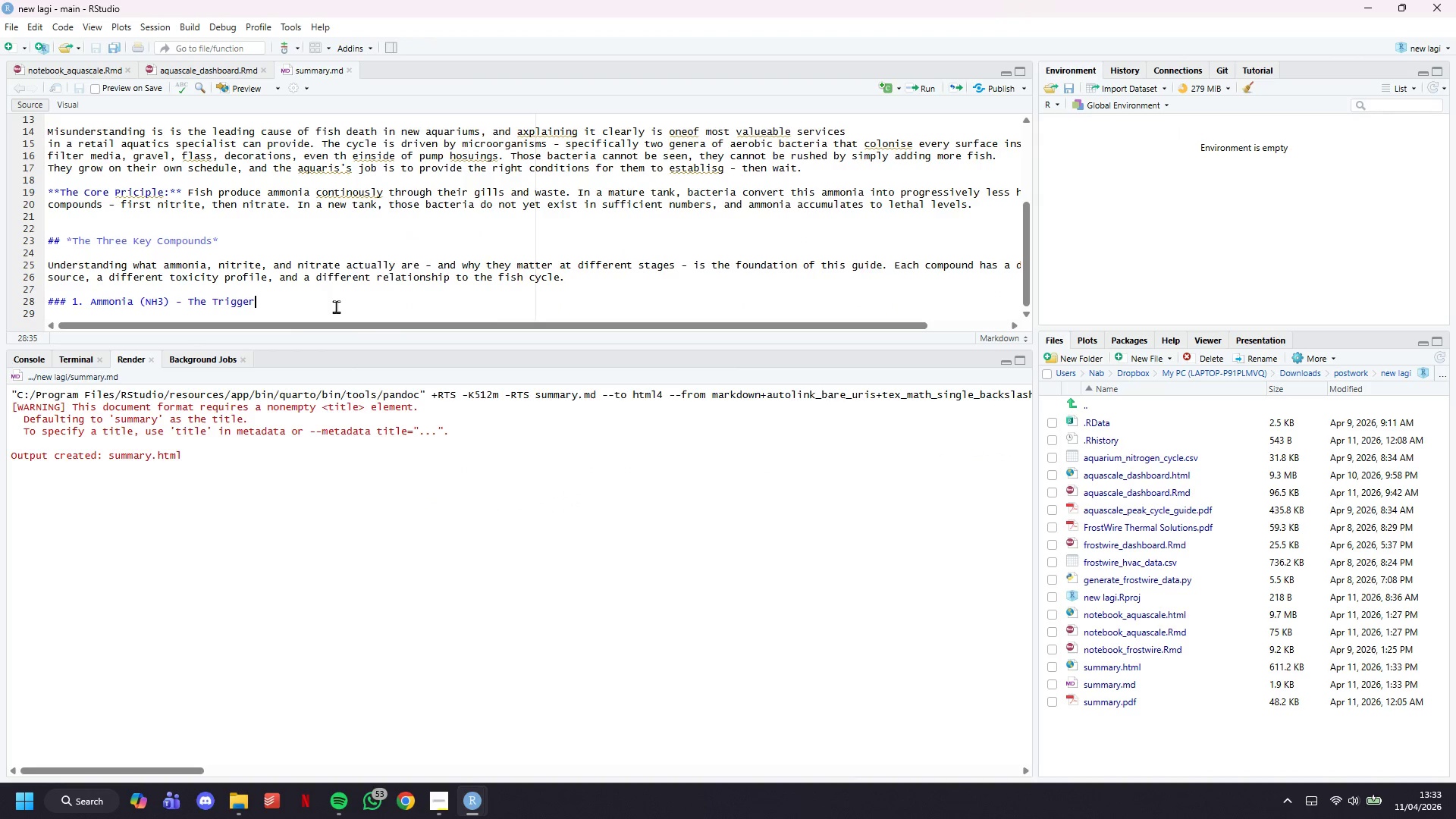 
key(Enter)
 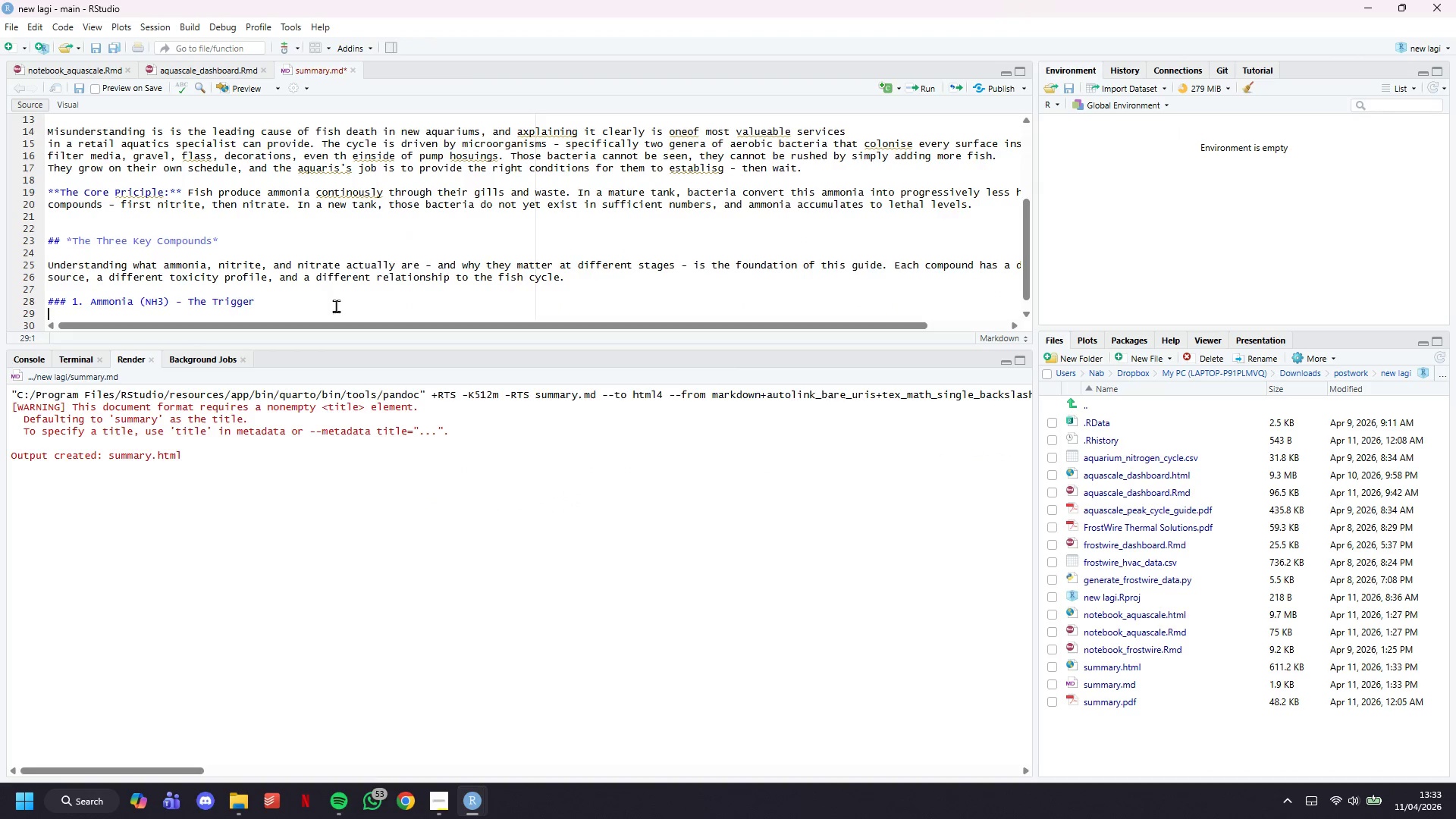 
key(Enter)
 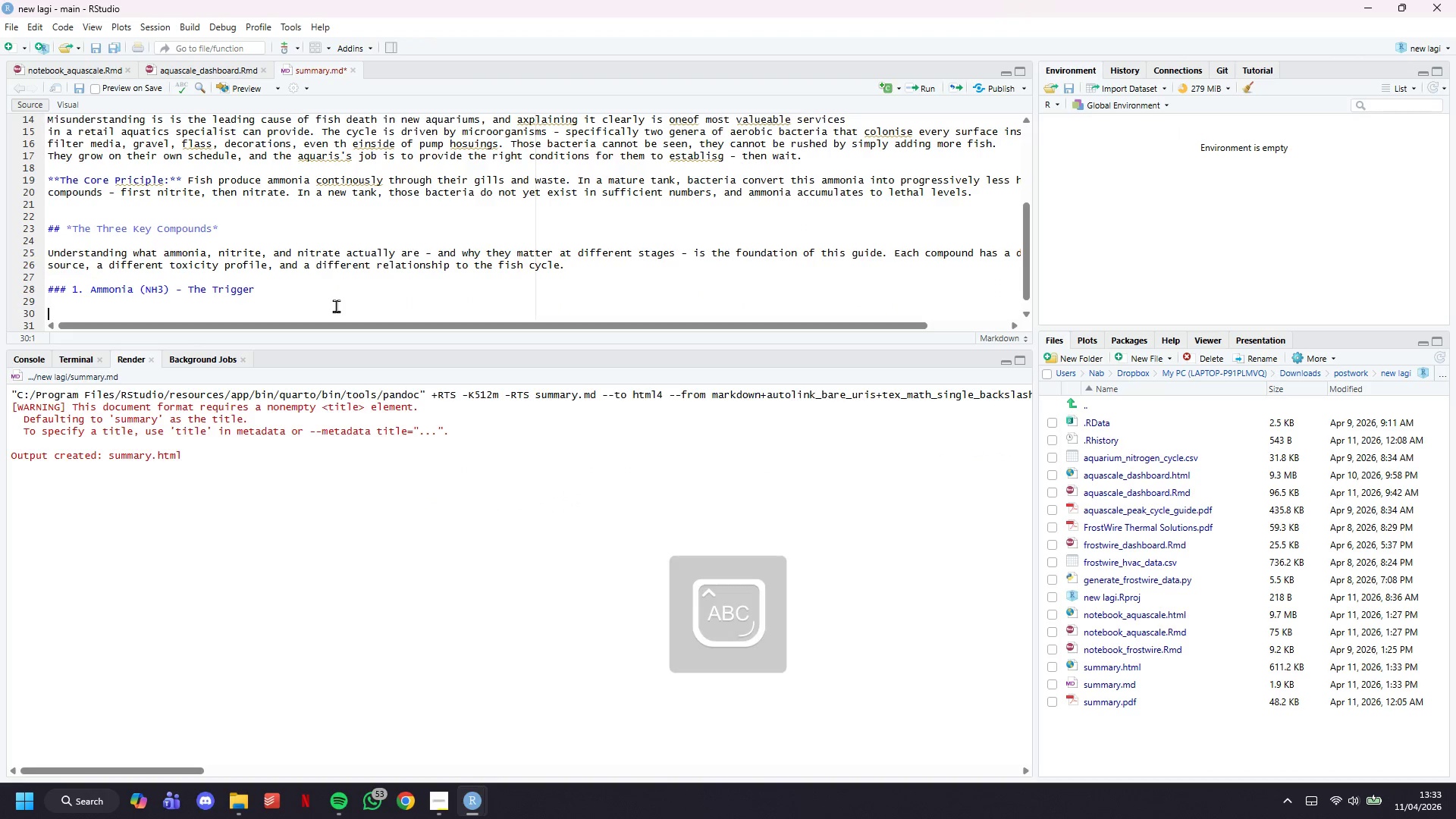 
type(Ammonia is the t)
key(Backspace)
type(syya)
key(Backspace)
key(Backspace)
key(Backspace)
type(tarting point of the entire cycle. It is produced whenever organic matter breaks down in water.)
key(Backspace)
type(: fish waste, uneaten food, decaying plant material, even the bodies of any organisms)
 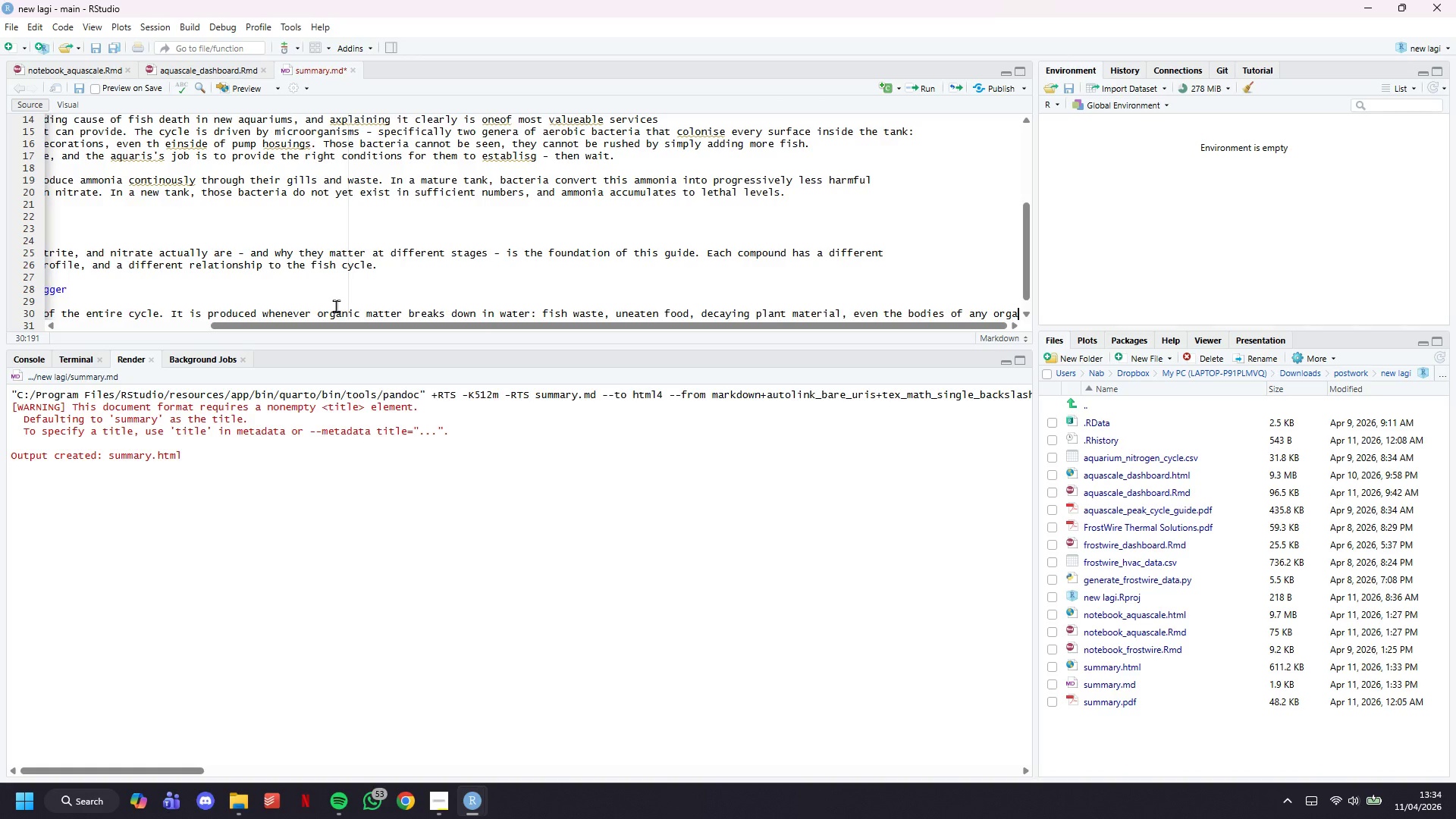 
 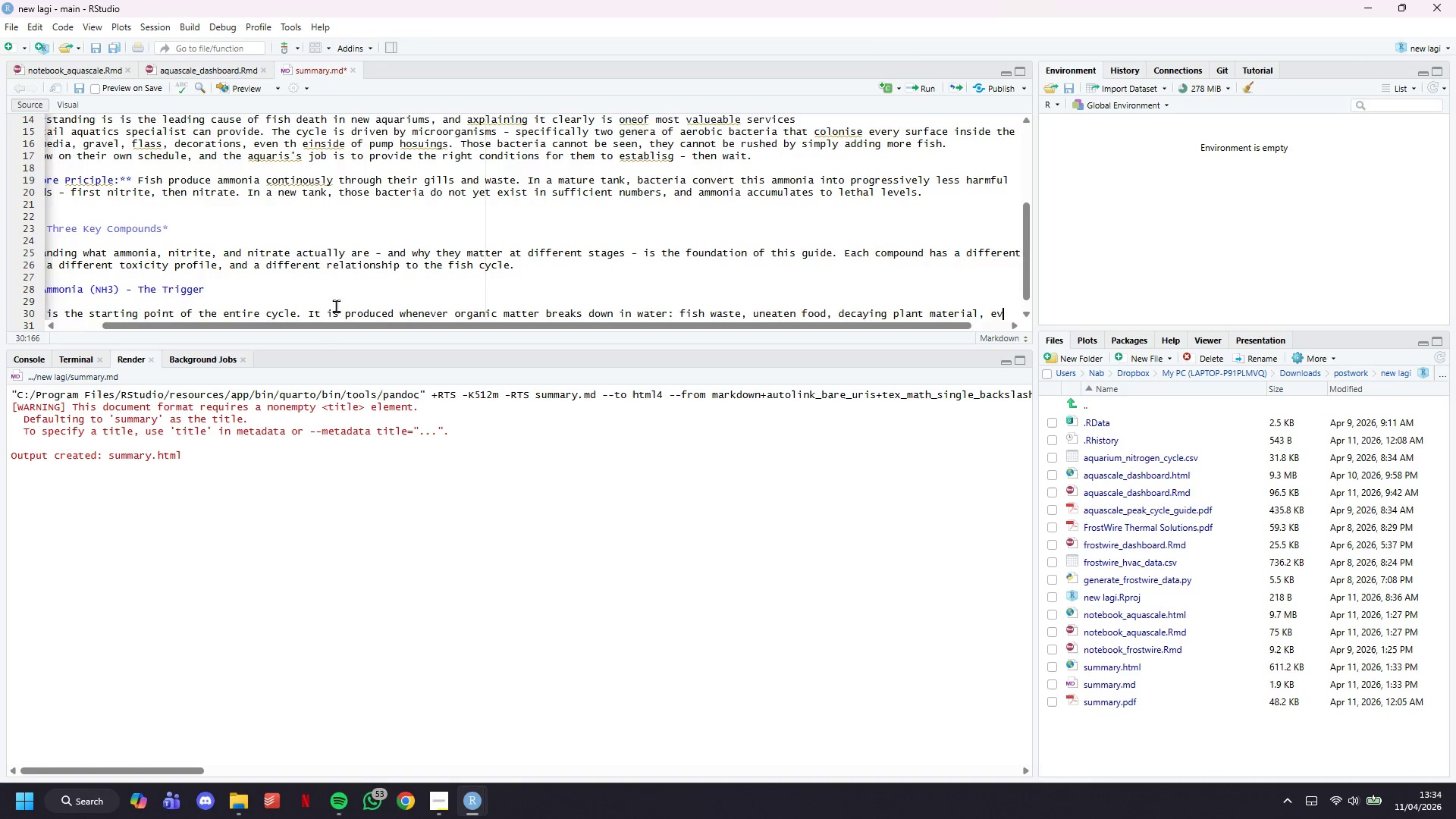 
key(Enter)
 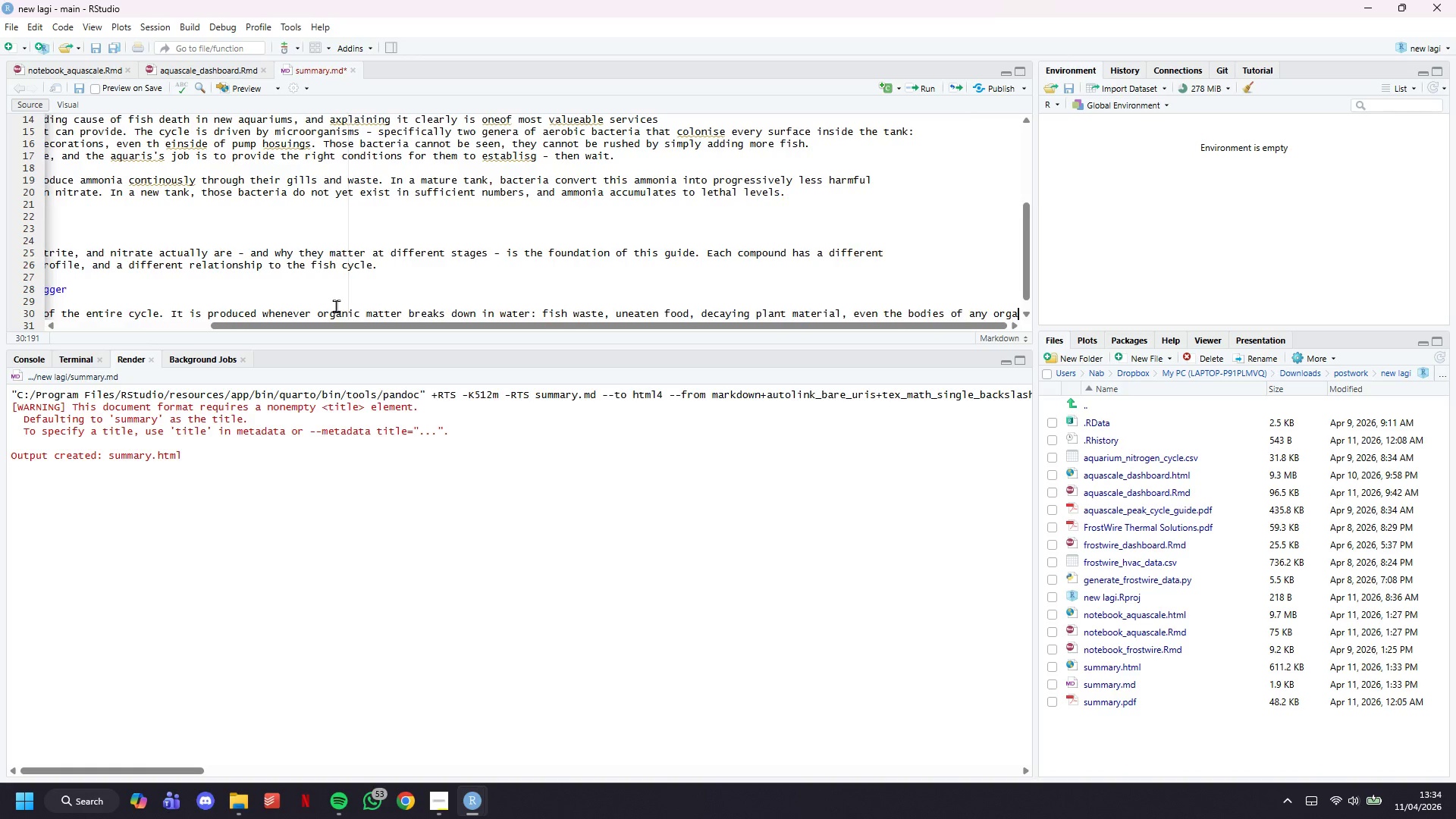 
type(that die during setup. It is colouer)
key(Backspace)
key(Backspace)
type(rless and odourless at aquarium cons)
key(Backspace)
type(centrations, which is )
key(Backspace)
type( why it is so dangerous - a tnak can look and smell pr)
key(Backspace)
type(erfectly fine )
 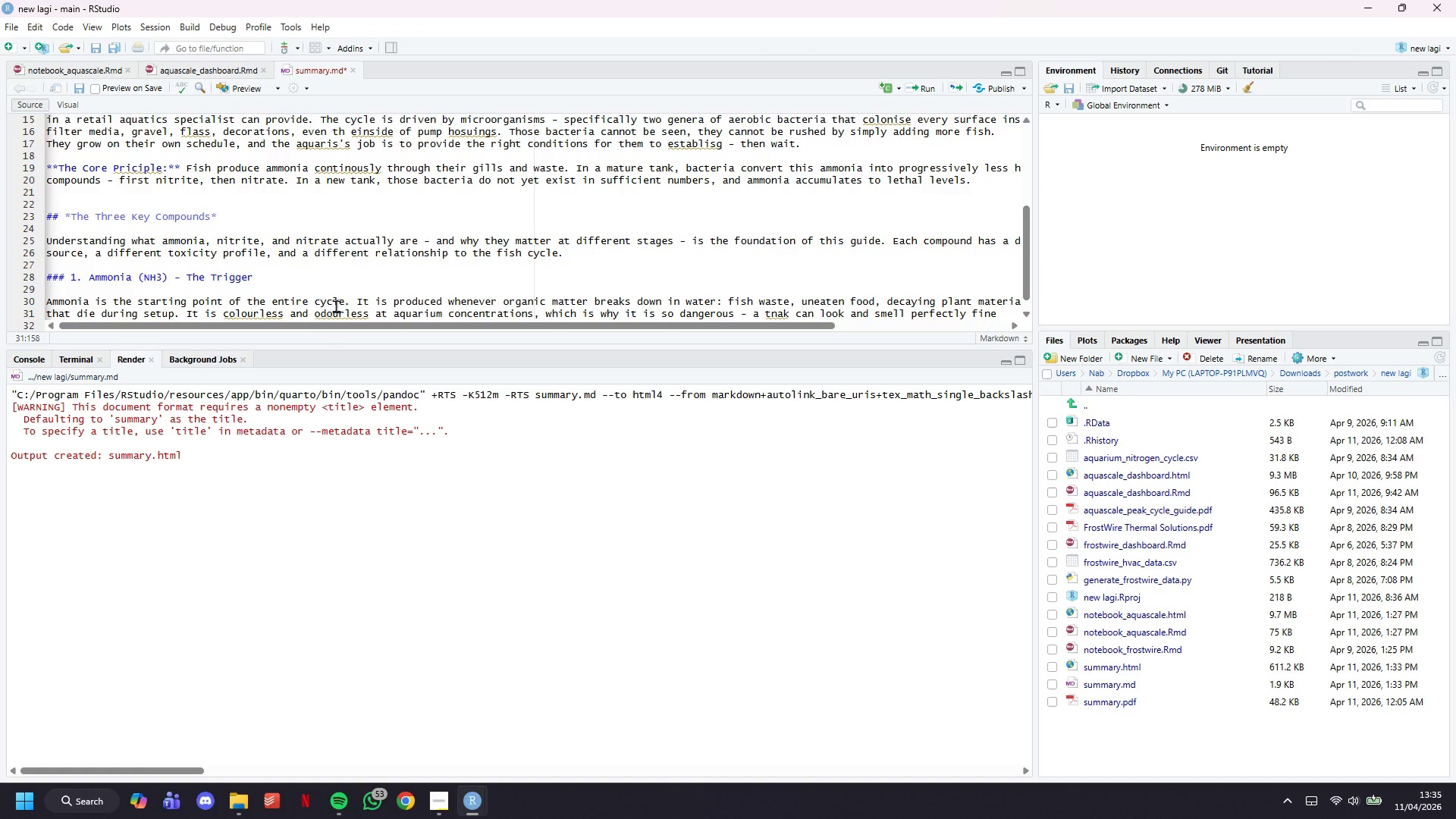 
key(Enter)
 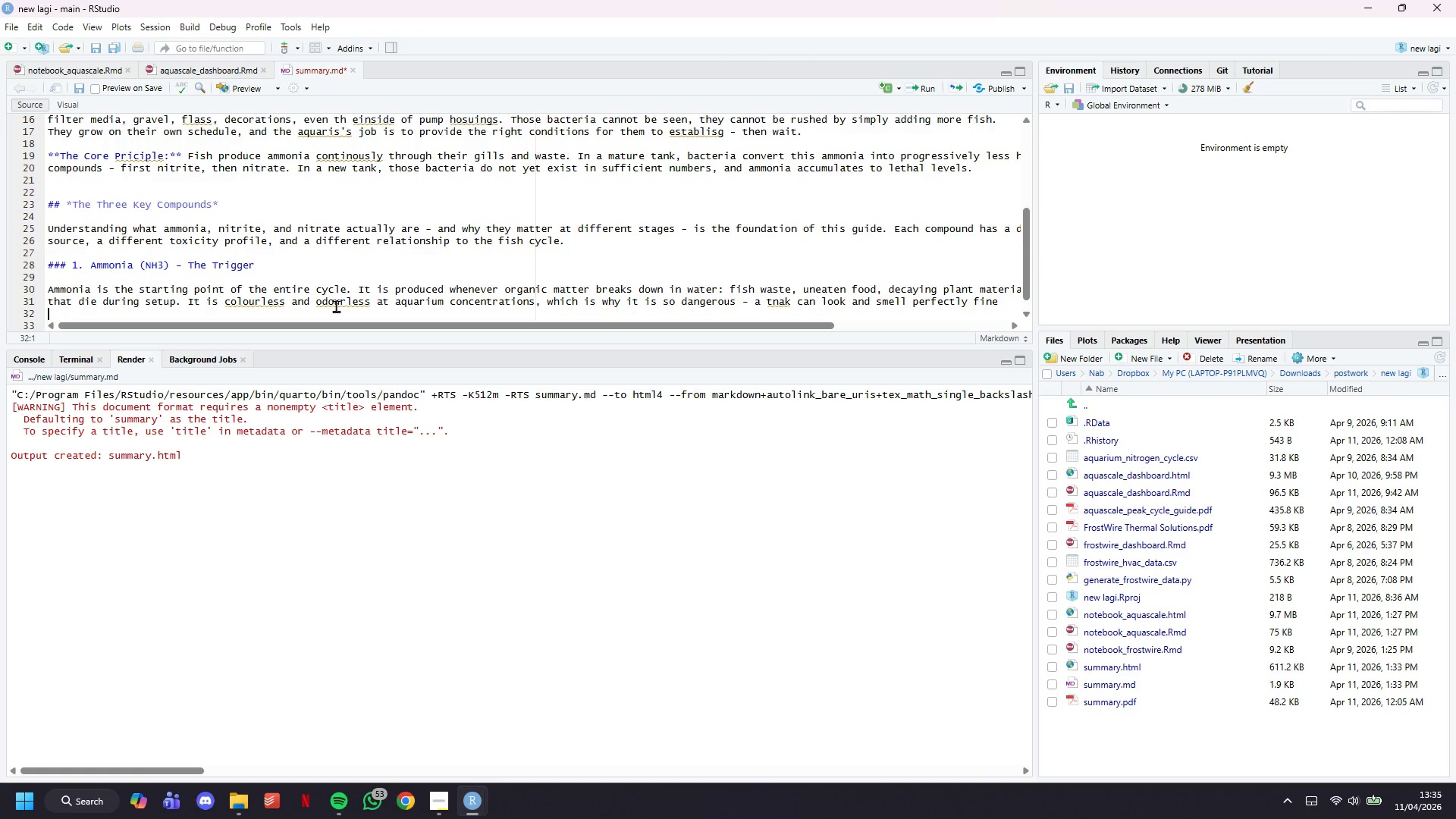 
key(Enter)
 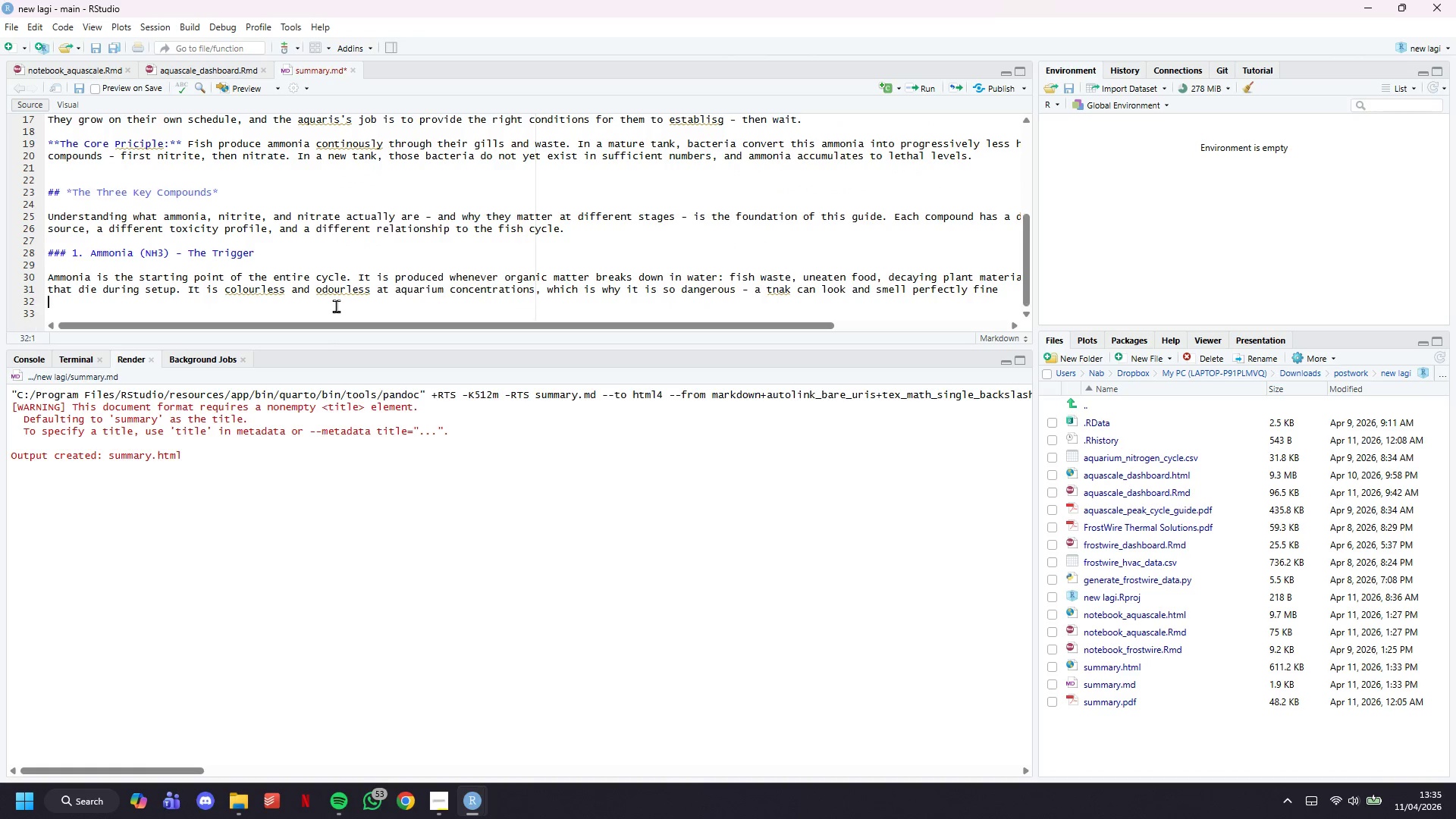 
key(Backspace)
type(while the ammonia level is silently lethal.)
 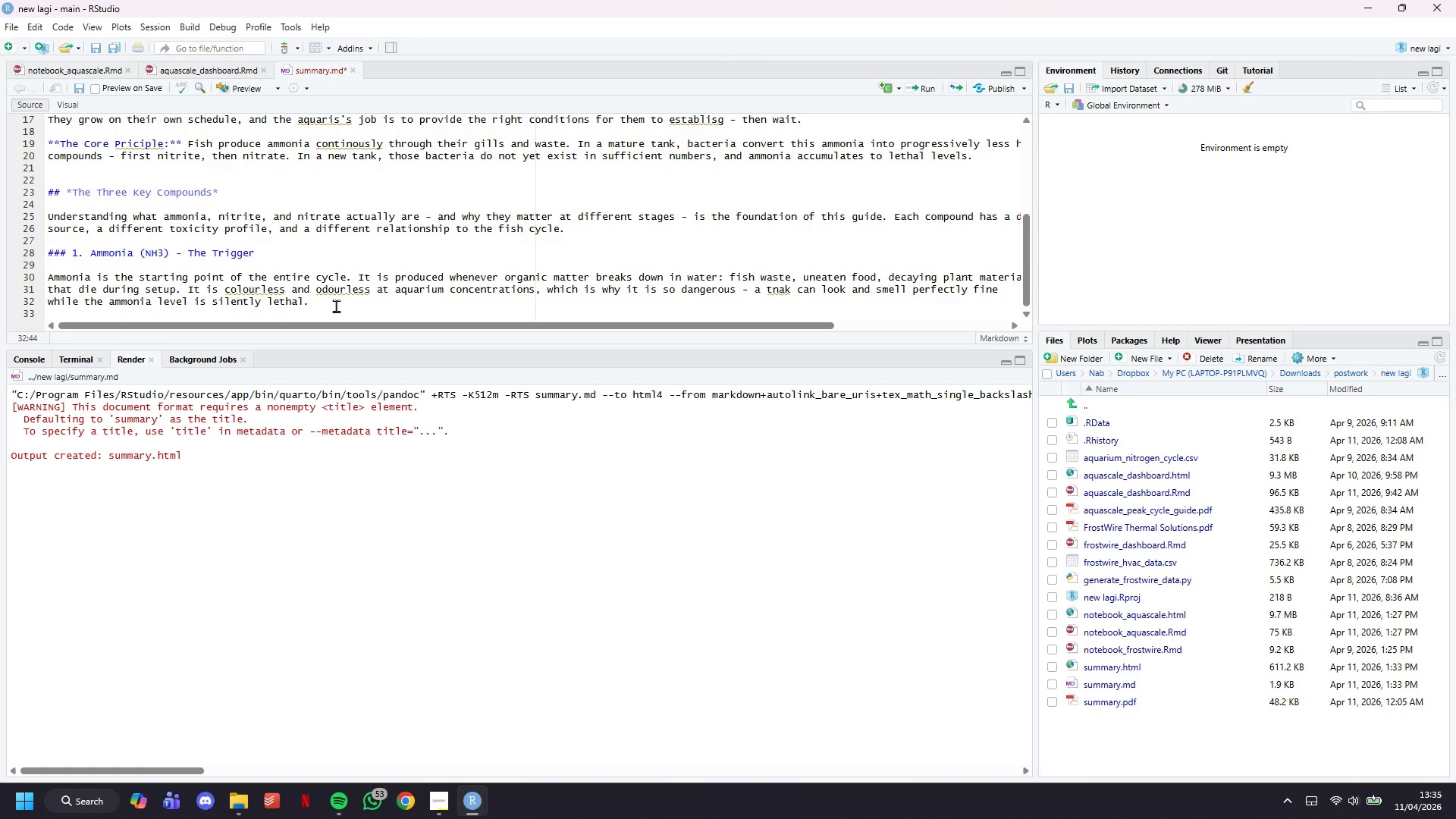 
key(Enter)
 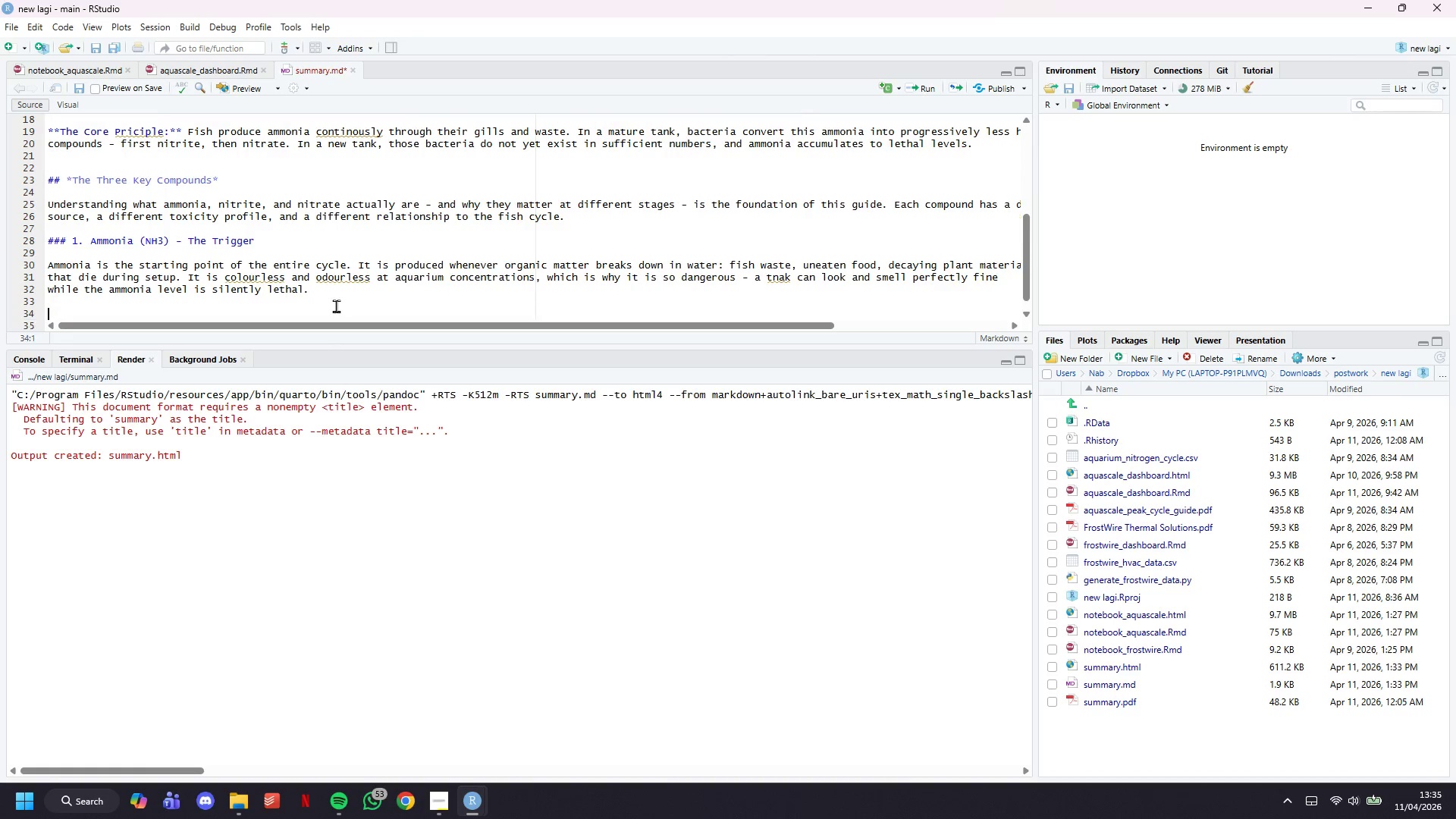 
key(Enter)
 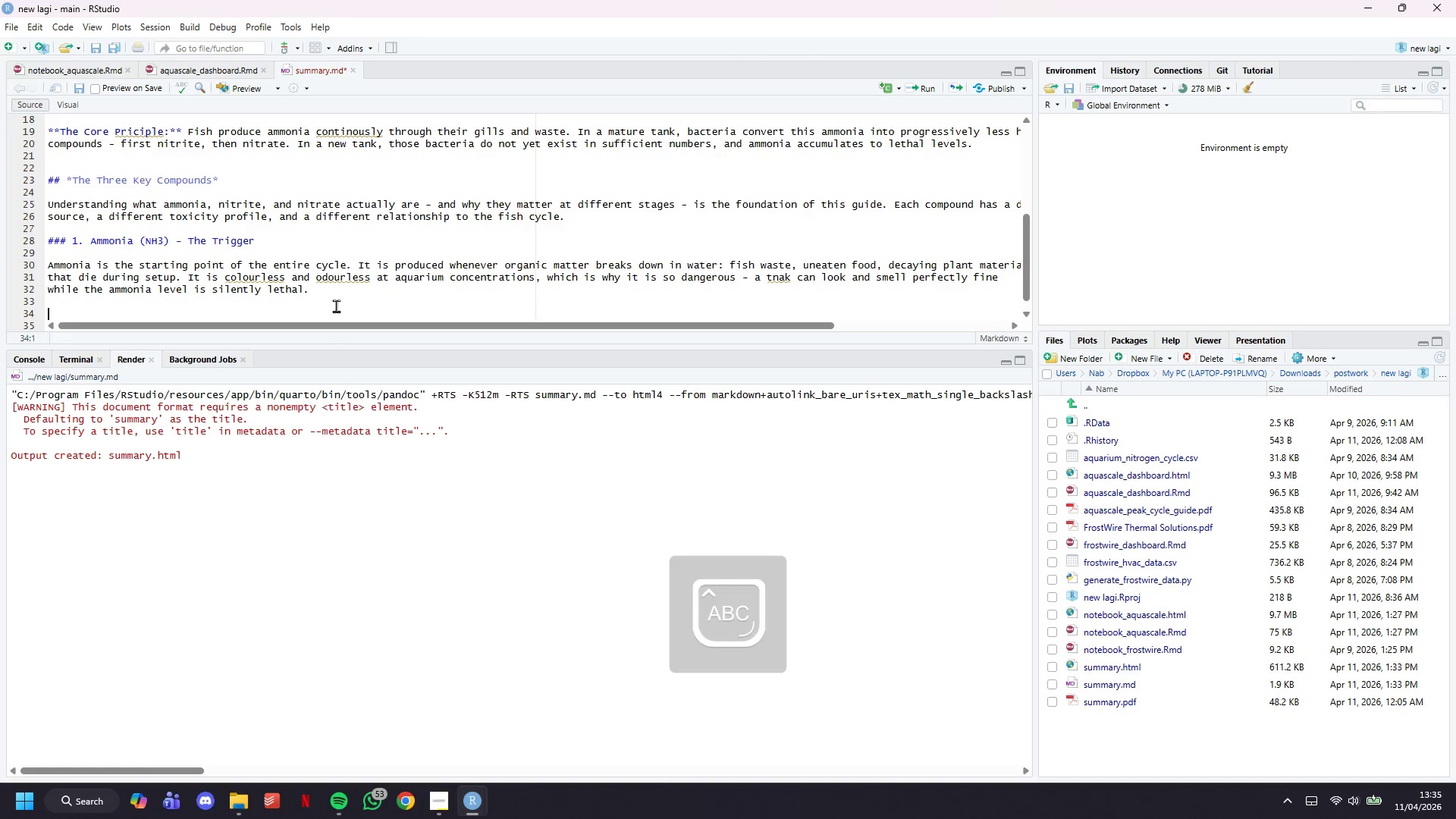 
type(At concentrations avove 2.0 ppm, most freshwater fish will experience gill damage, loss of qu)
key(Backspace)
key(Backspace)
type(q)
key(Backspace)
type(equi)
 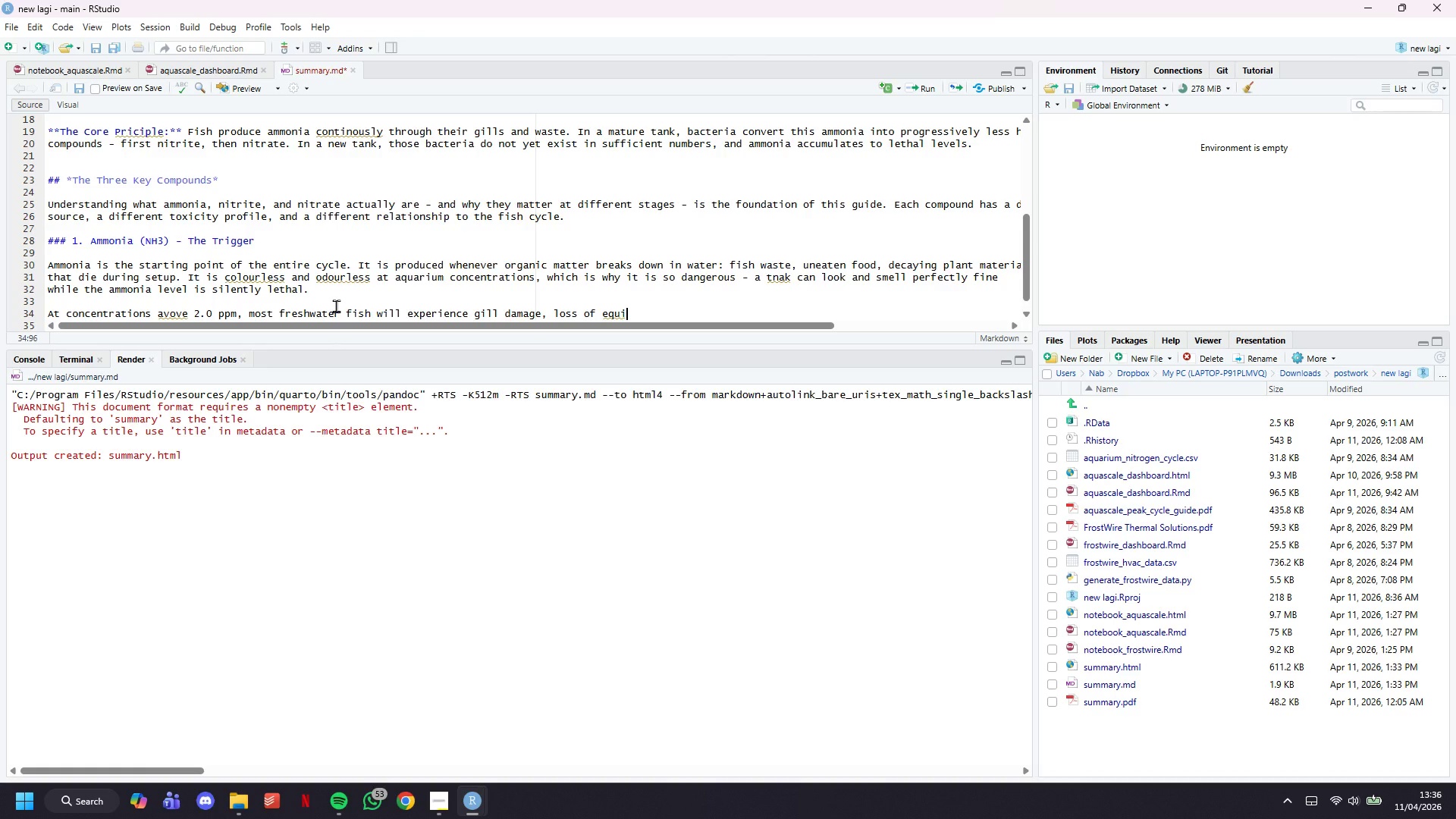 
type(librium, and death within hours to dyas. )
key(Backspace)
key(Backspace)
key(Backspace)
key(Backspace)
key(Backspace)
type(ays. The safe threshold is 0.25)
 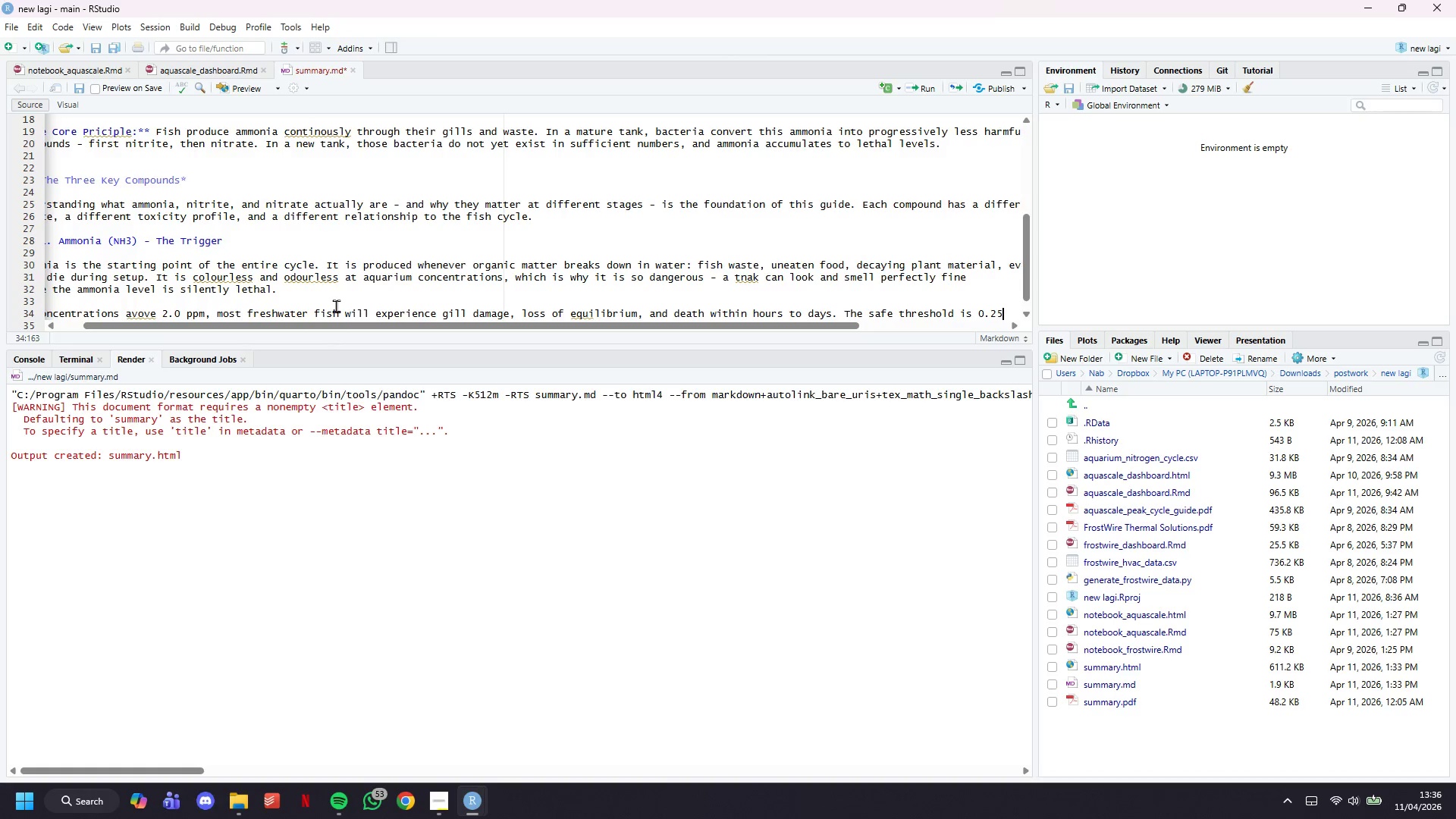 
key(Enter)
 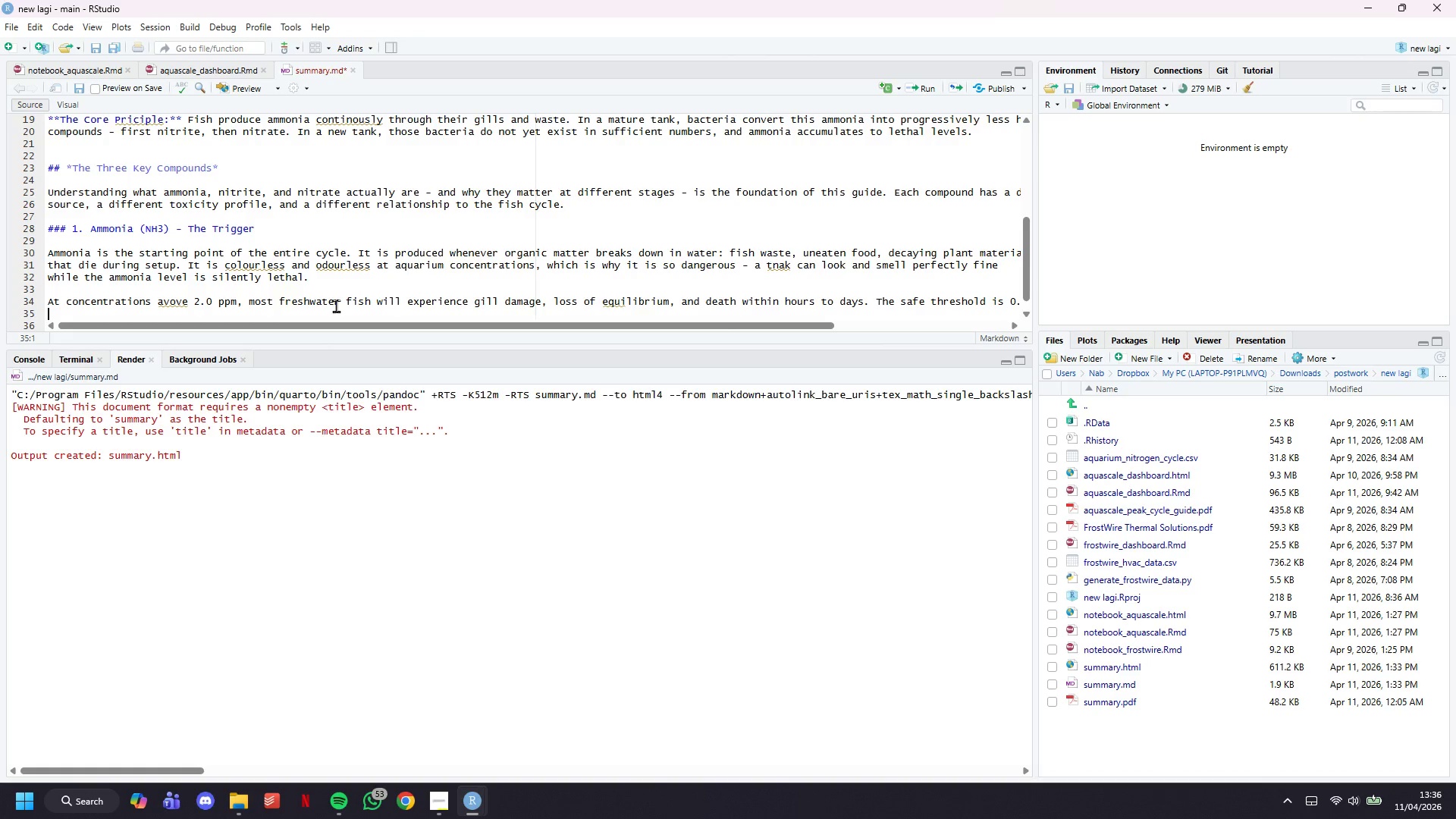 
type(ppm or below.)
 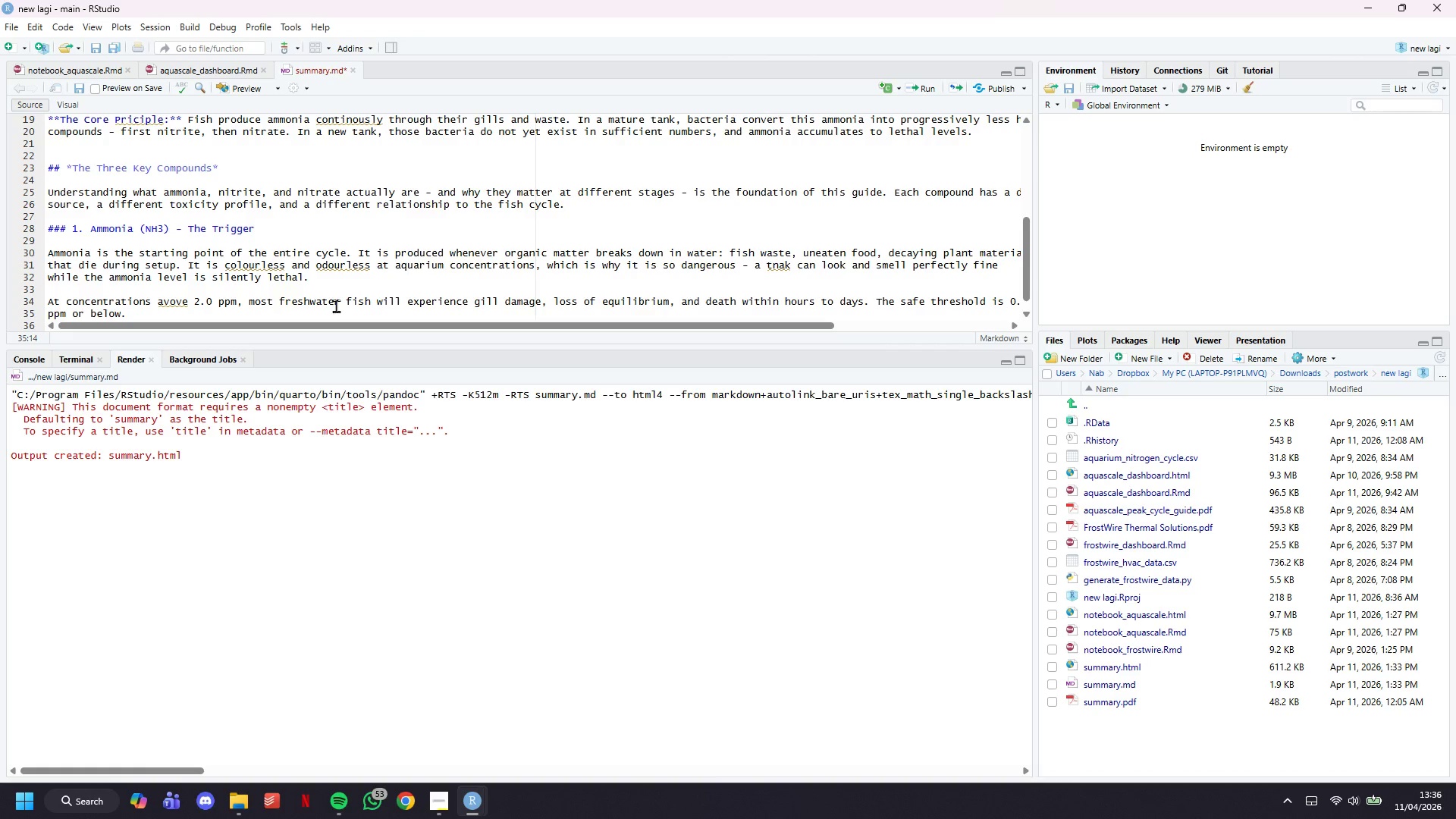 
scroll: coordinate [367, 266], scroll_direction: down, amount: 3.0
 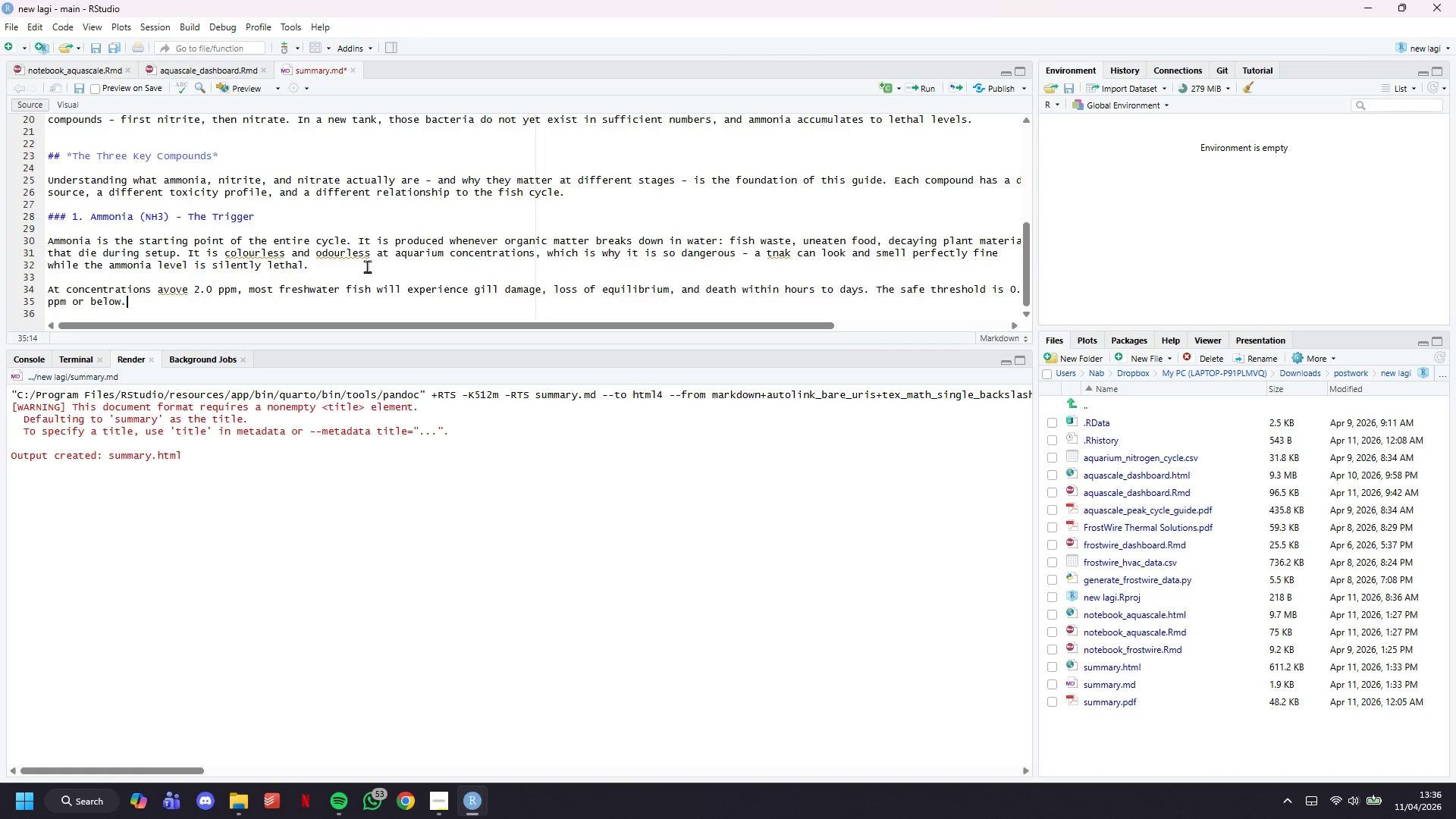 
key(Enter)
 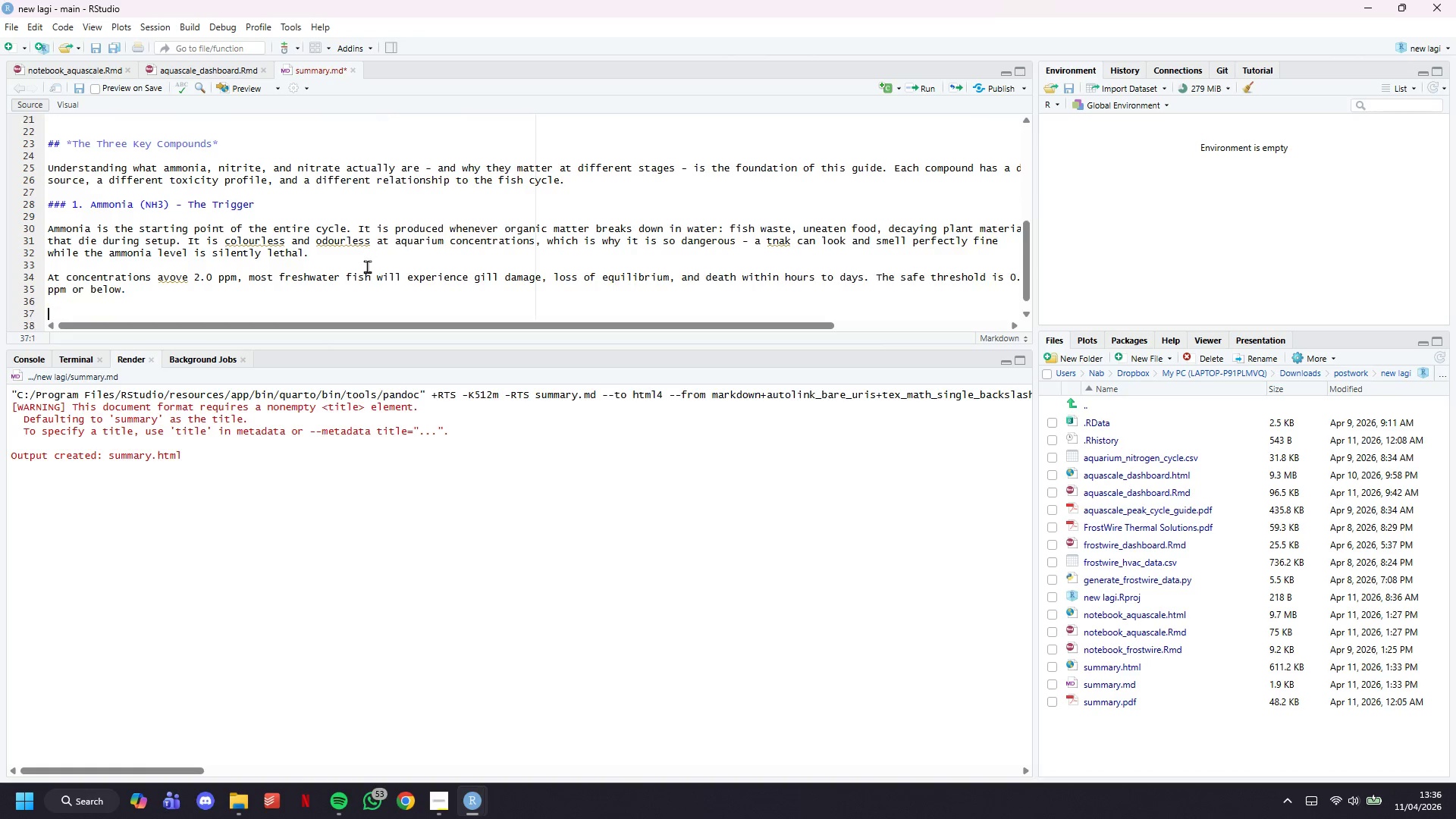 
key(Enter)
 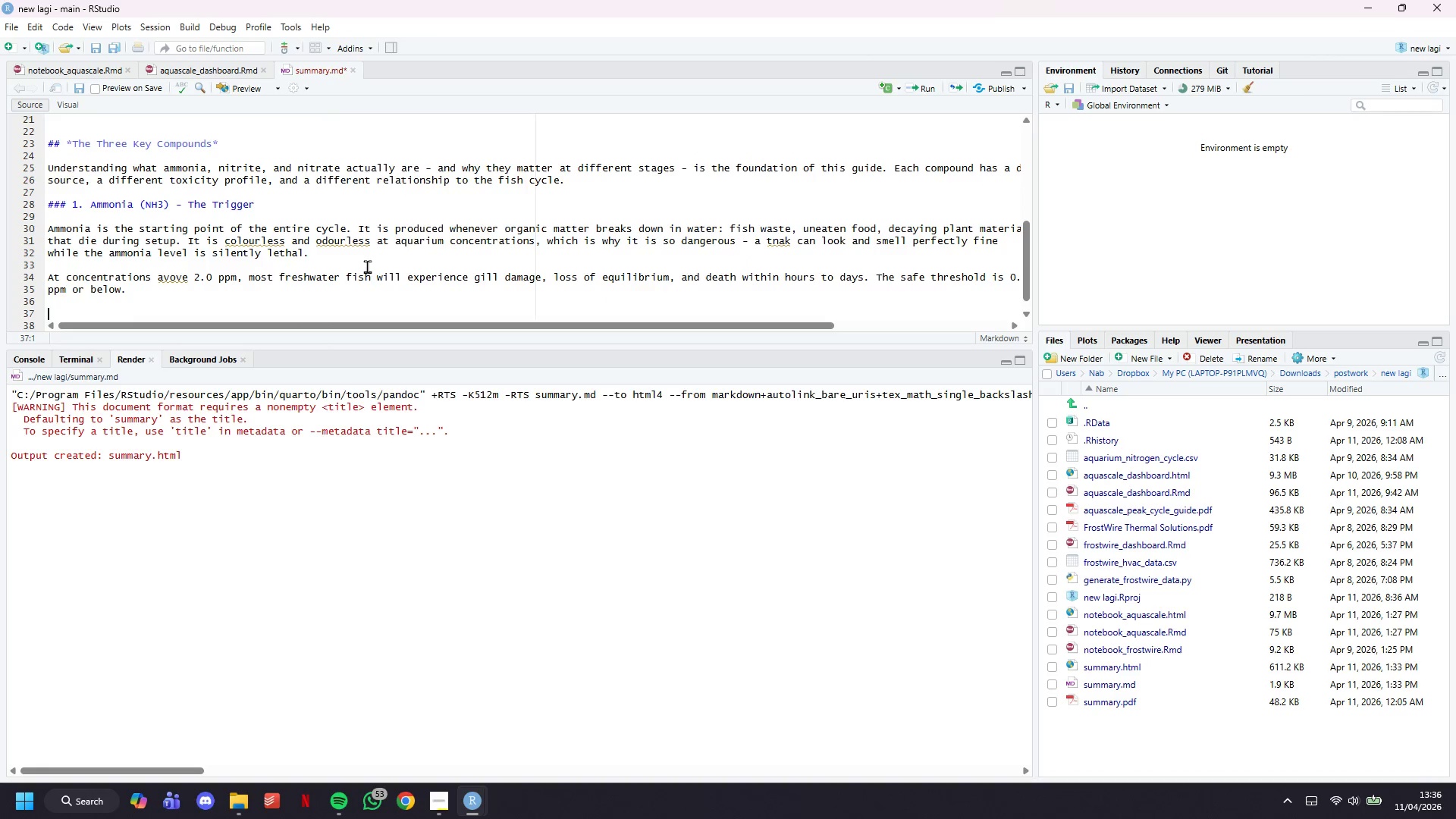 
type(### Nitrite (NO2)
 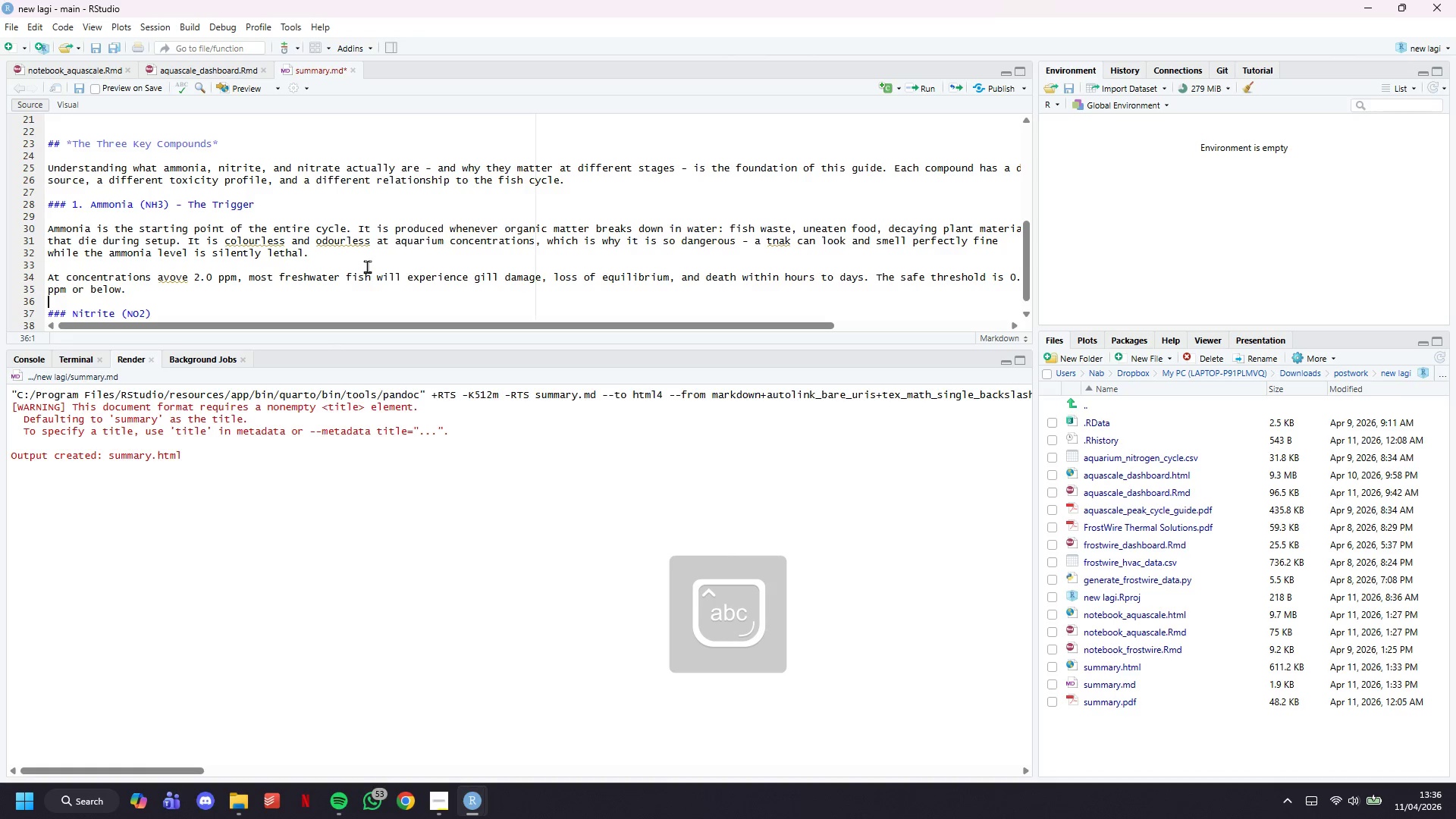 
 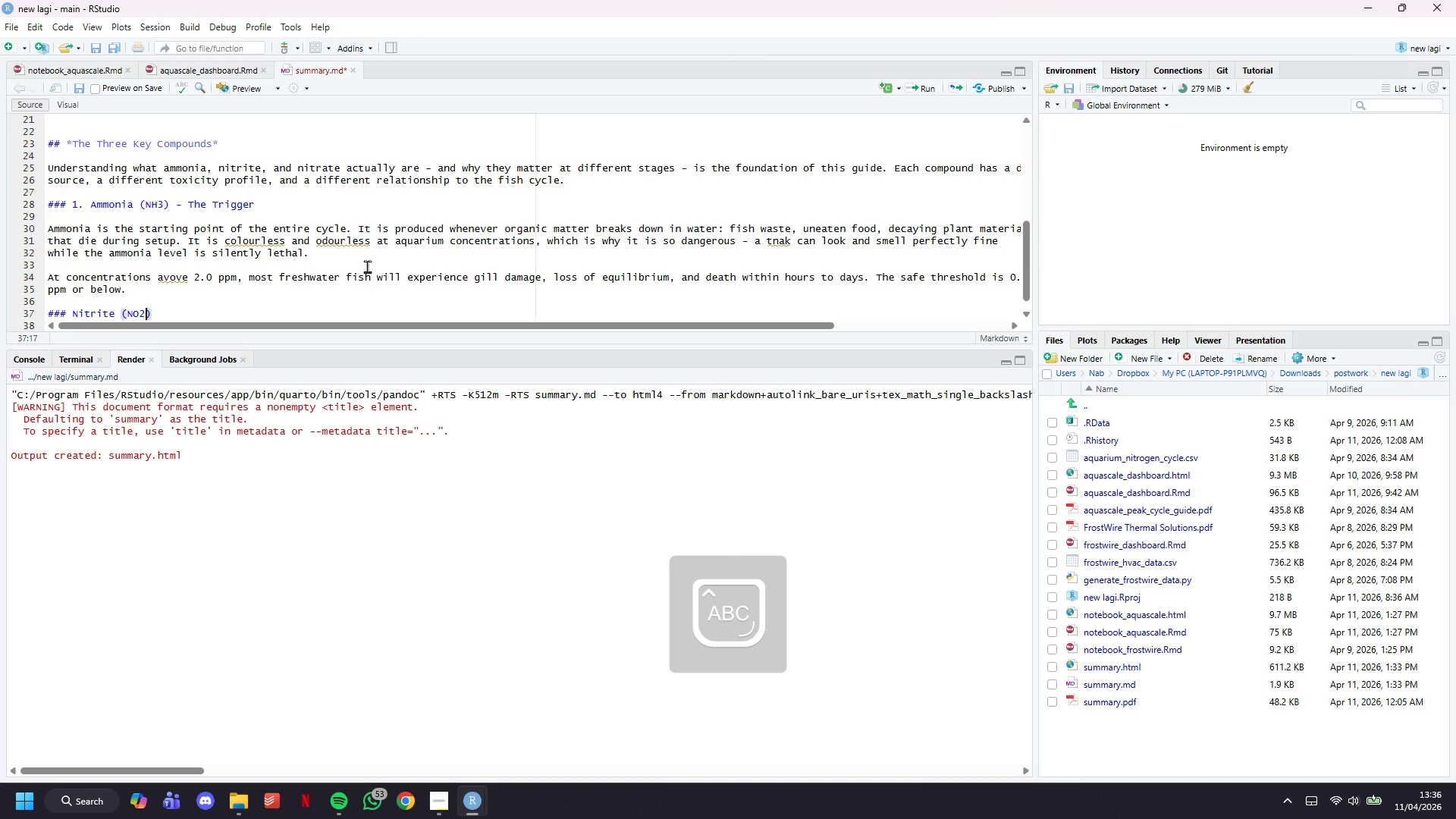 
key(ArrowUp)
 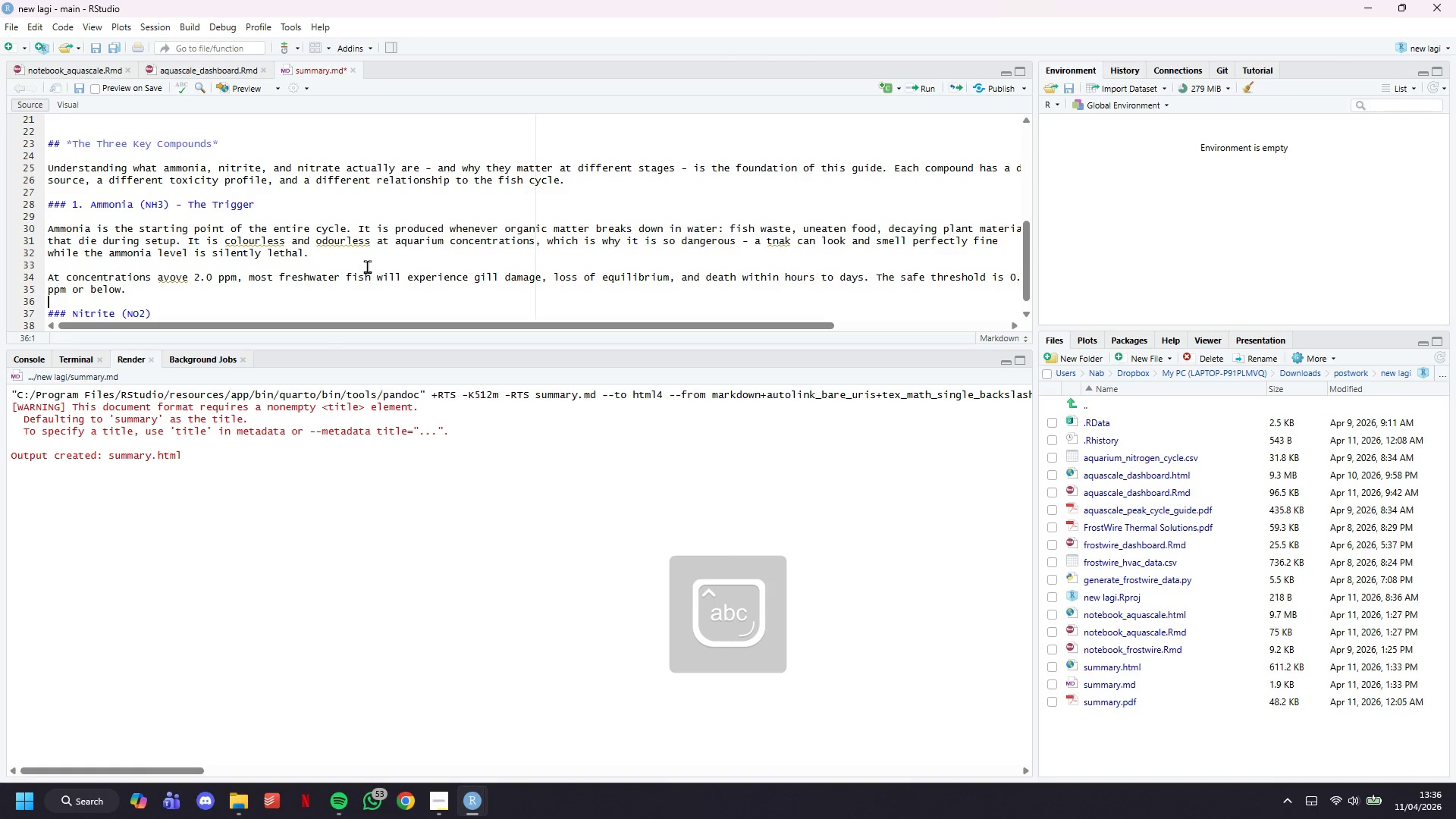 
key(ArrowRight)
 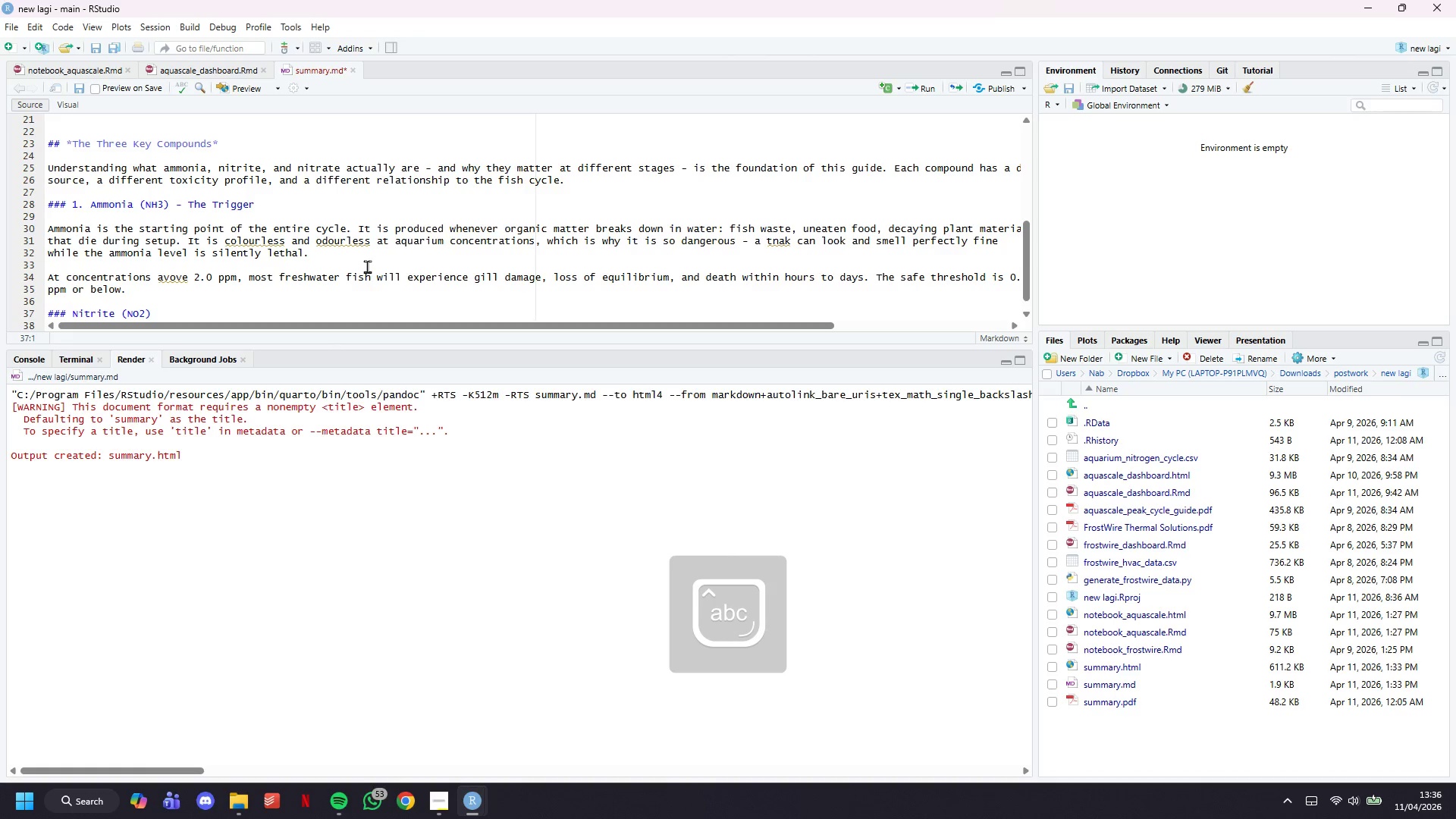 
key(ArrowLeft)
 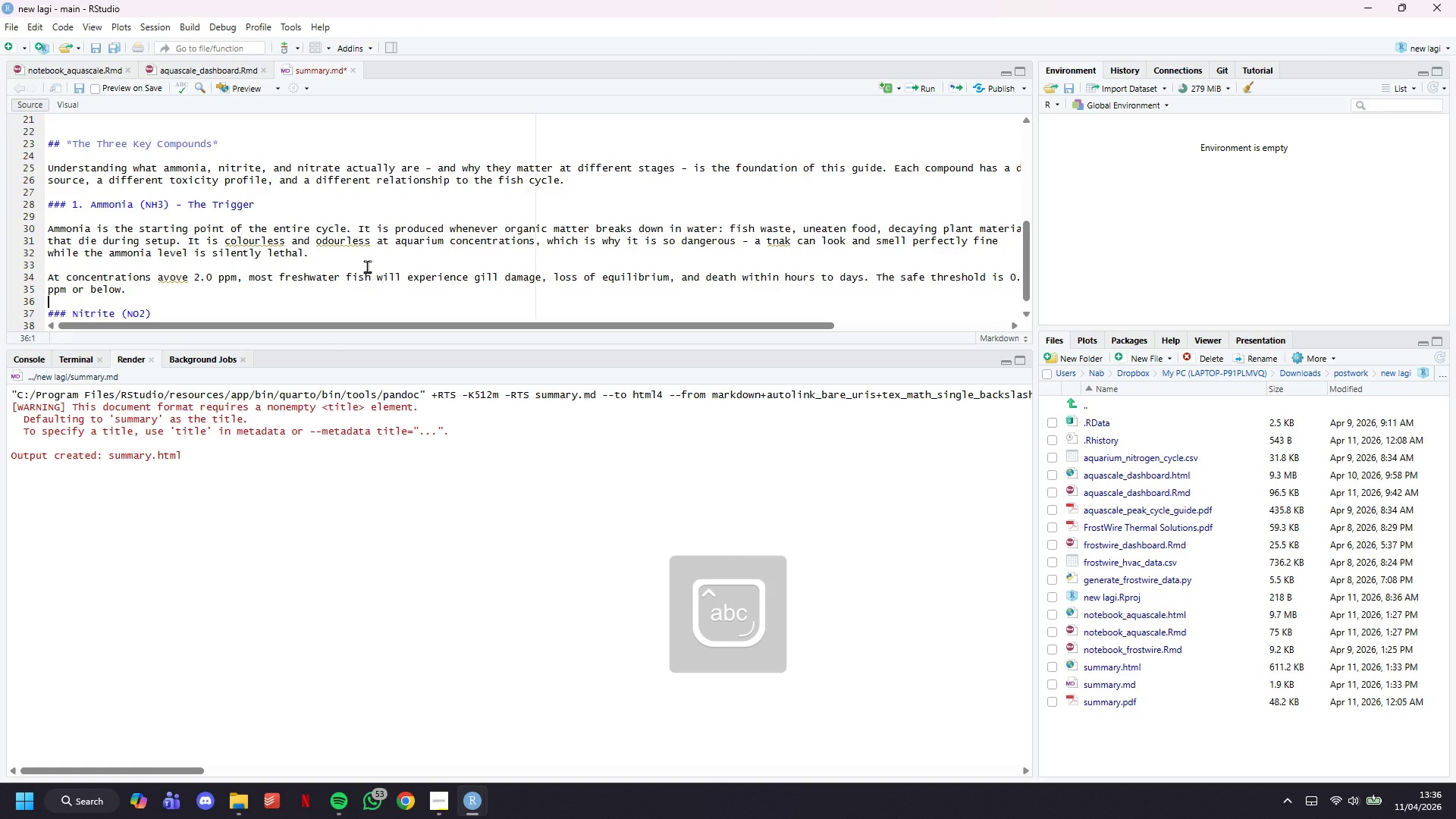 
key(ArrowDown)
 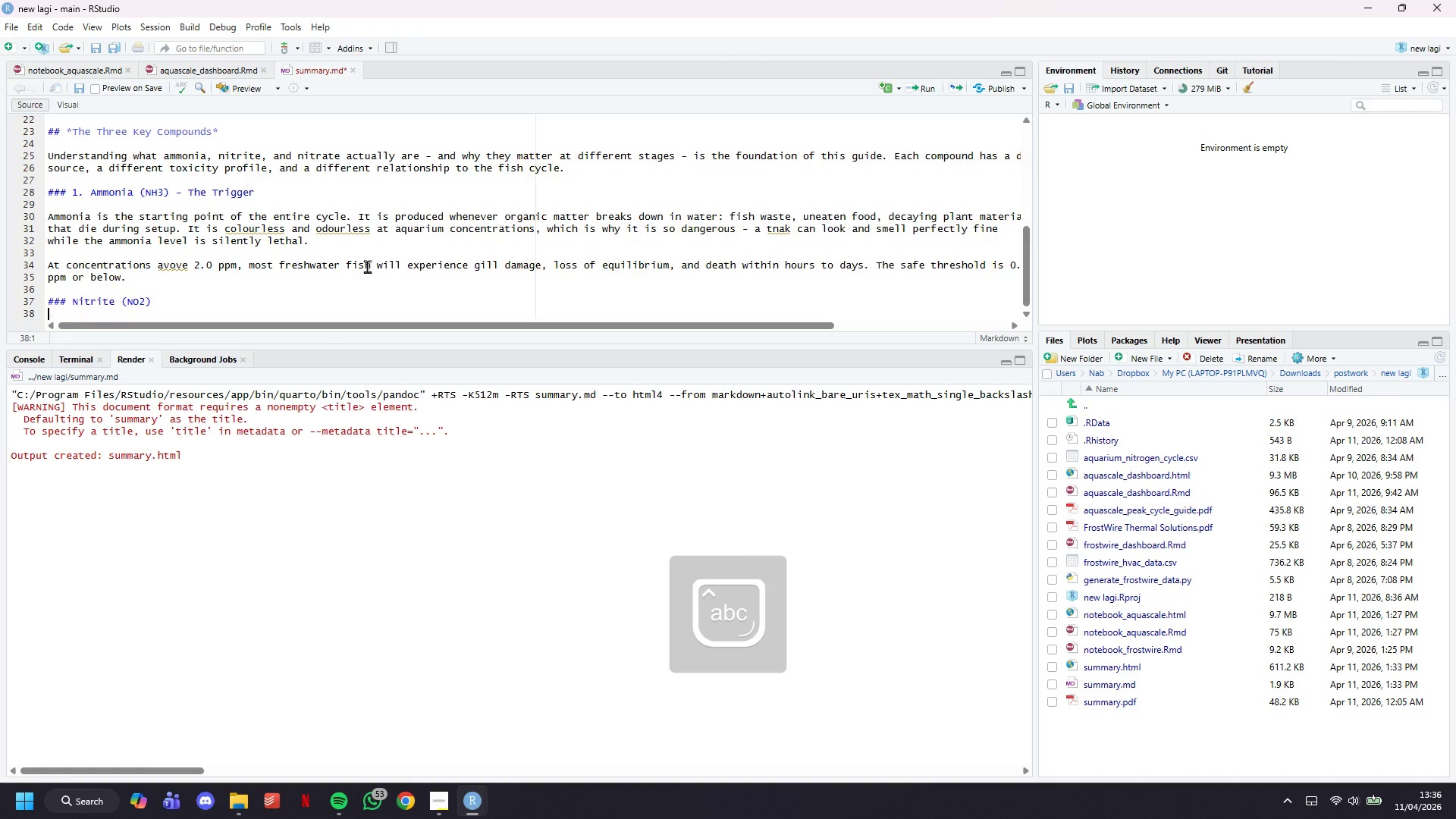 
key(ArrowDown)
 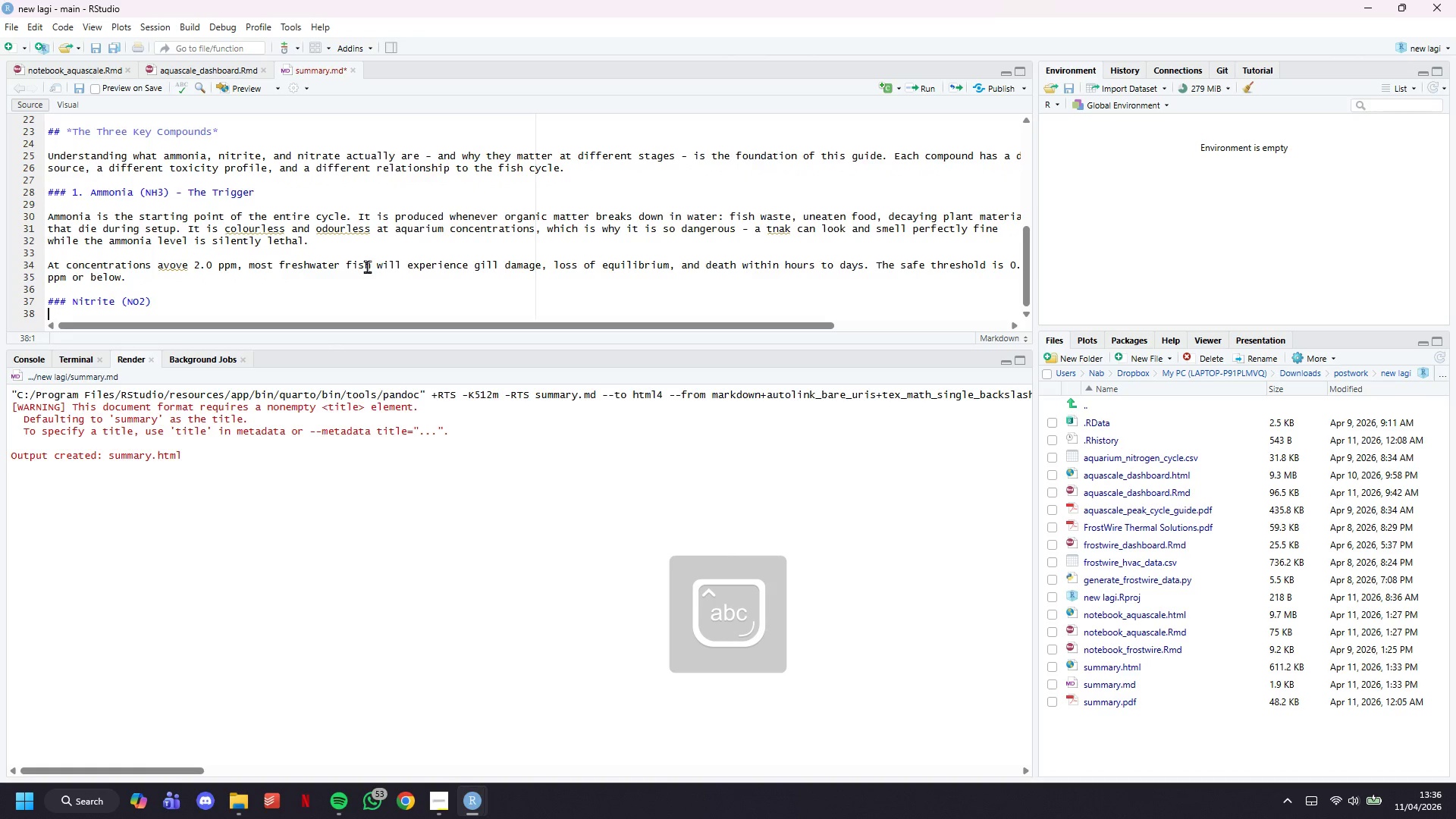 
key(ArrowDown)
 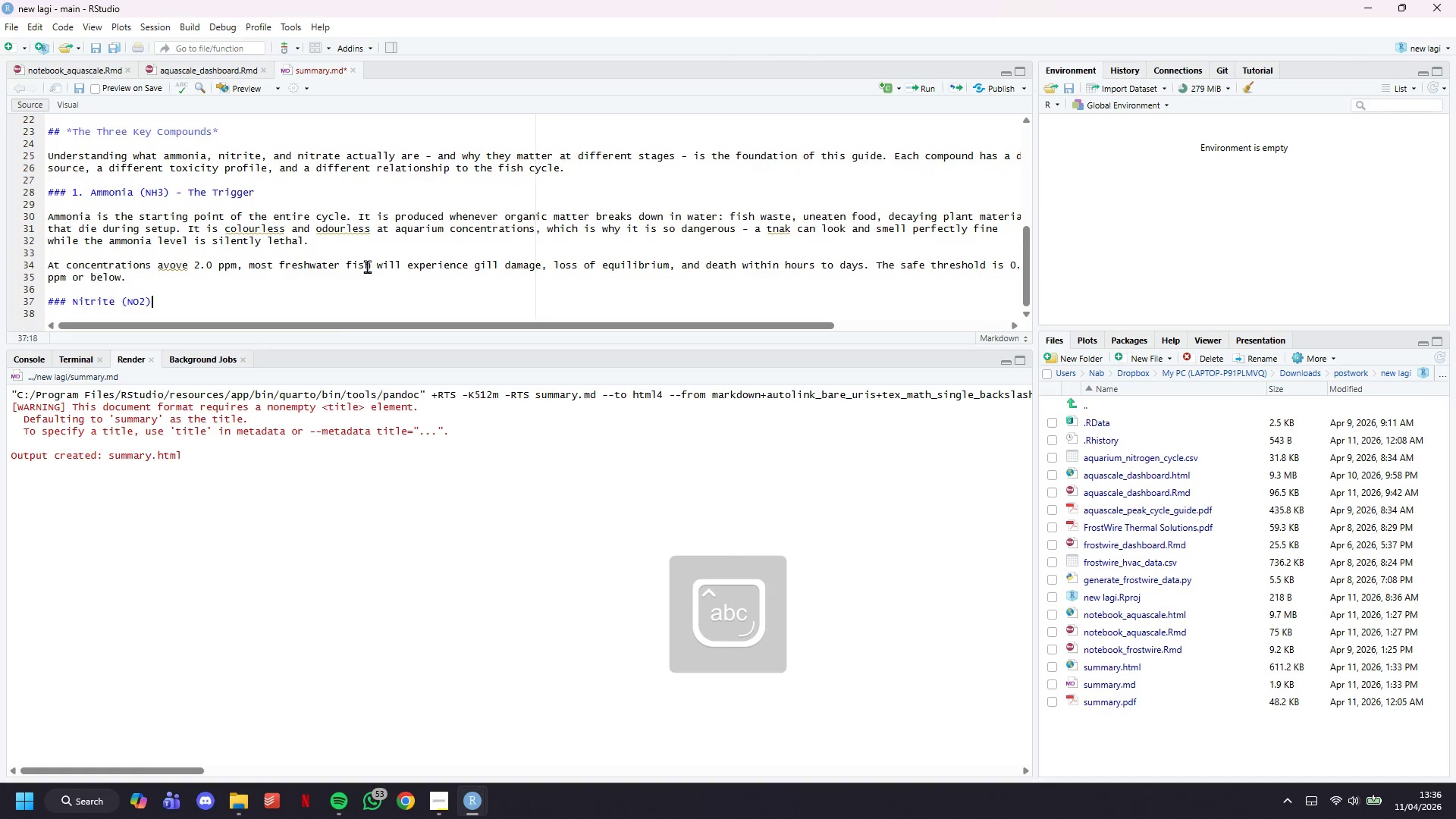 
key(ArrowLeft)
 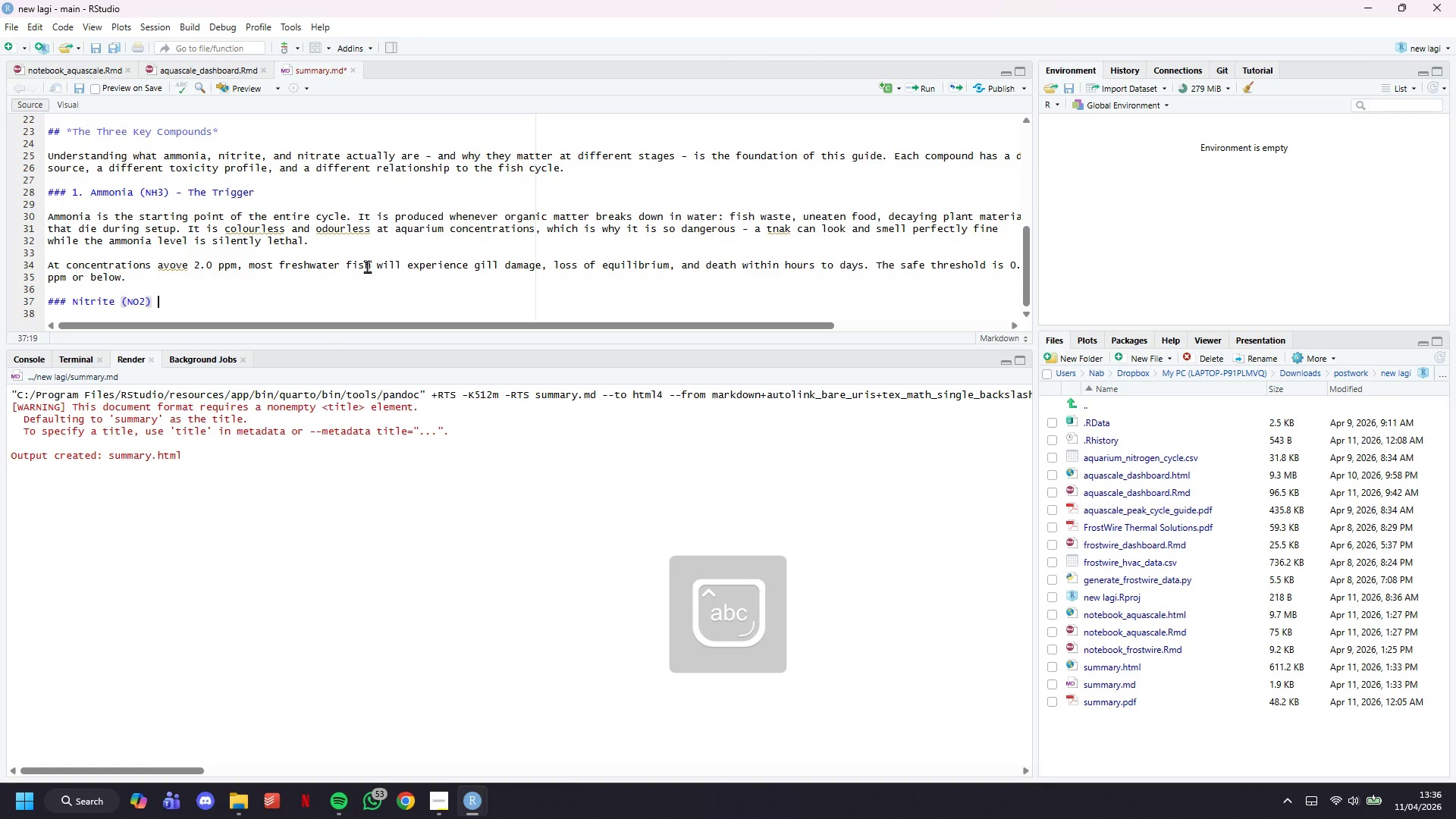 
type( - The sting in the tail)
 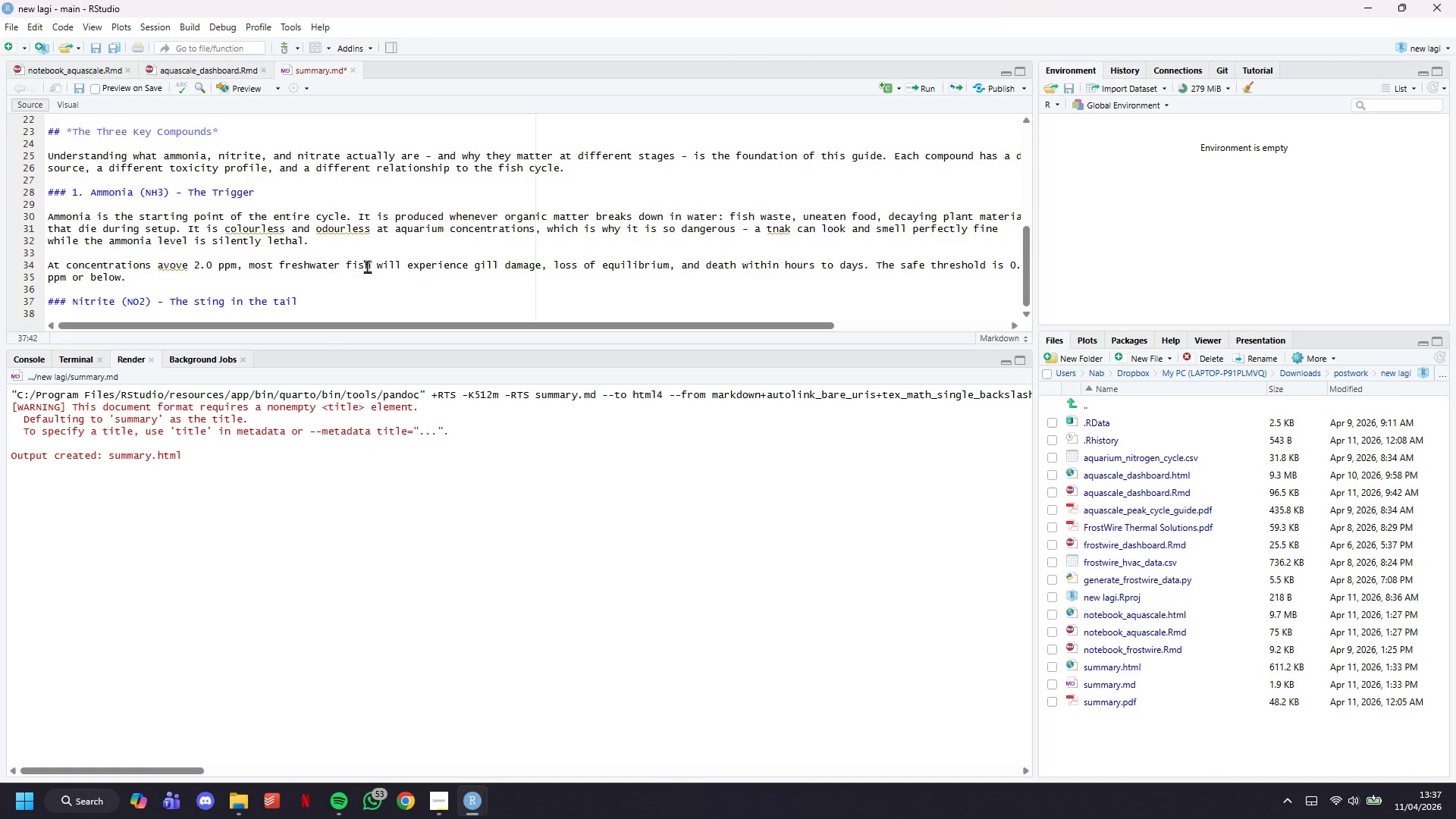 
wait(28.62)
 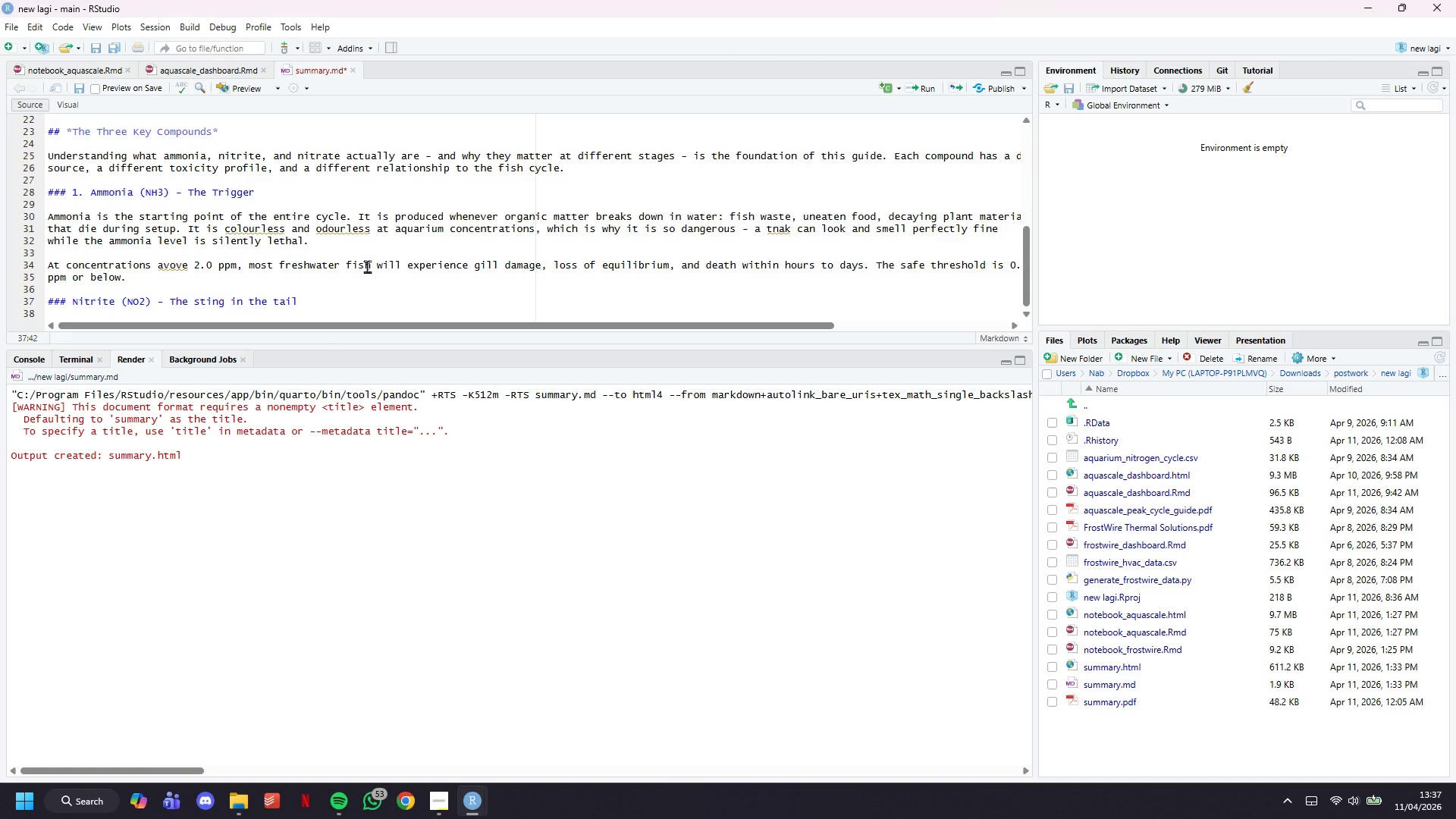 
key(ArrowDown)
 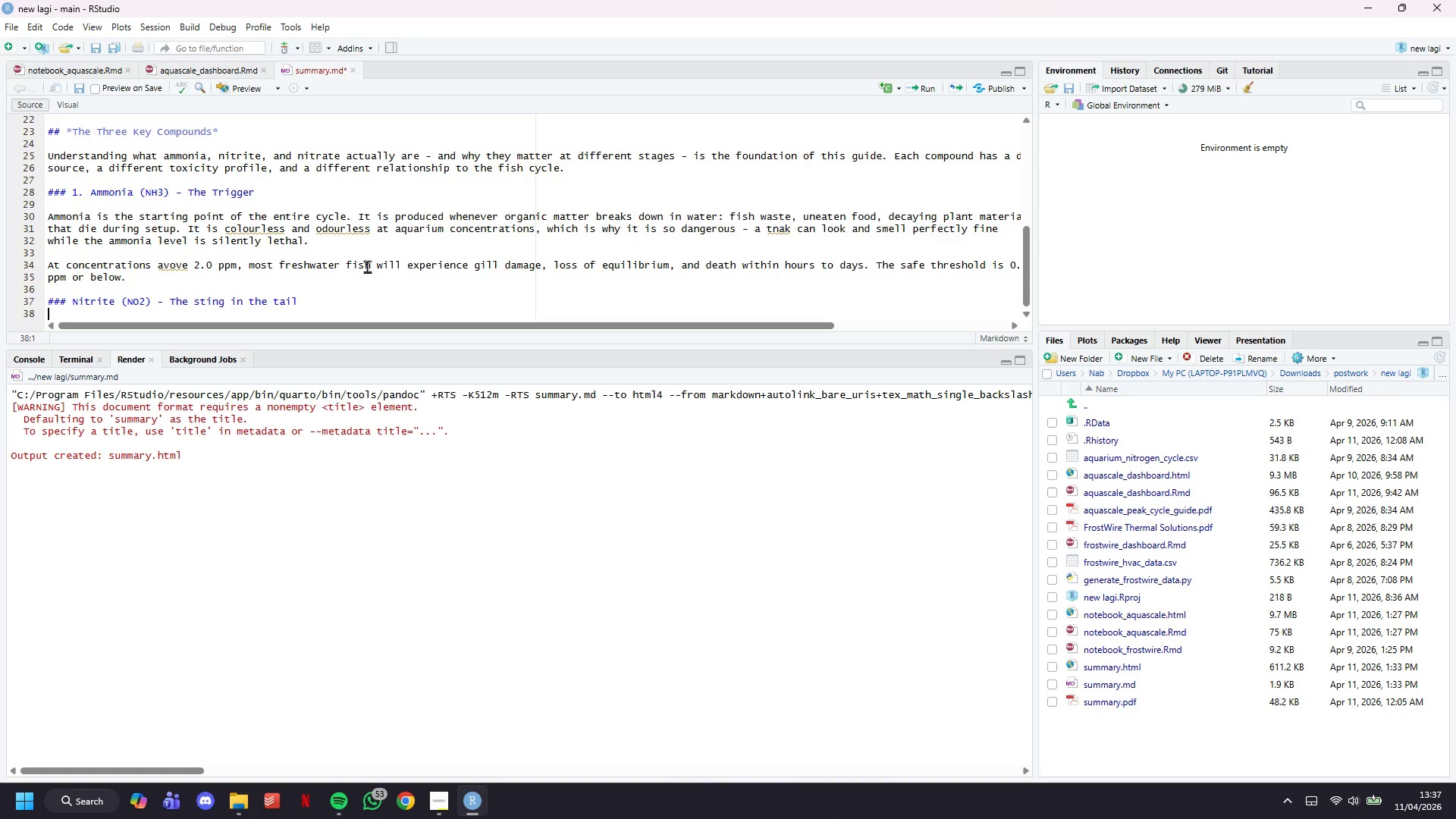 
key(ArrowUp)
 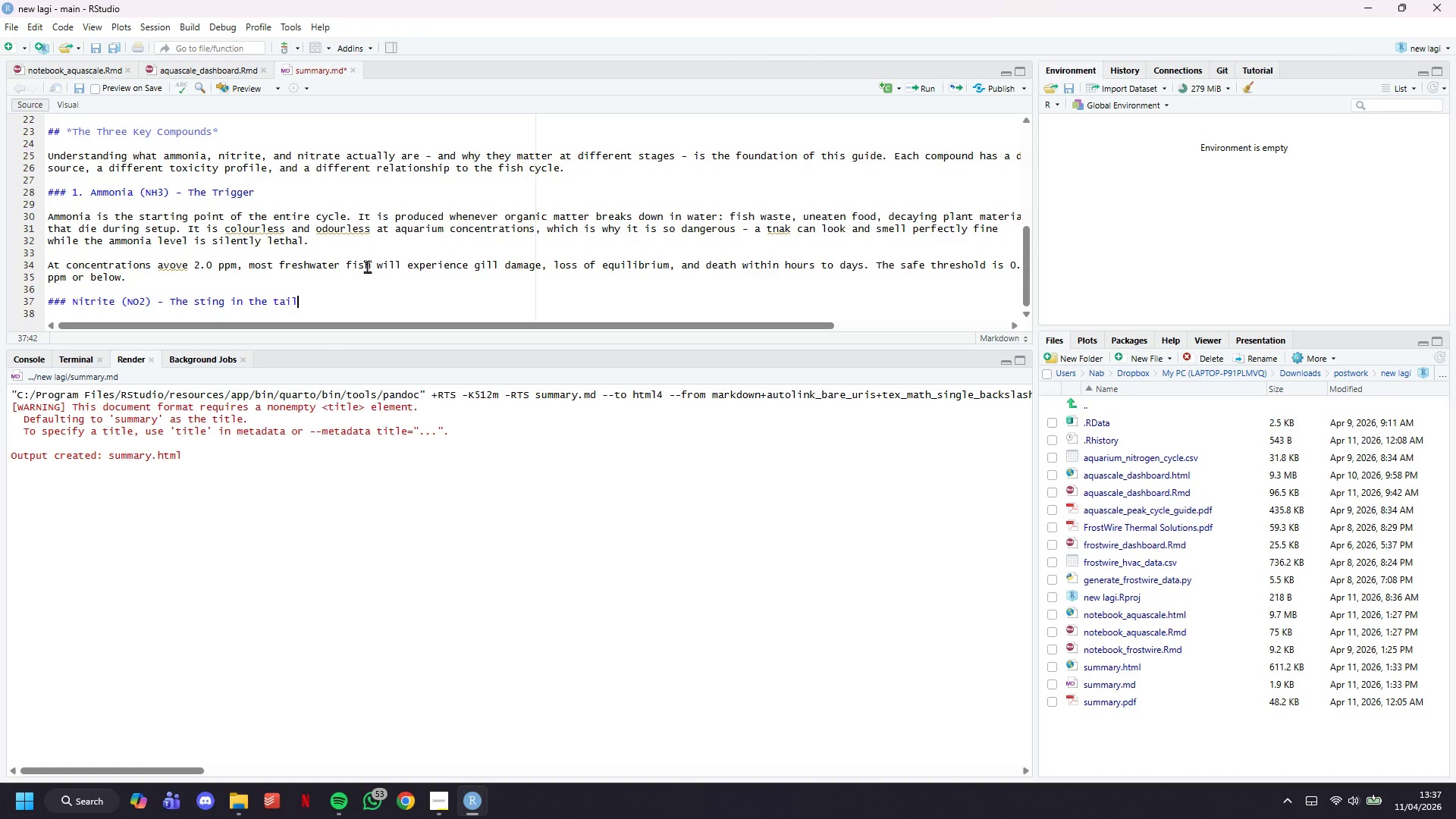 
key(ArrowUp)
 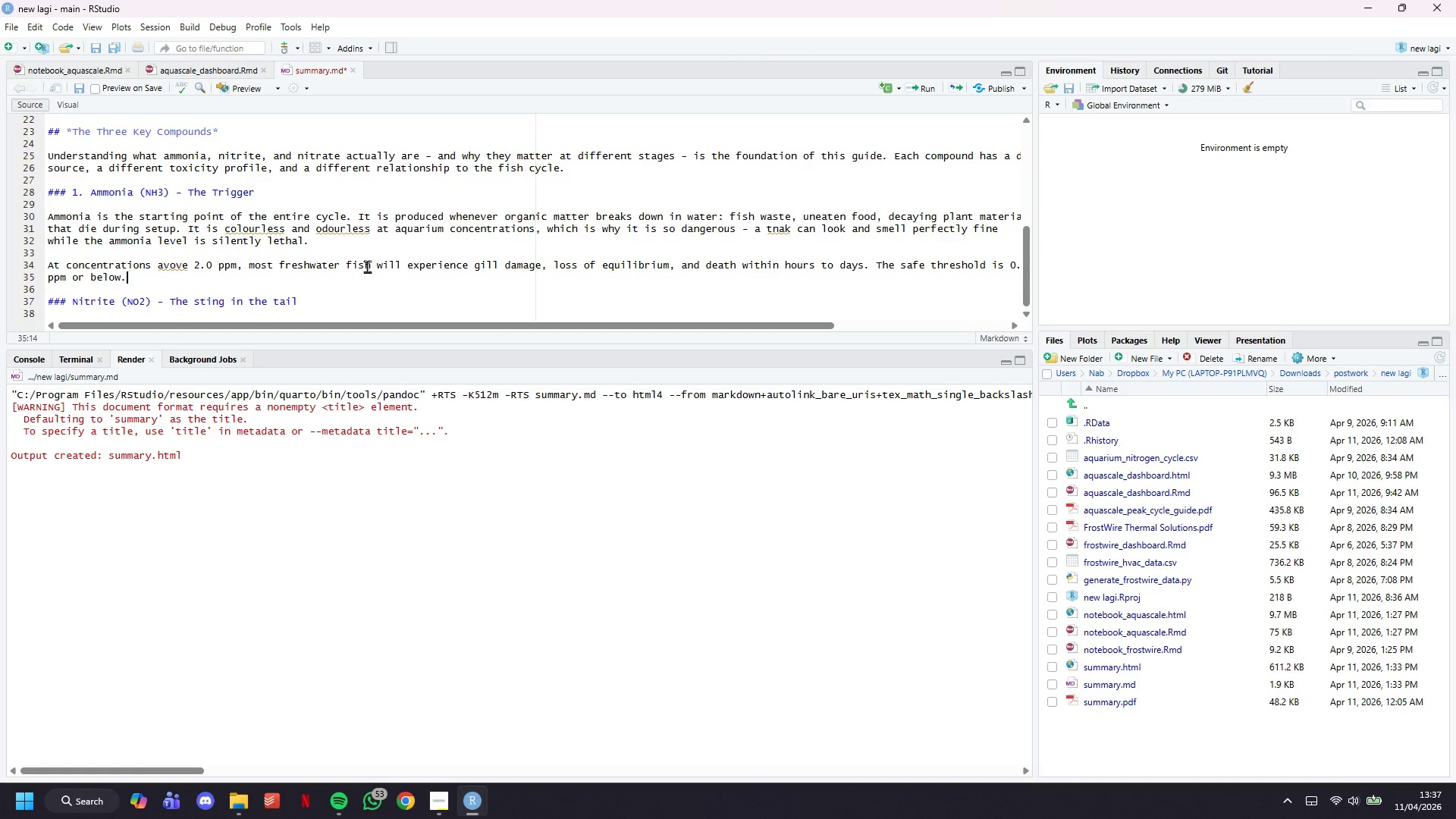 
key(ArrowUp)
 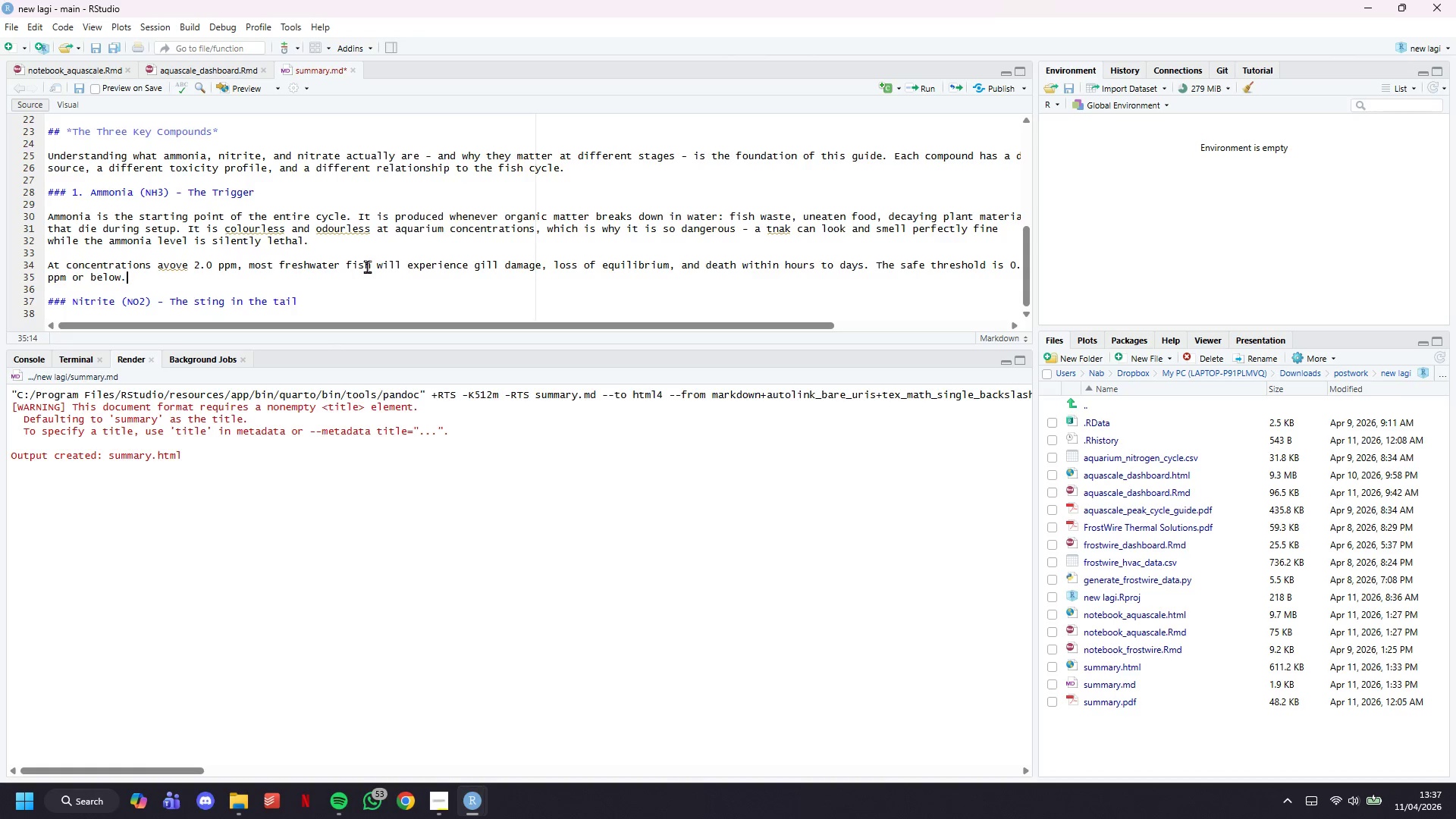 
key(ArrowRight)
 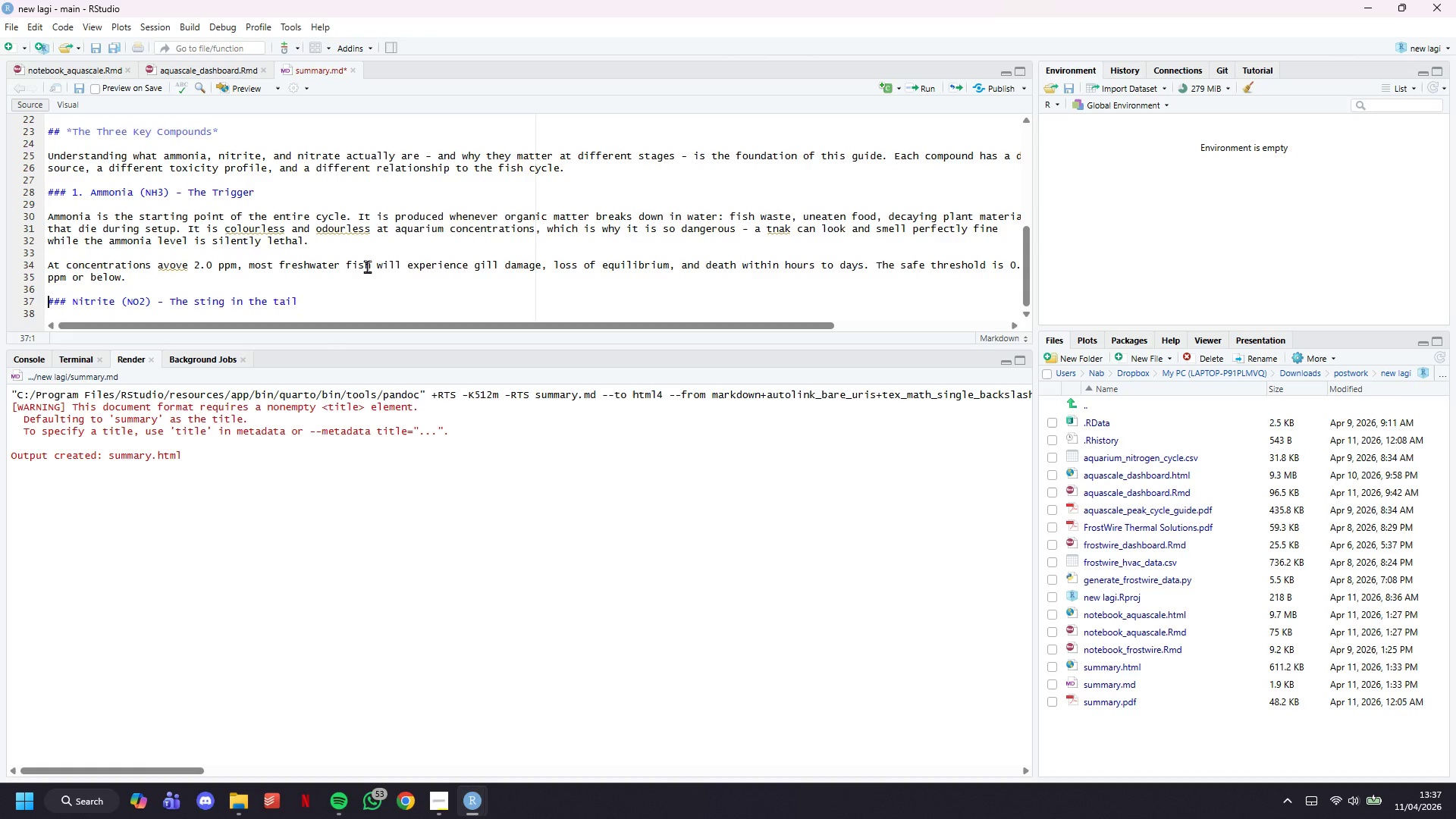 
key(ArrowRight)
 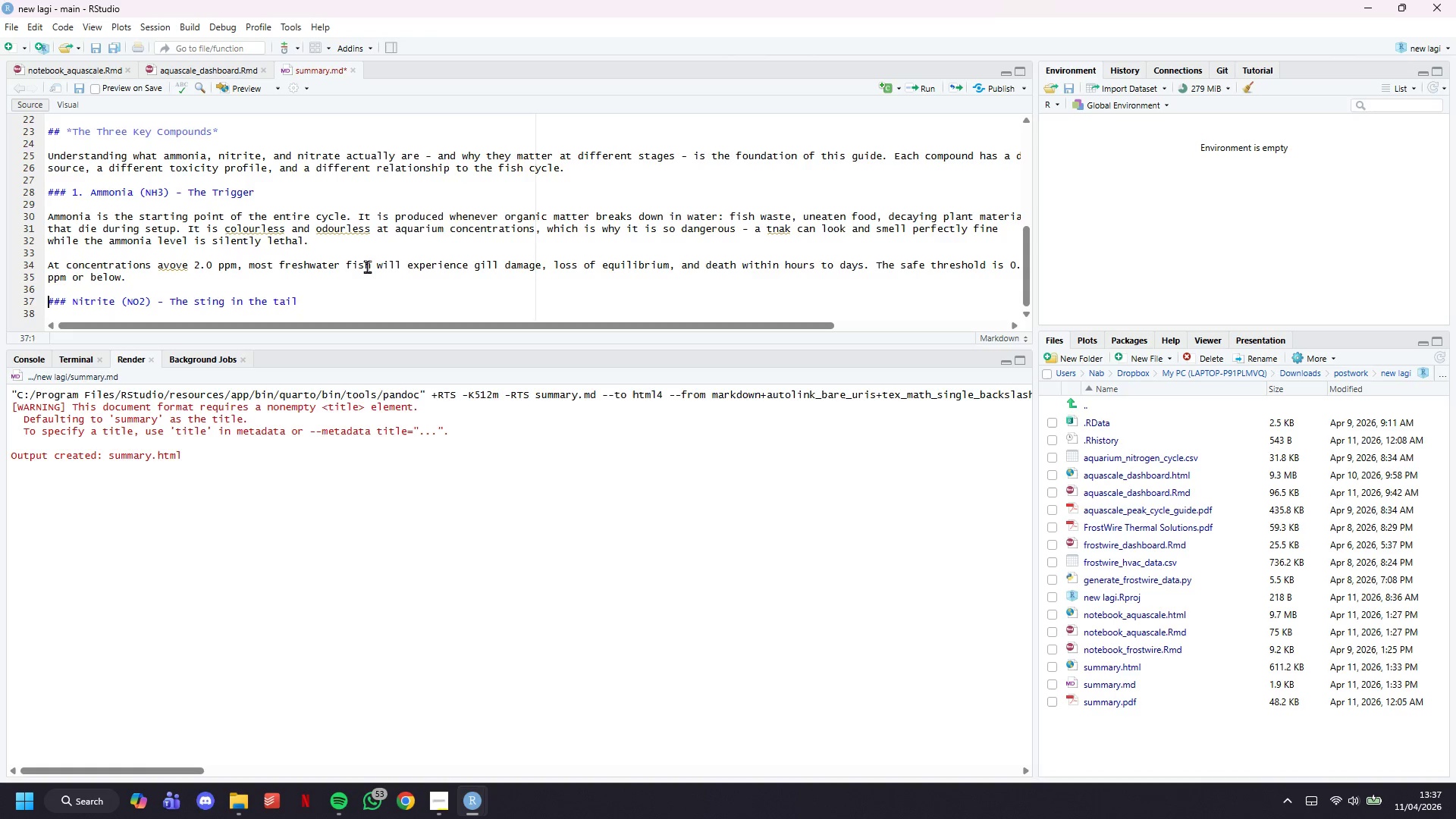 
key(ArrowRight)
 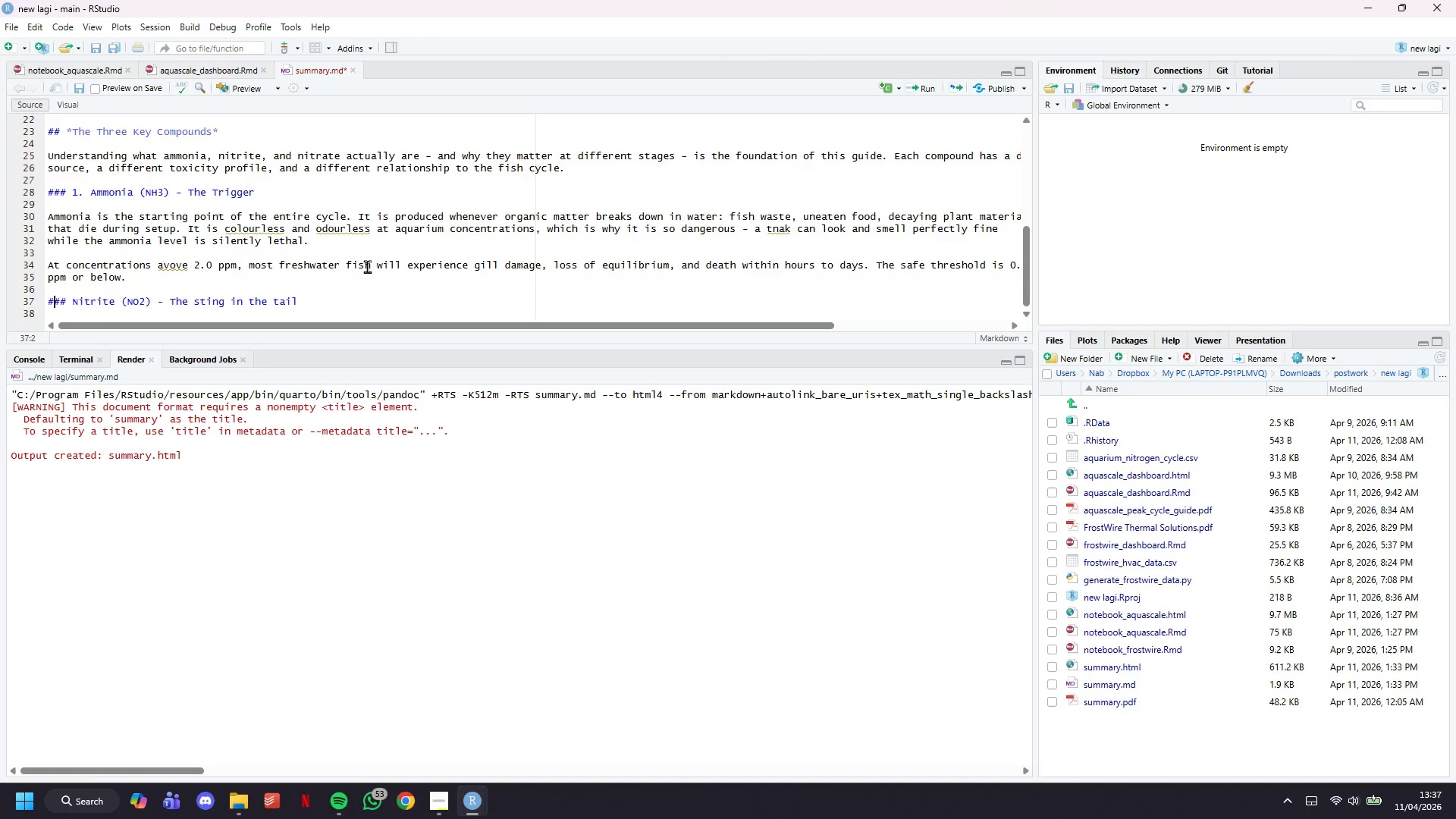 
key(ArrowRight)
 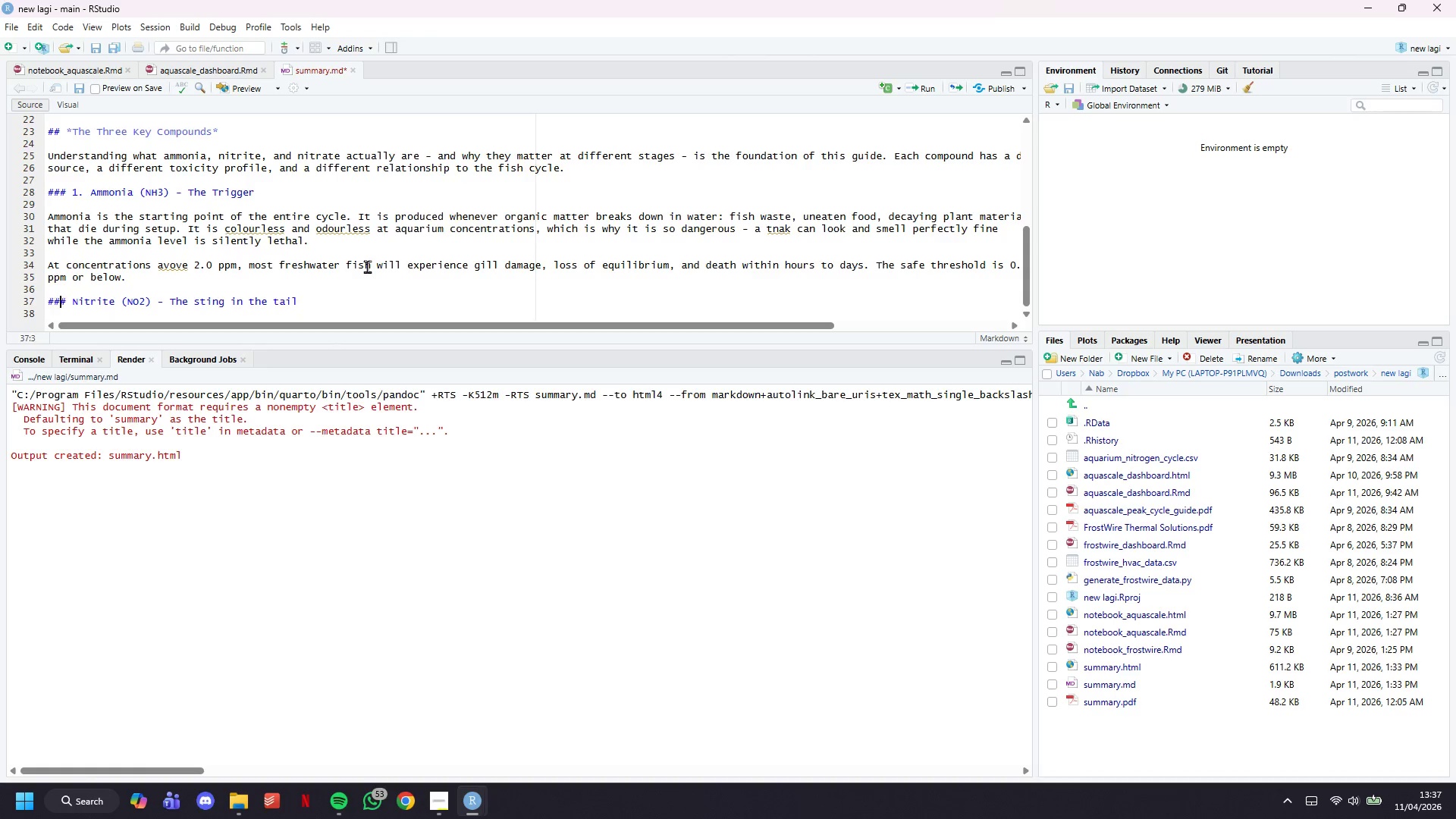 
key(ArrowRight)
 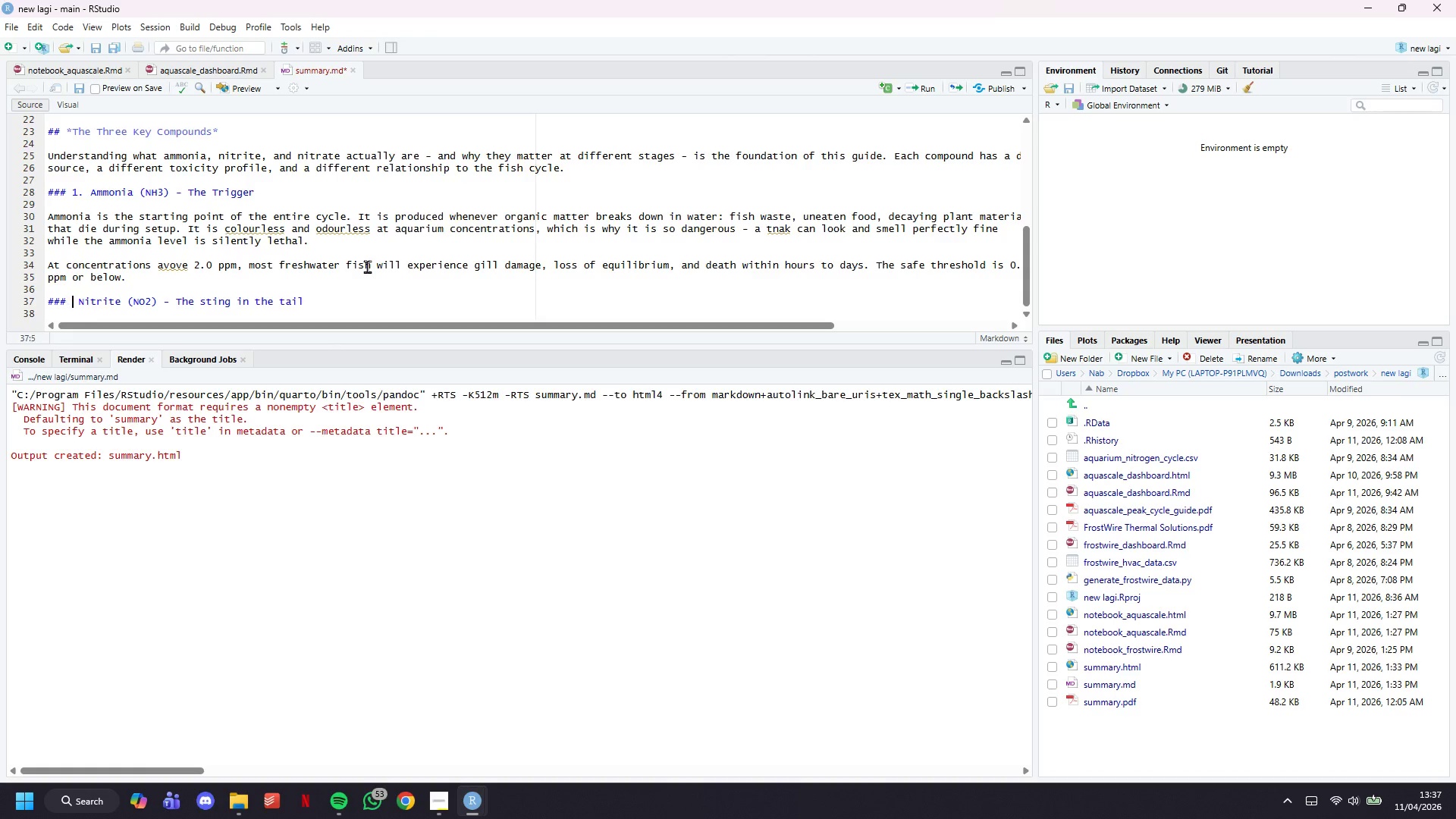 
key(Space)
 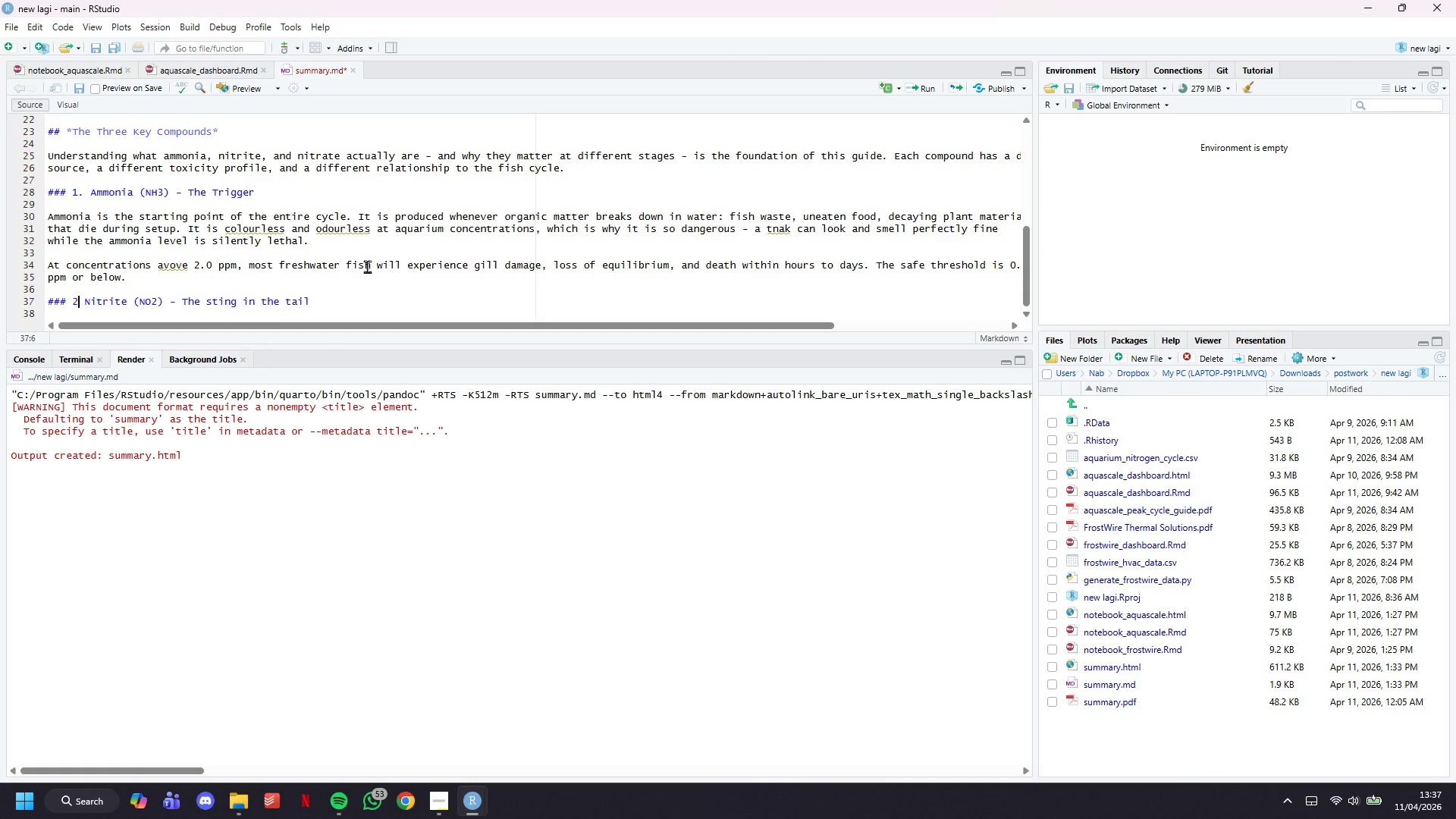 
key(2)
 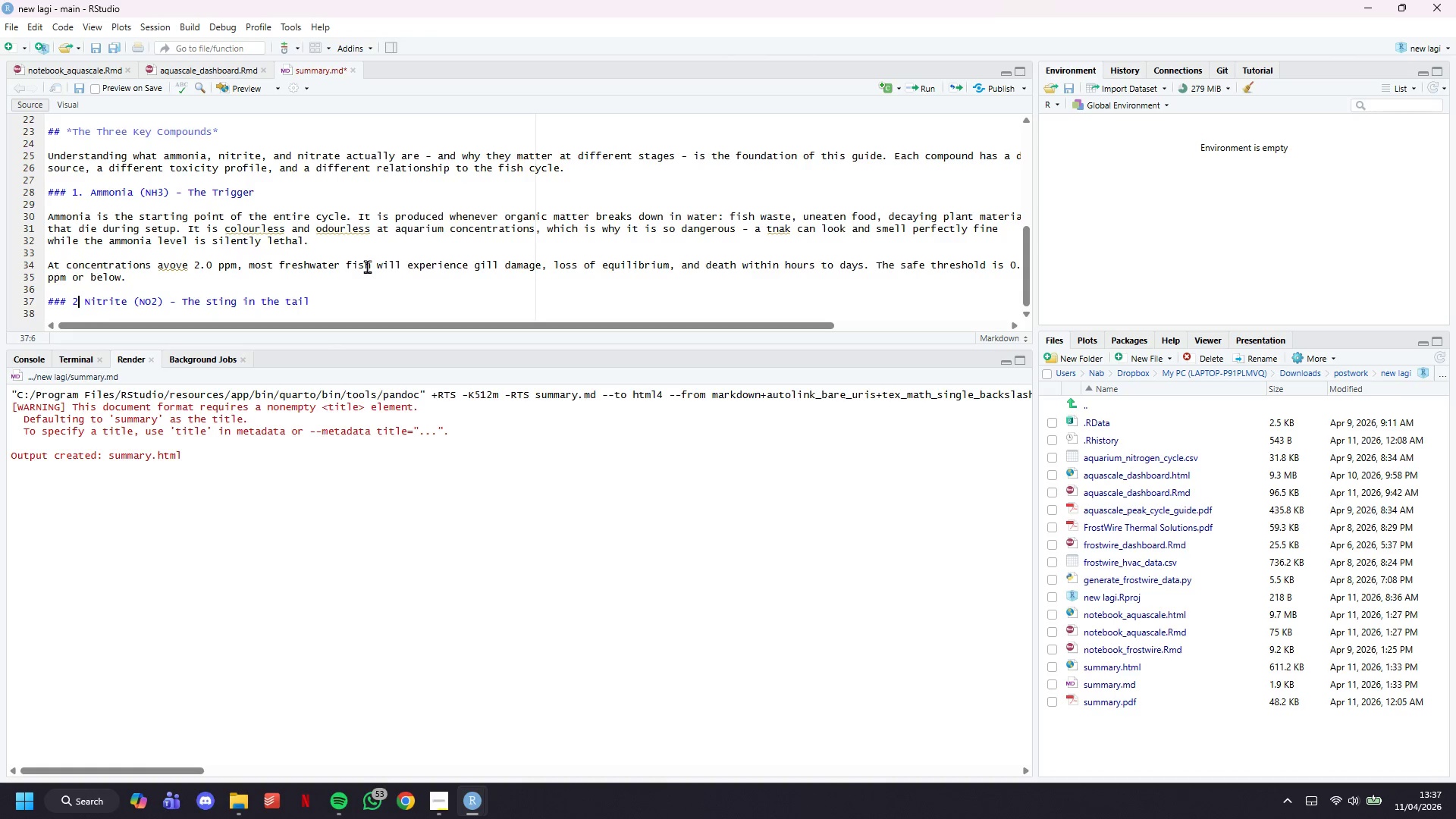 
key(Period)
 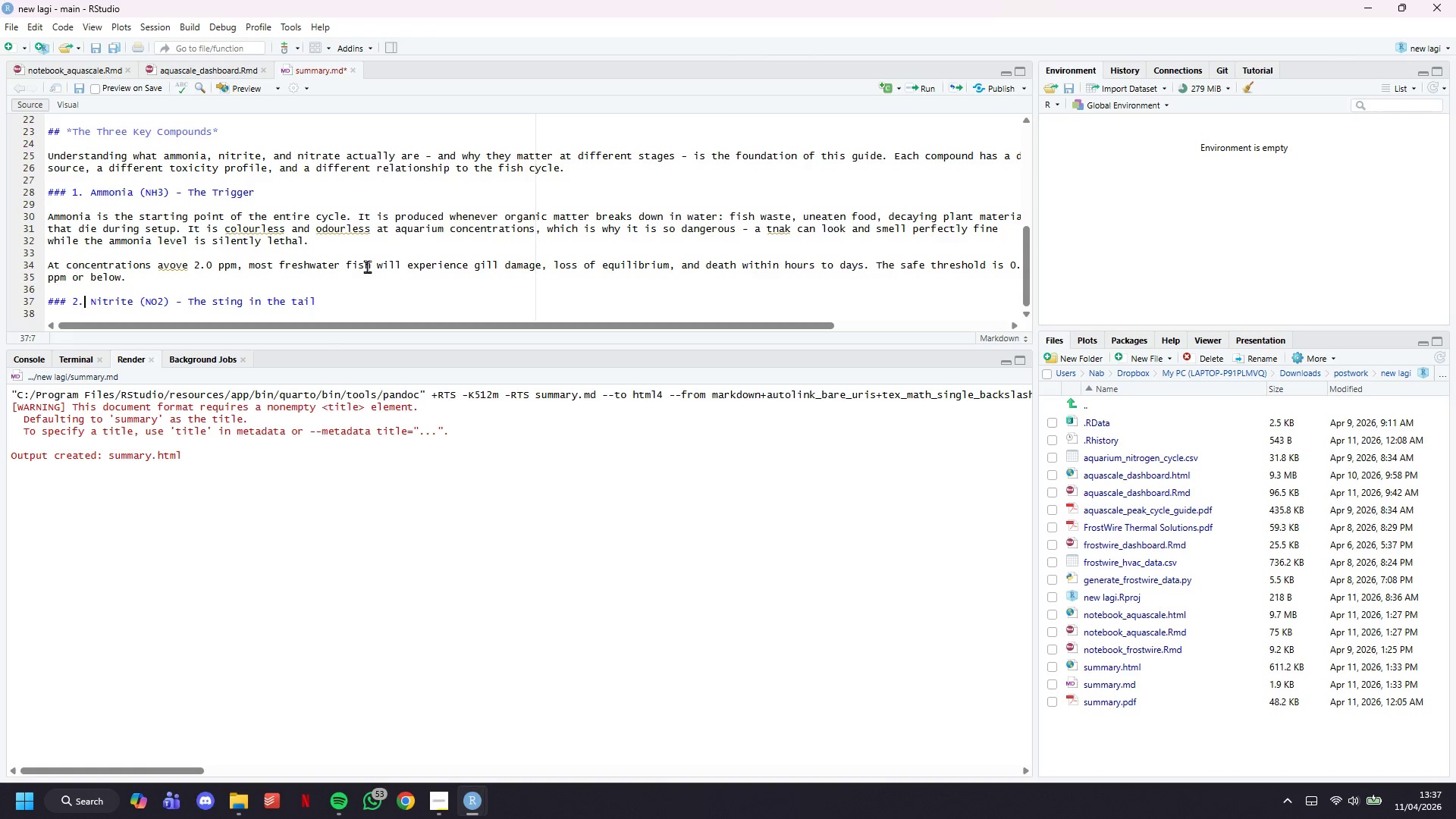 
key(Control+S)
 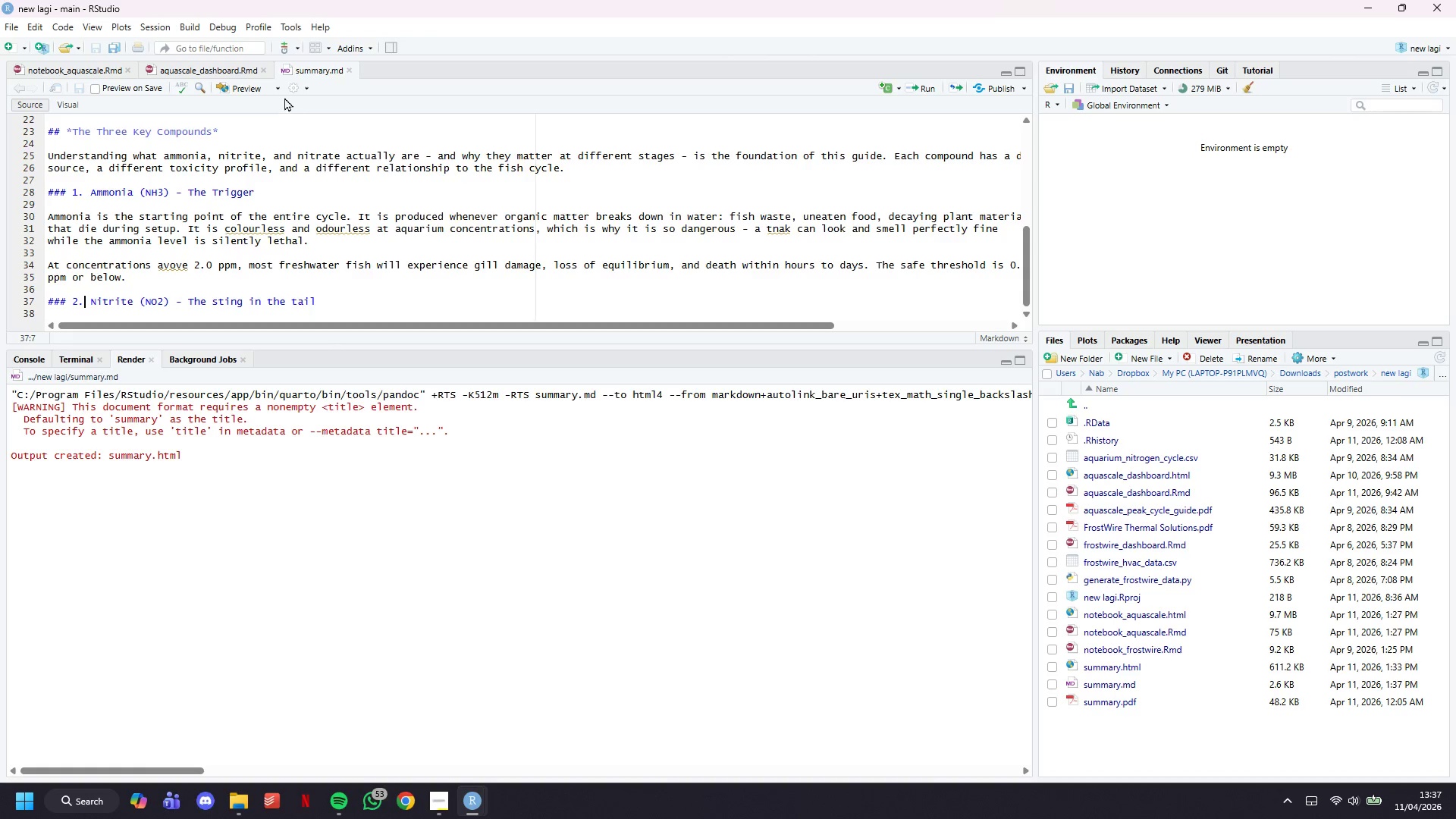 
left_click([256, 85])
 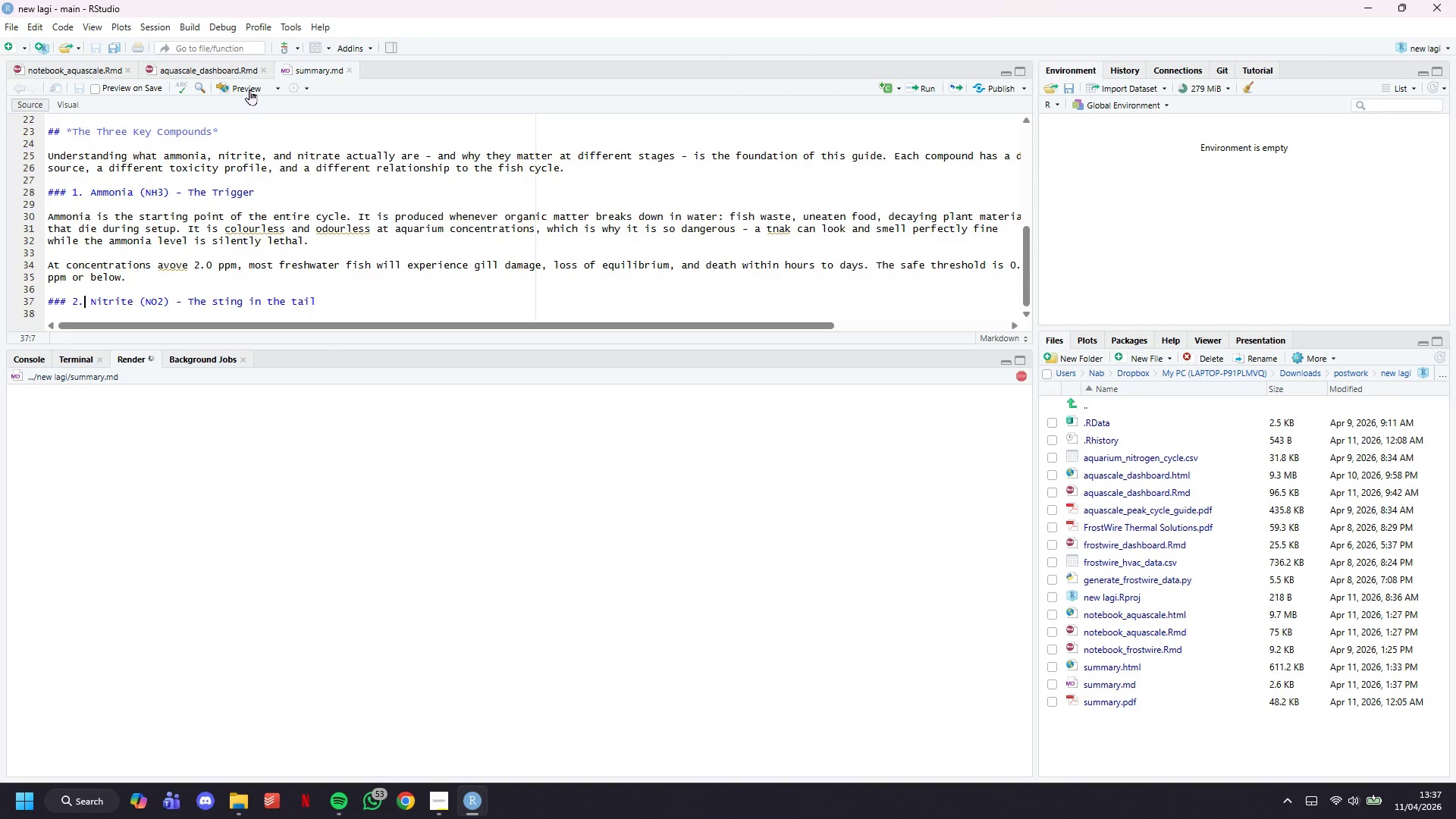 
scroll: coordinate [337, 210], scroll_direction: down, amount: 5.0
 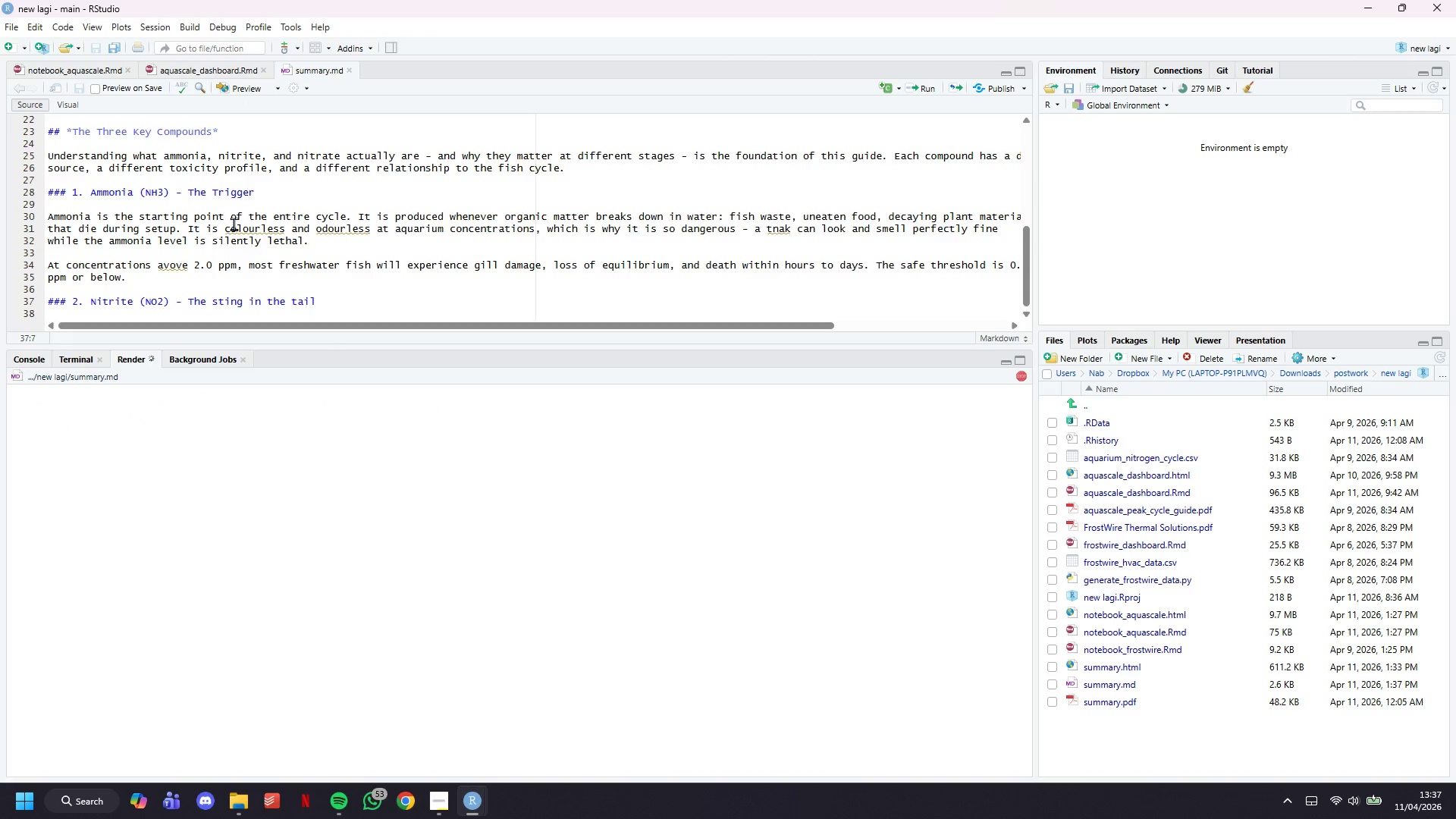 
left_click([262, 229])
 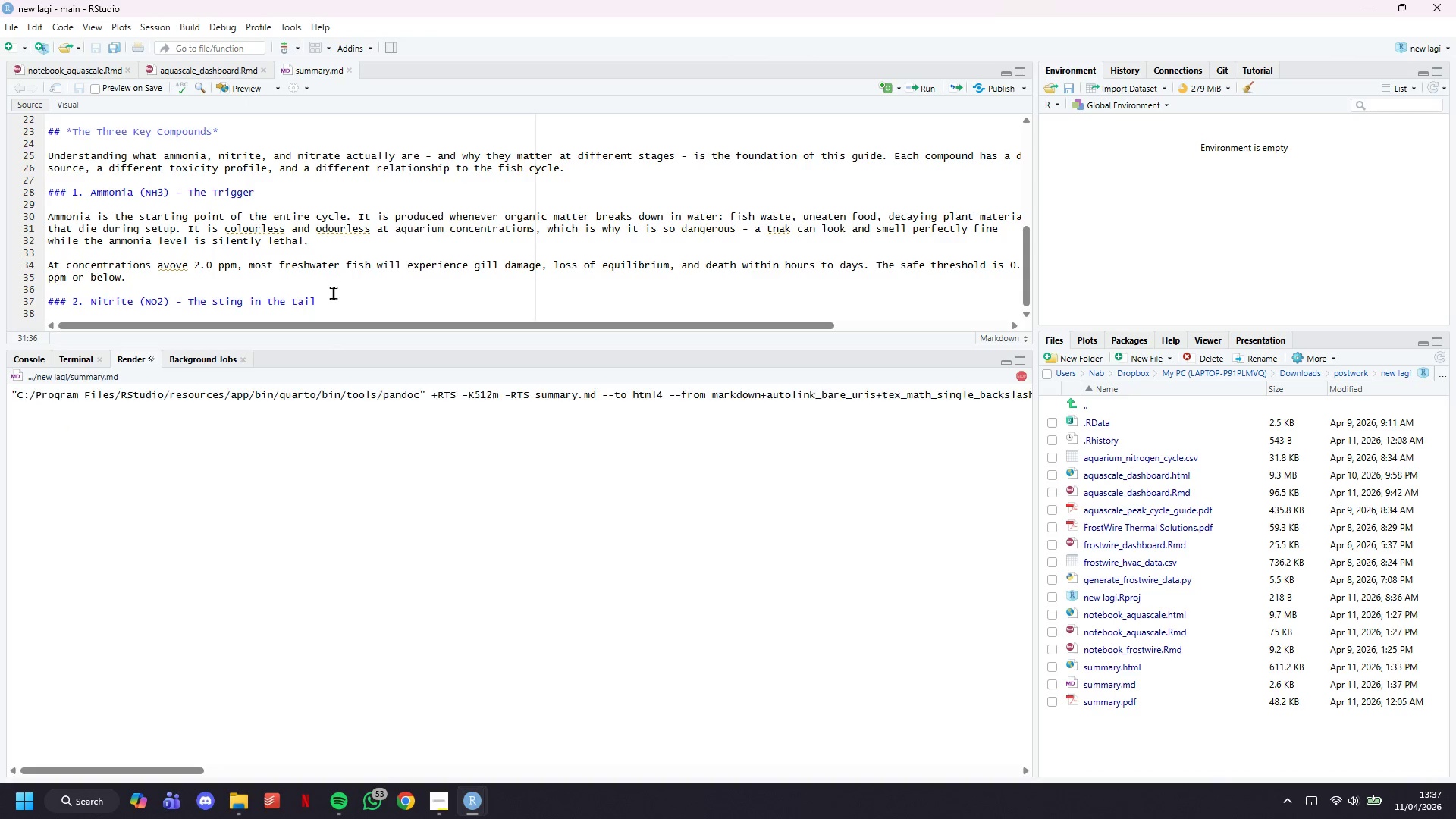 
left_click([337, 303])
 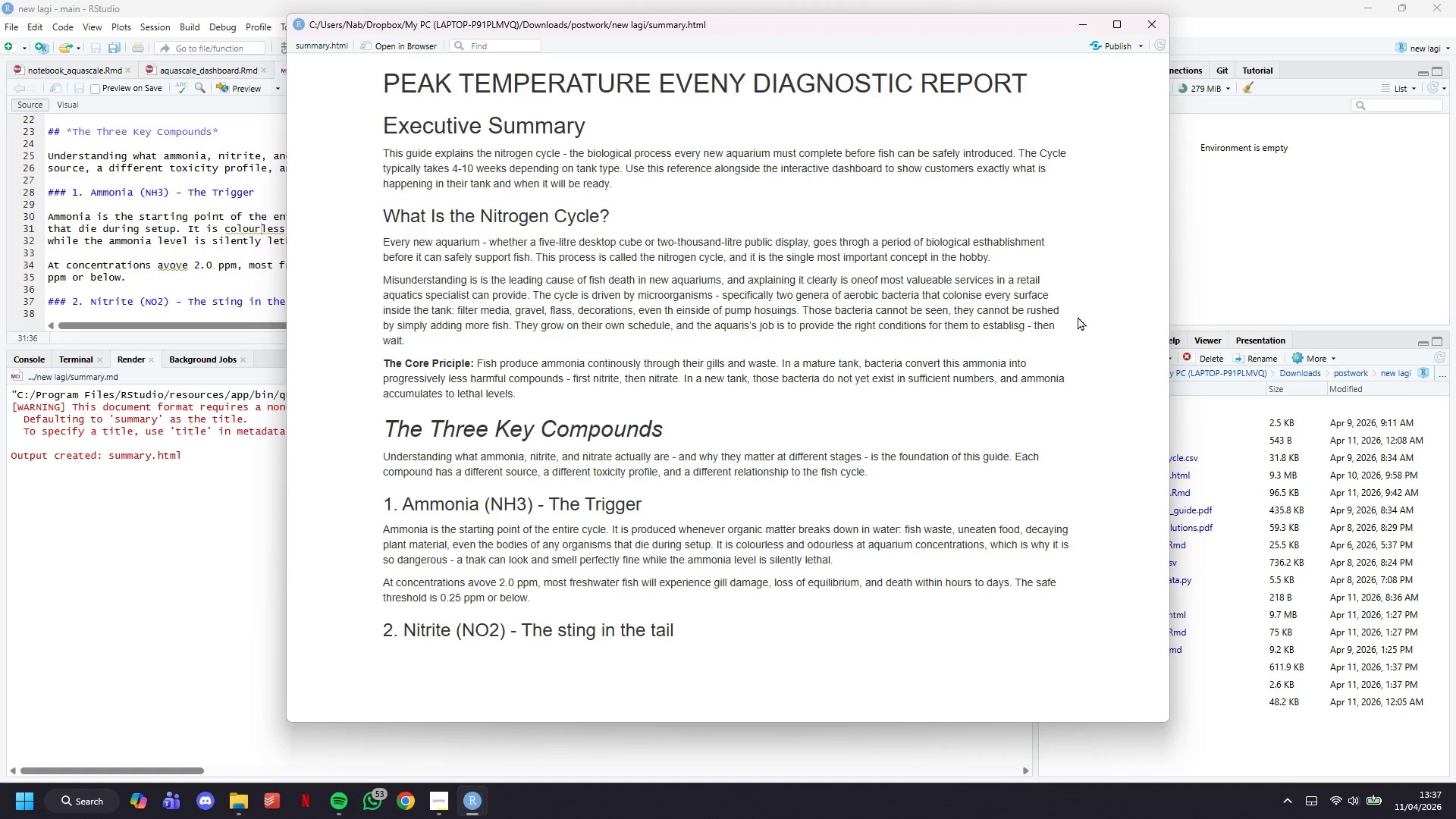 
scroll: coordinate [893, 355], scroll_direction: down, amount: 5.0
 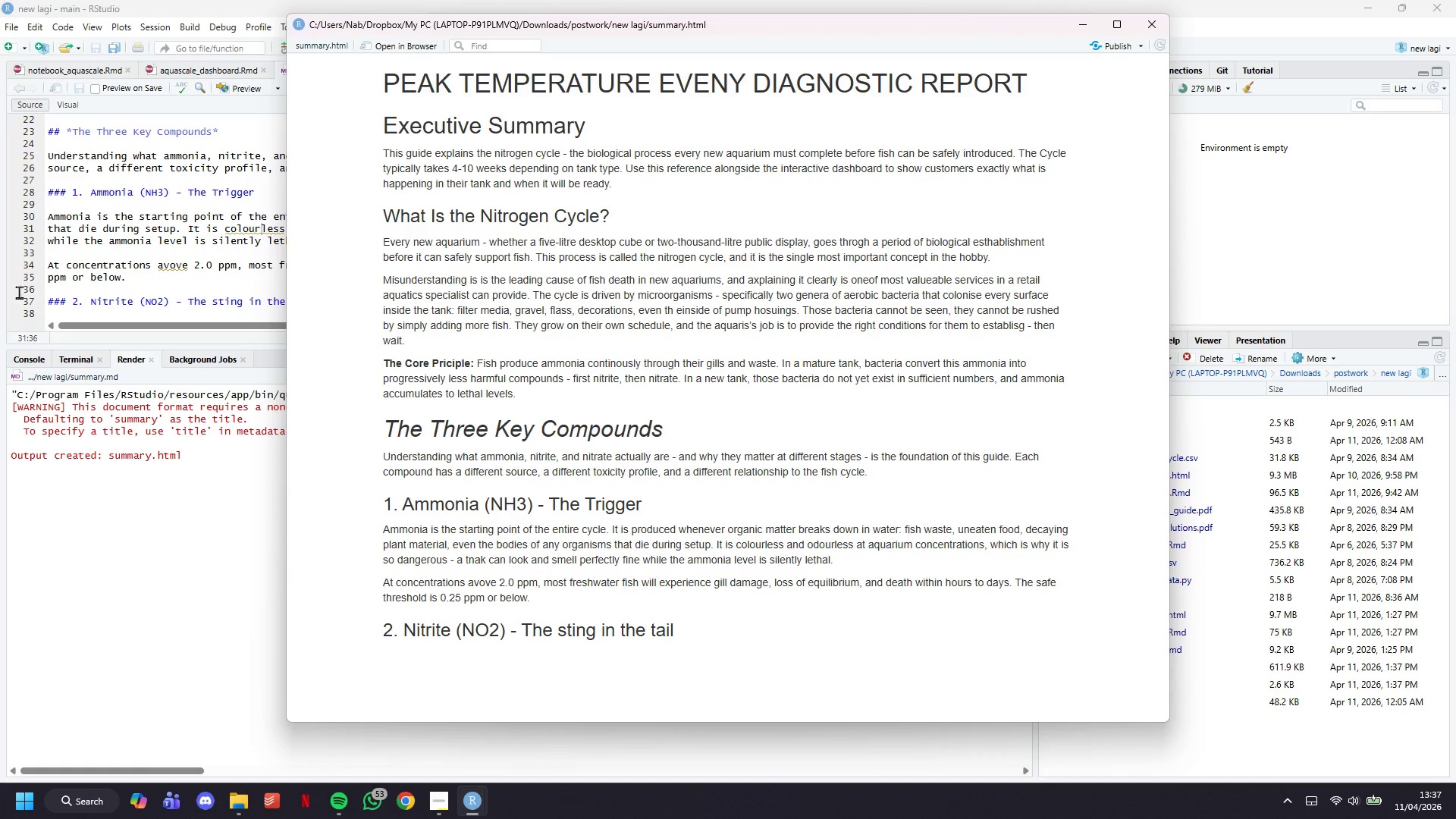 
left_click([158, 231])
 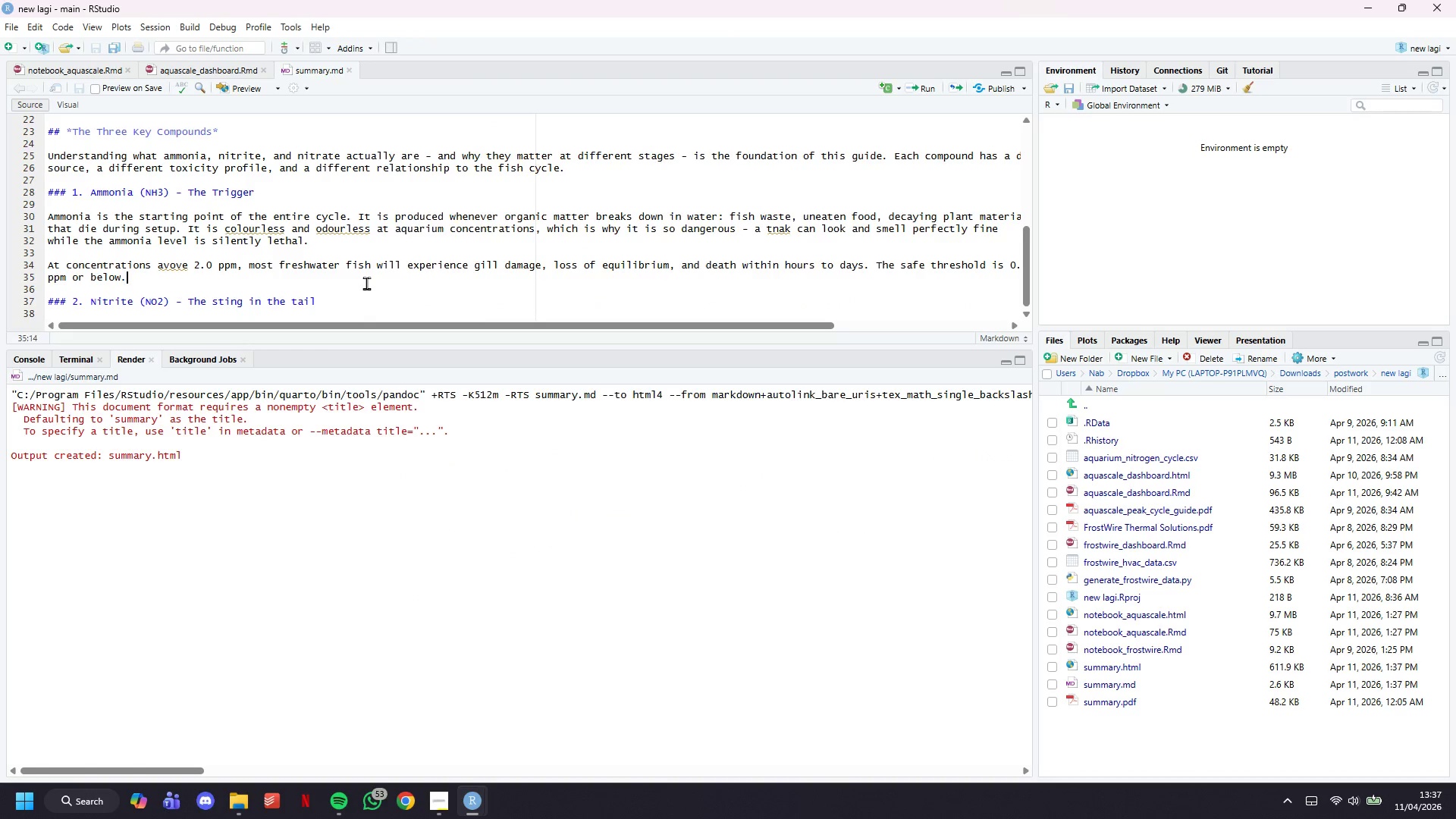 
double_click([380, 322])
 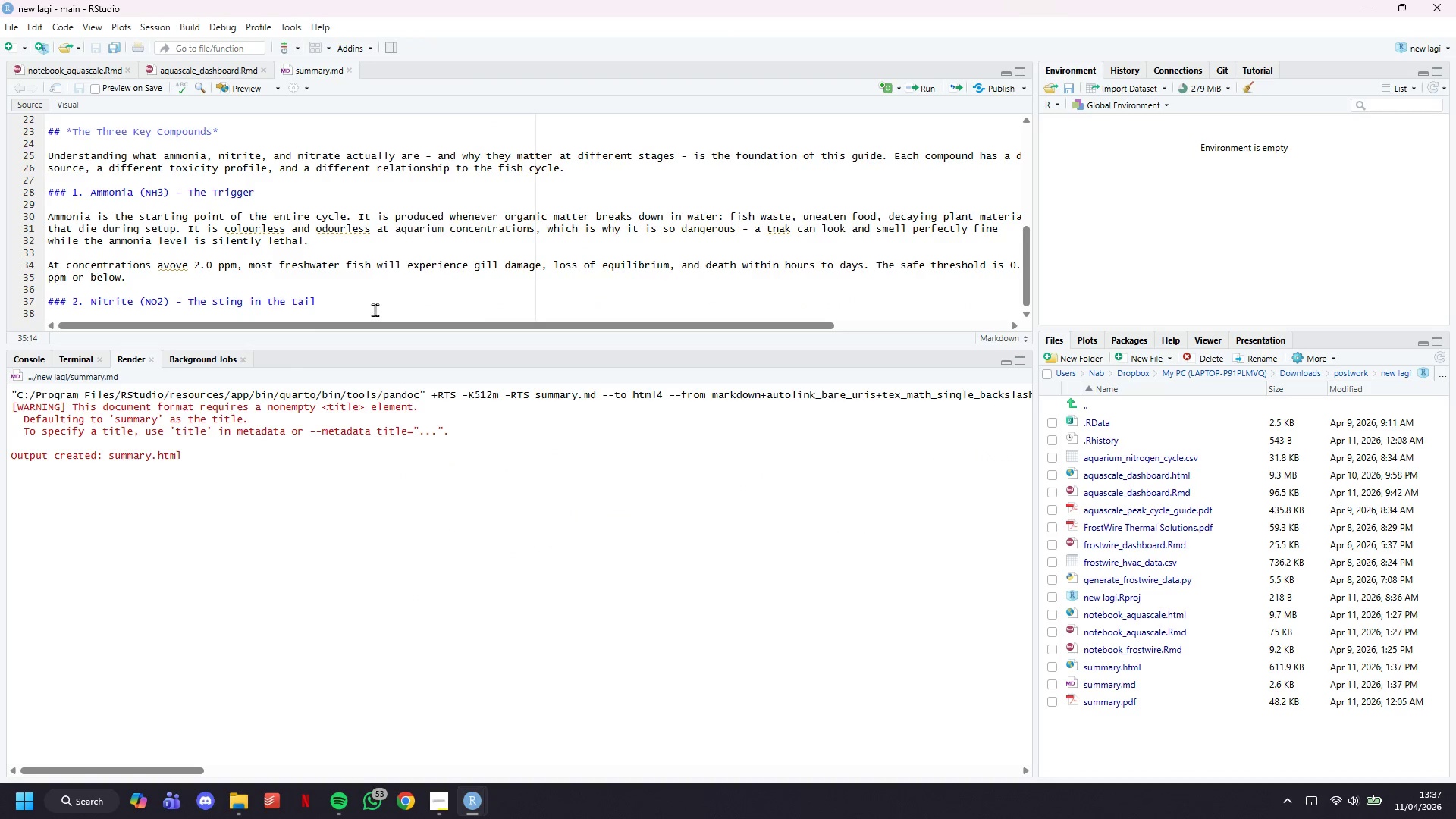 
triple_click([375, 309])
 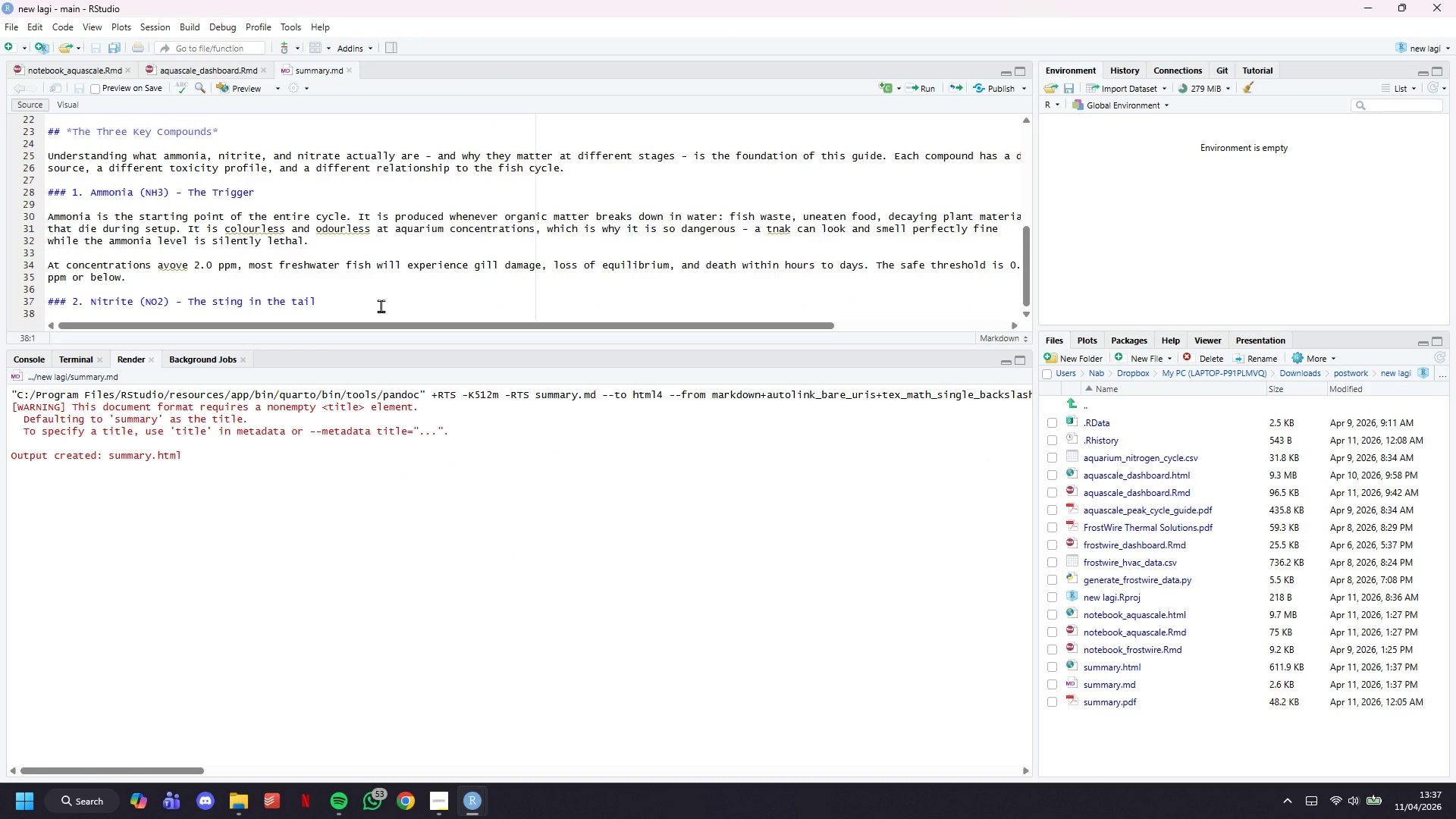 
key(Enter)
 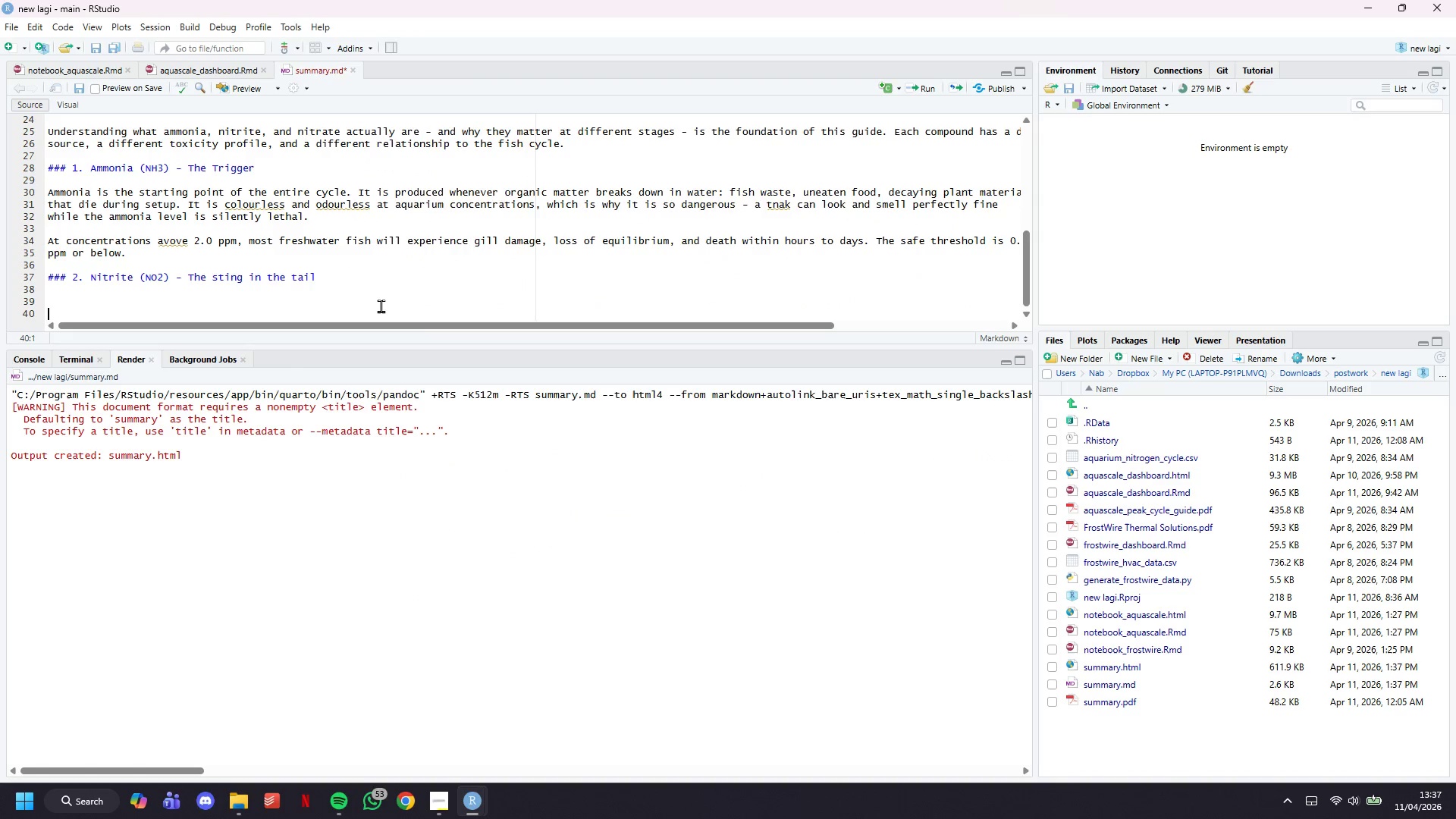 
key(Enter)
 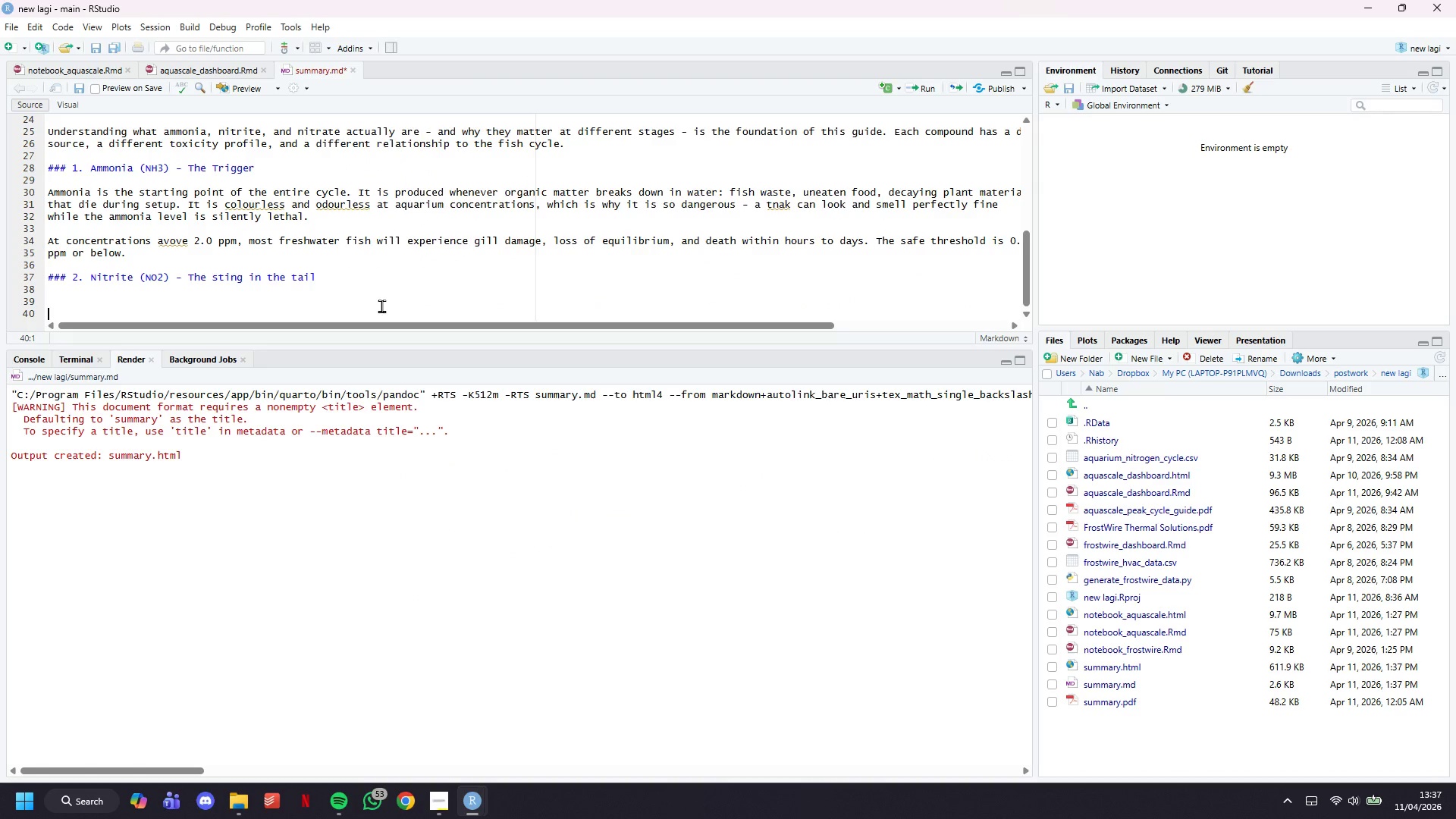 
key(ArrowUp)
 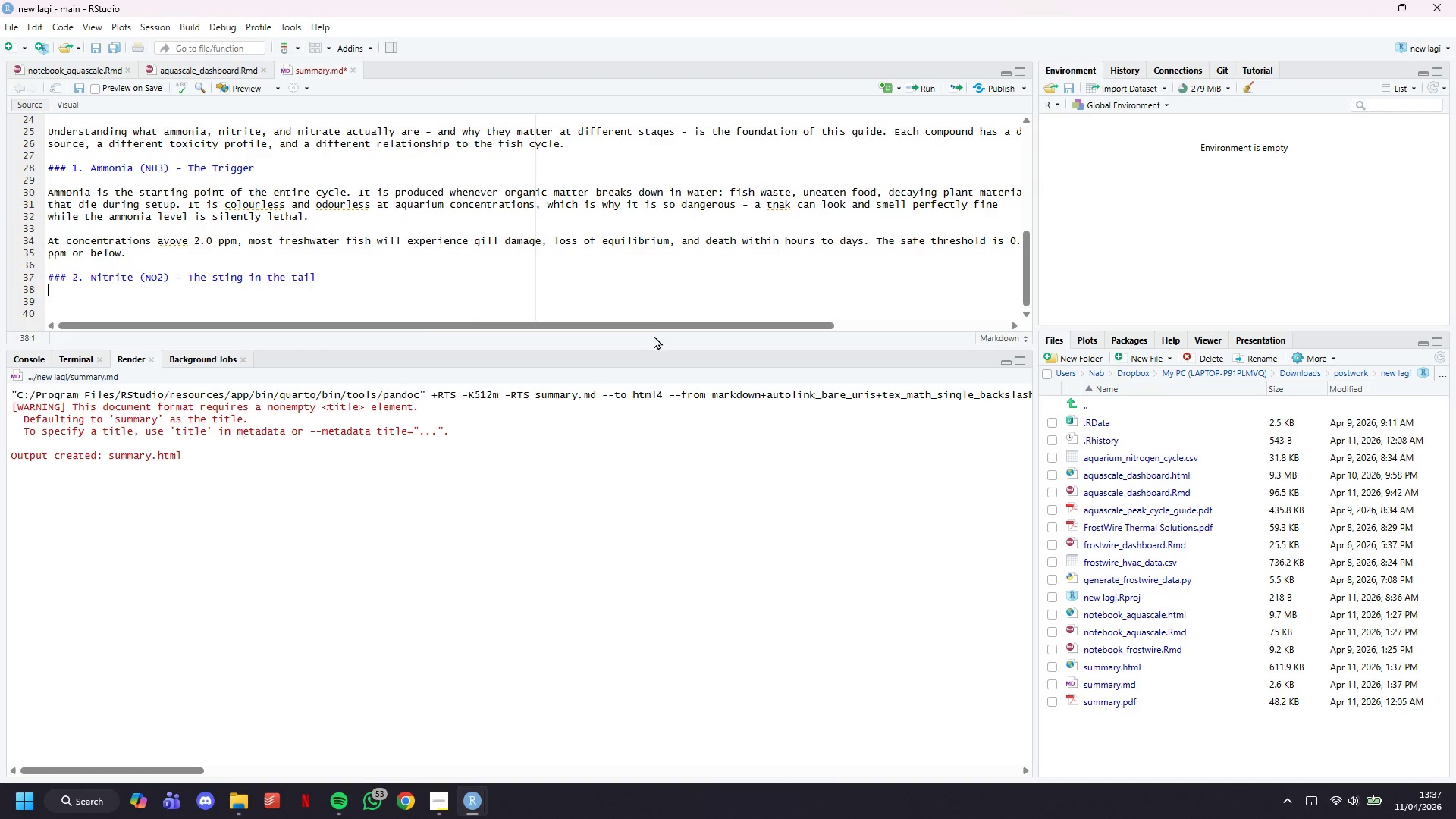 
key(ArrowUp)
 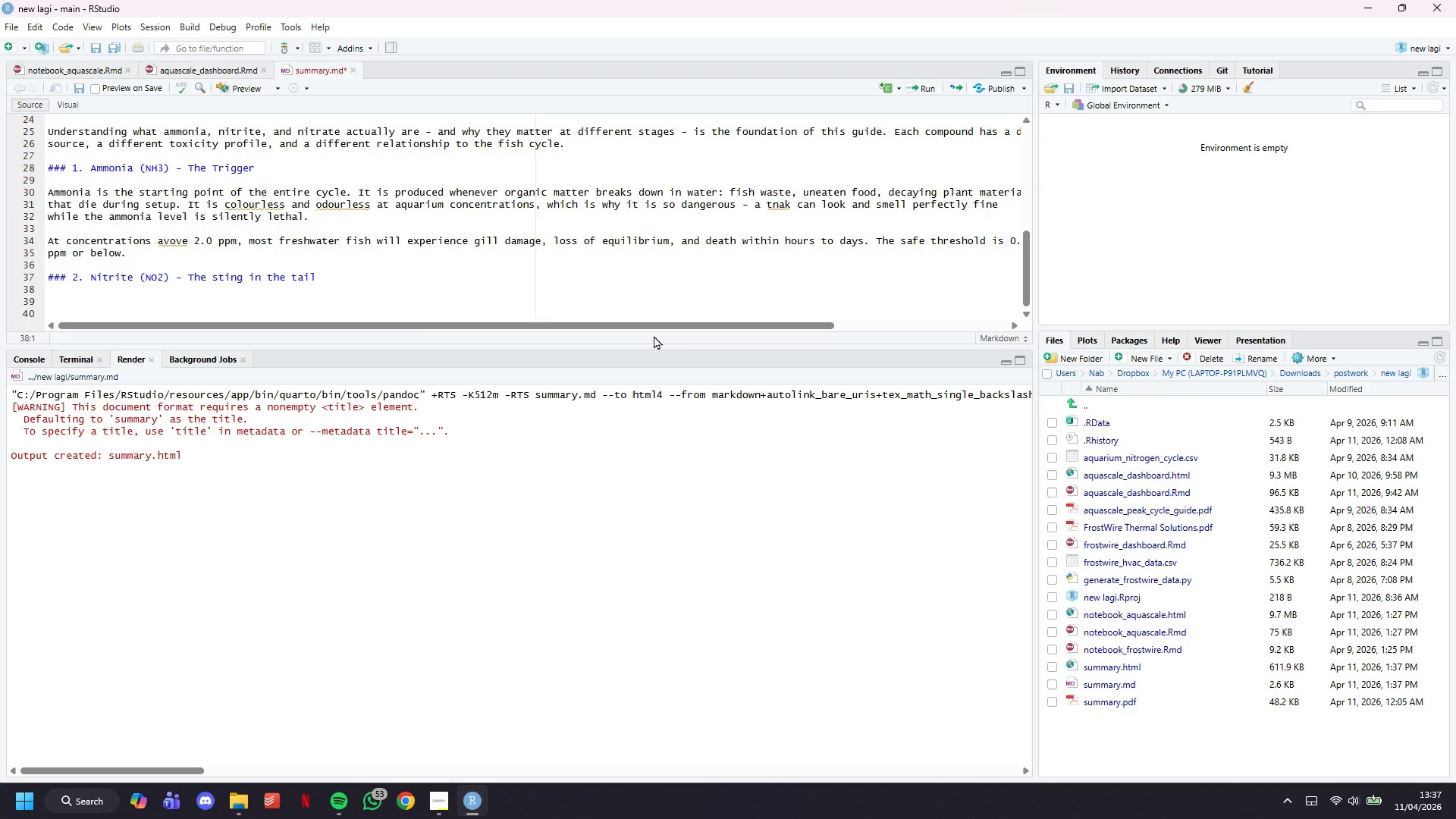 
key(Enter)
 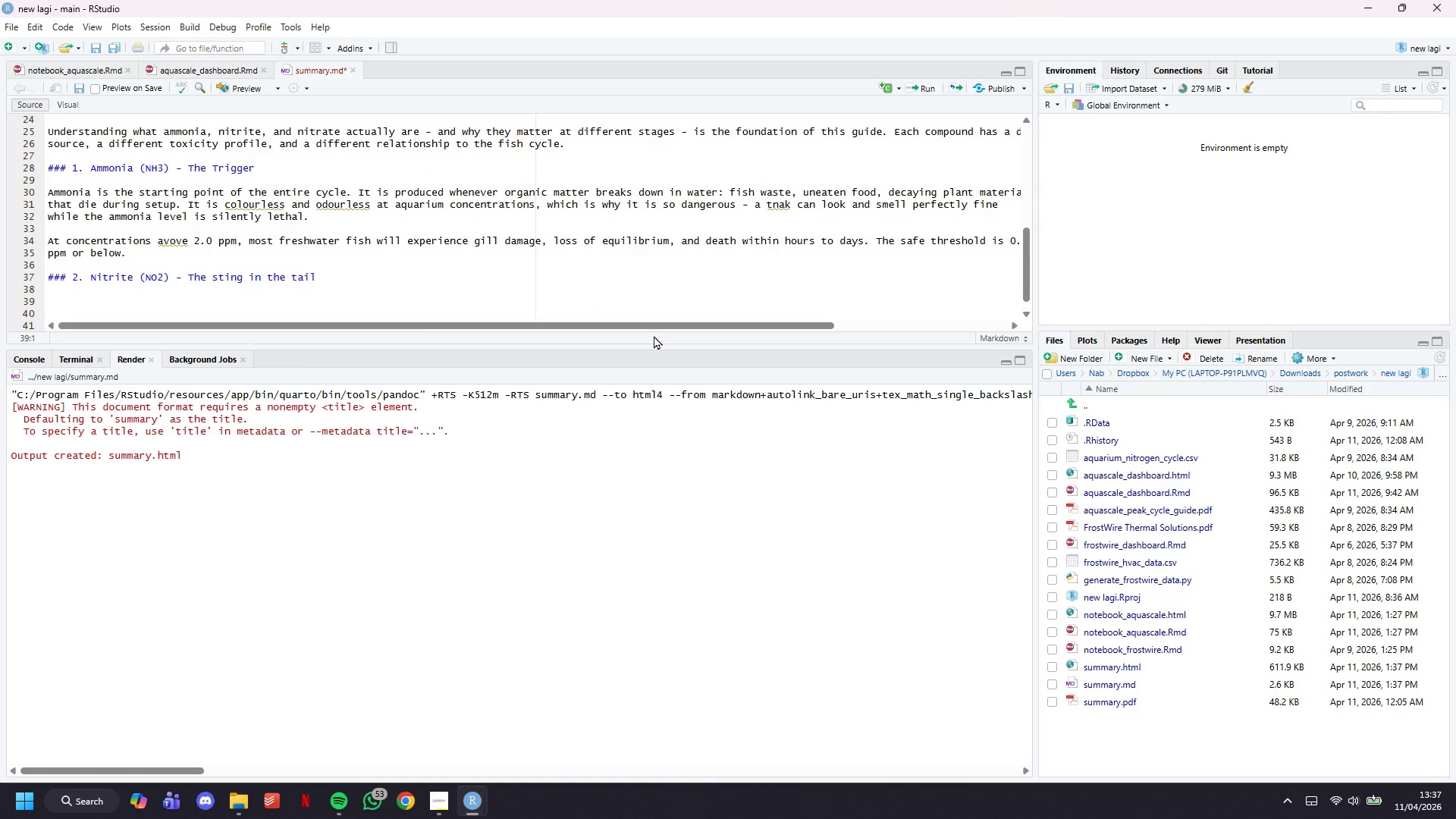 
type(Nitrite is produe)
key(Backspace)
type(ced by )
 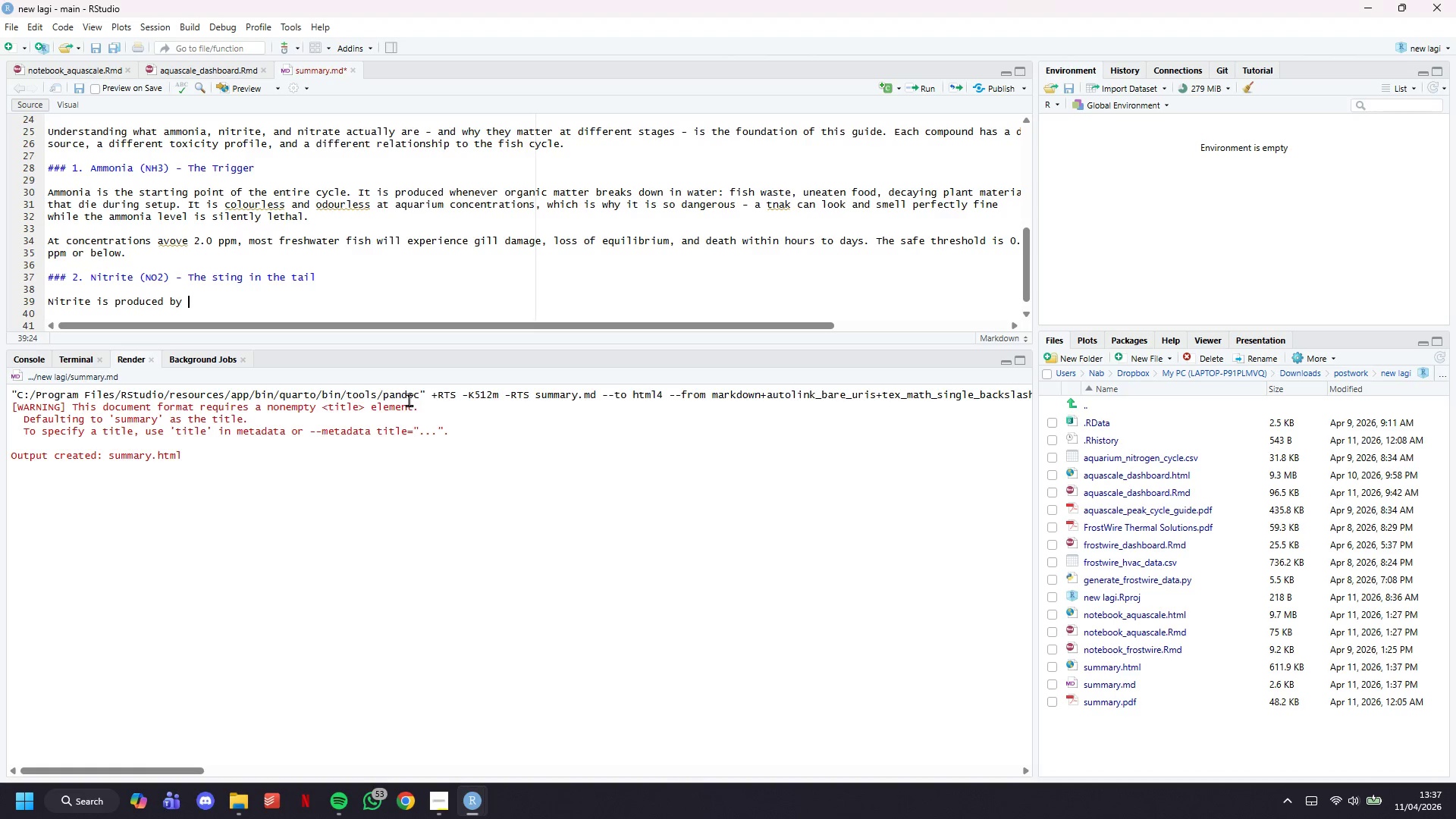 
wait(5.86)
 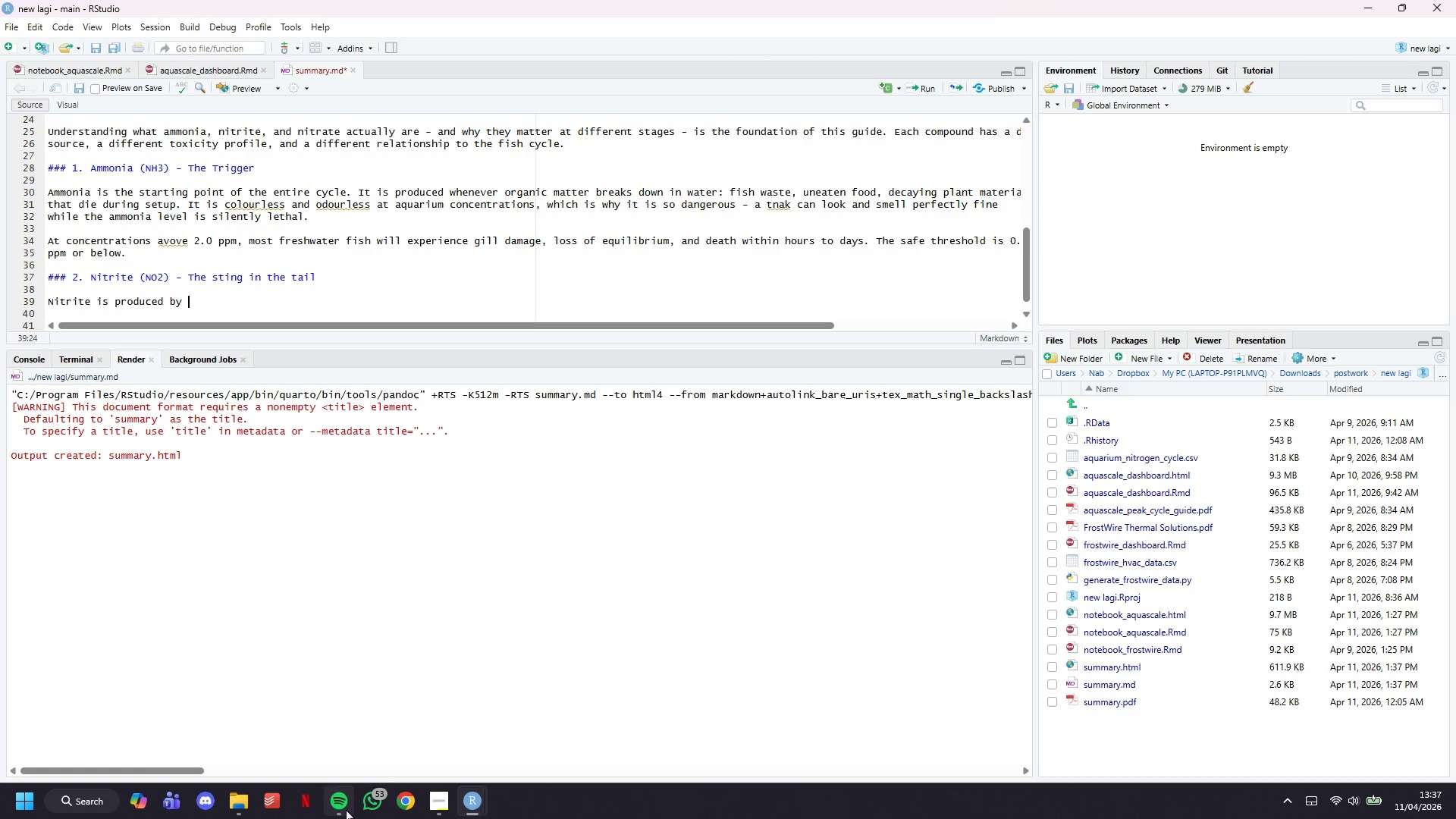 
type(Nitrosomonas cac)
key(Backspace)
key(Backspace)
key(Backspace)
type(bacteria as they consume ammonia. Paradoxically, the appreance of nitrite in a cycling tank is actually a positive sign.)
 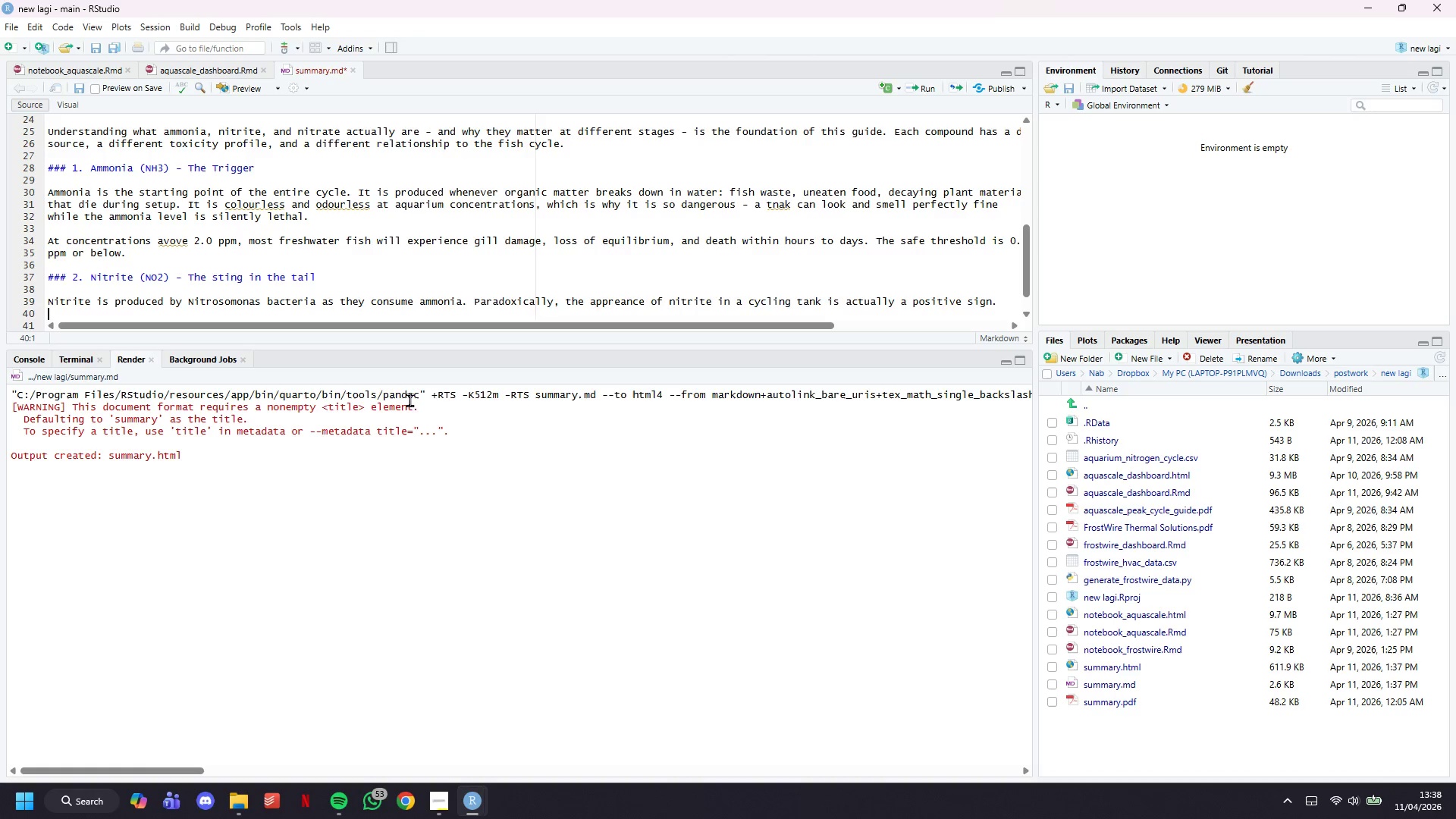 
key(Enter)
 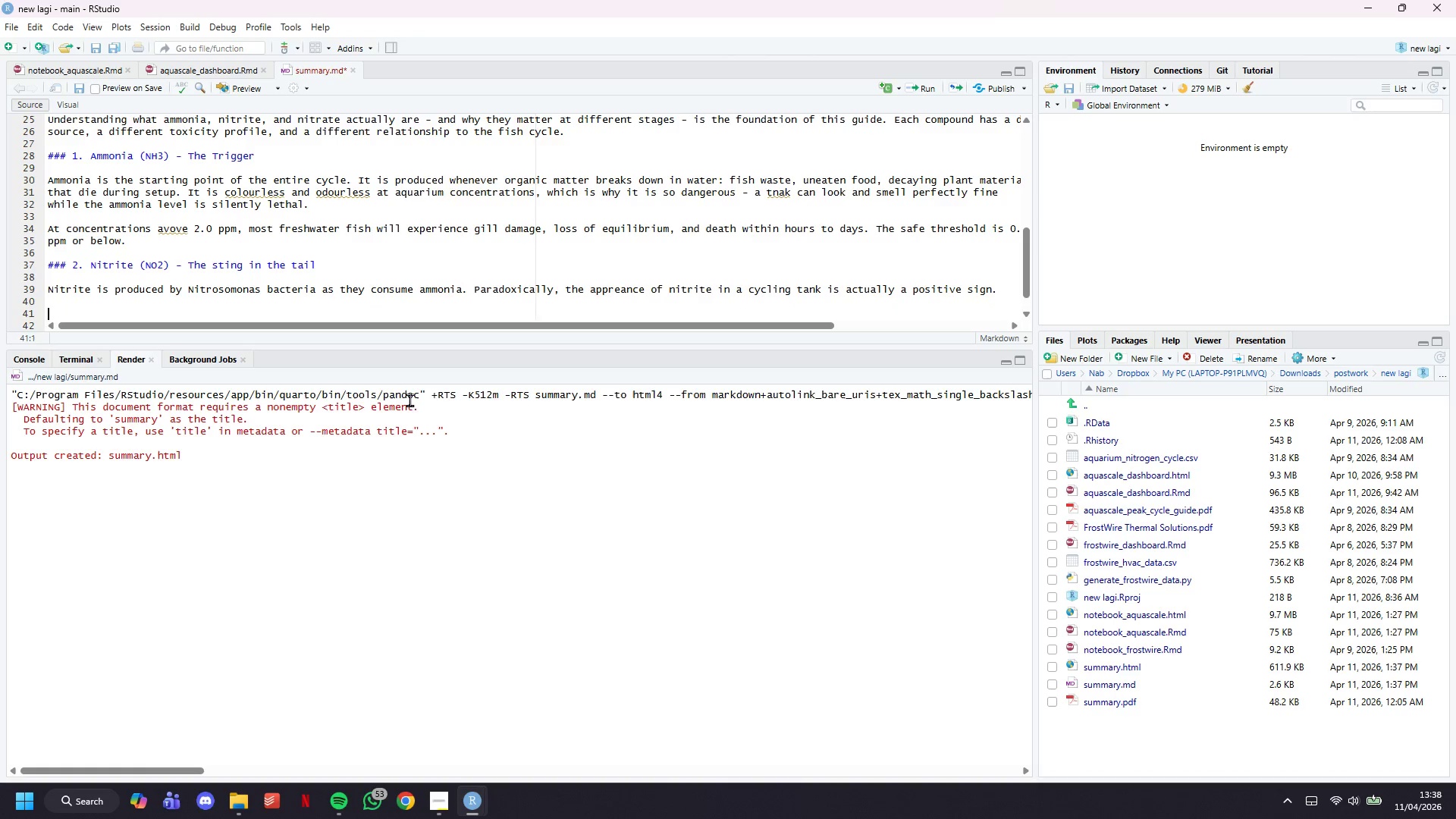 
key(Enter)
 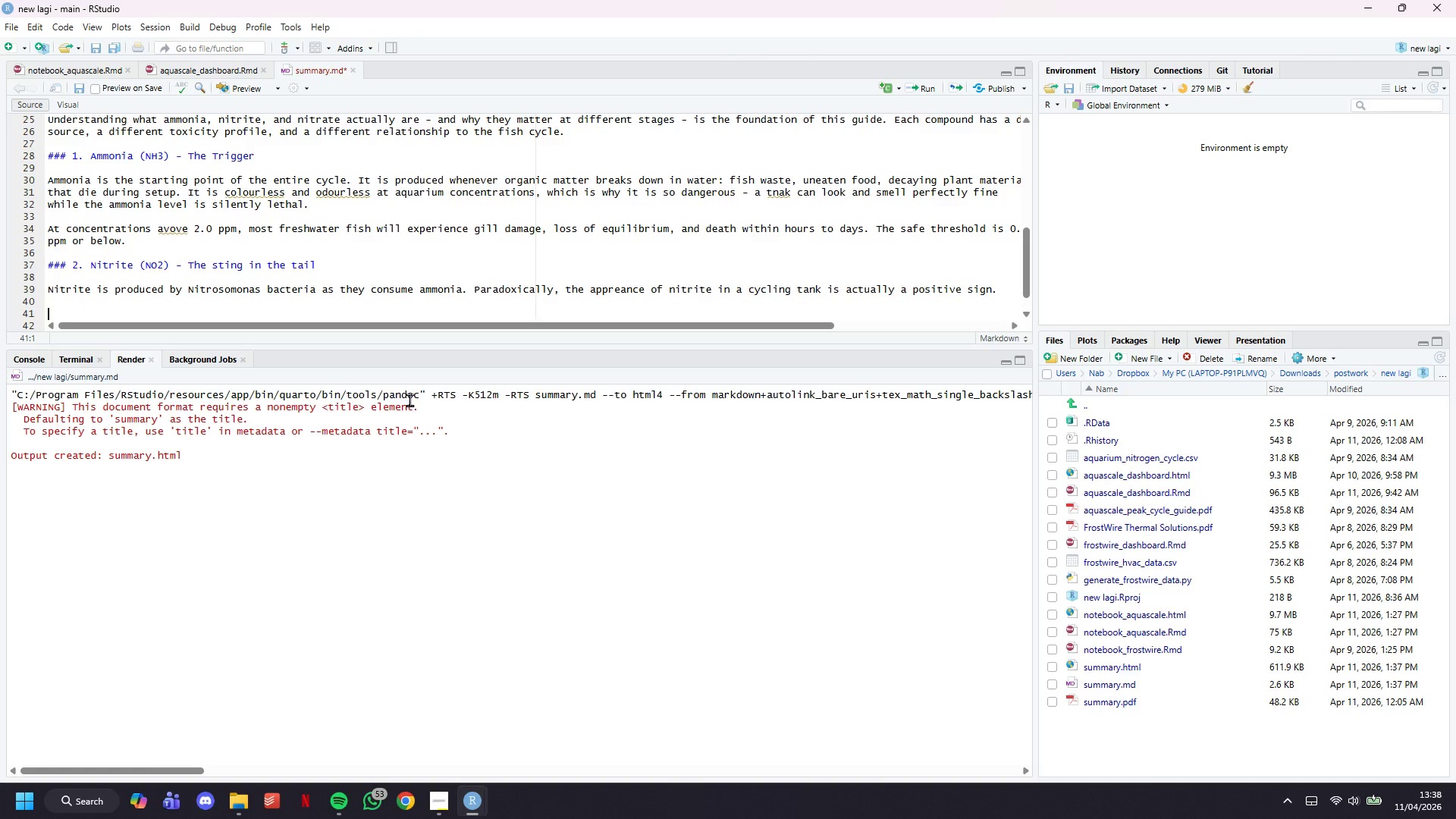 
key(ArrowUp)
 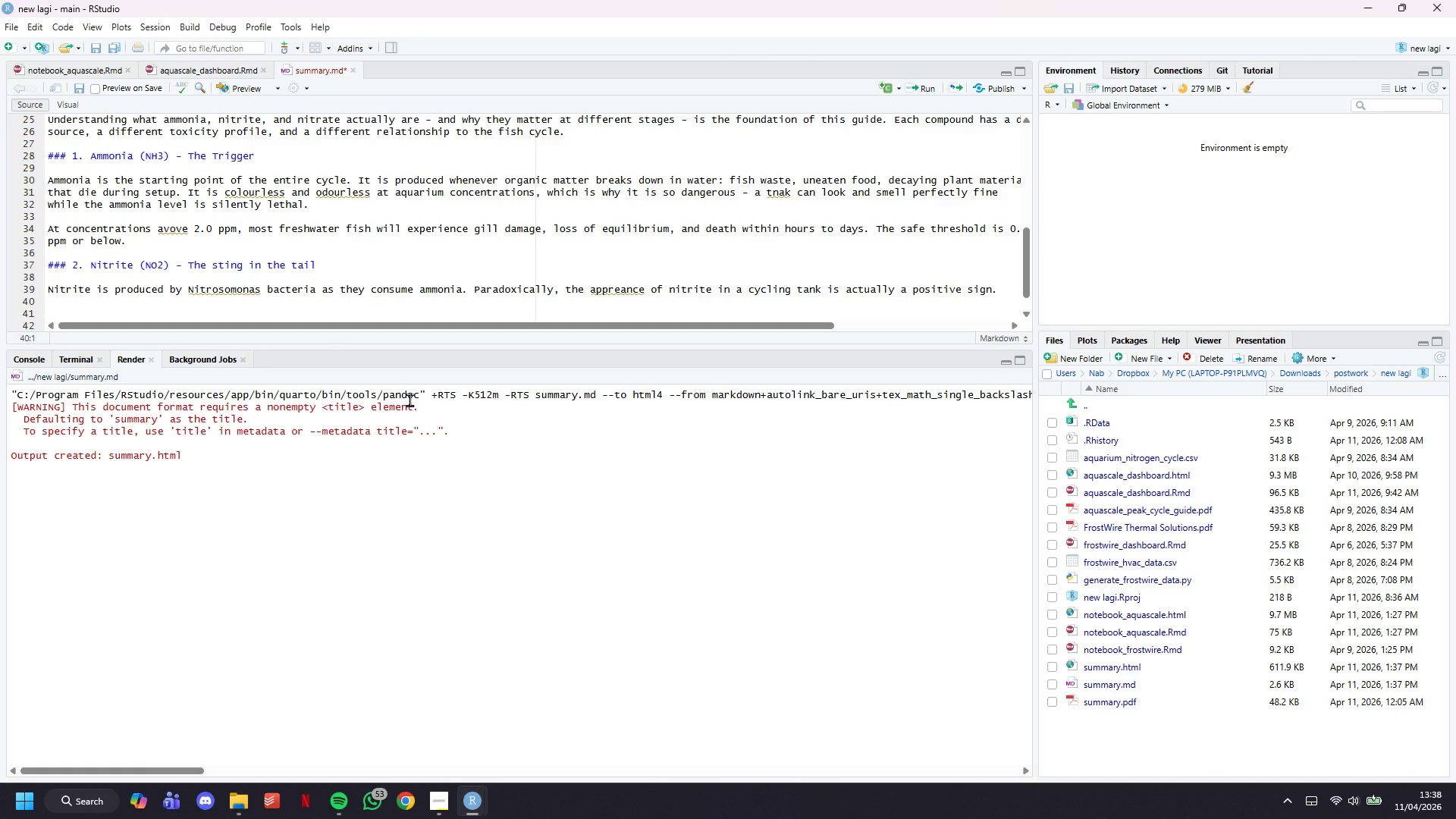 
type( )
key(Backspace)
type(It measn)
key(Backspace)
key(Backspace)
type(ns )
 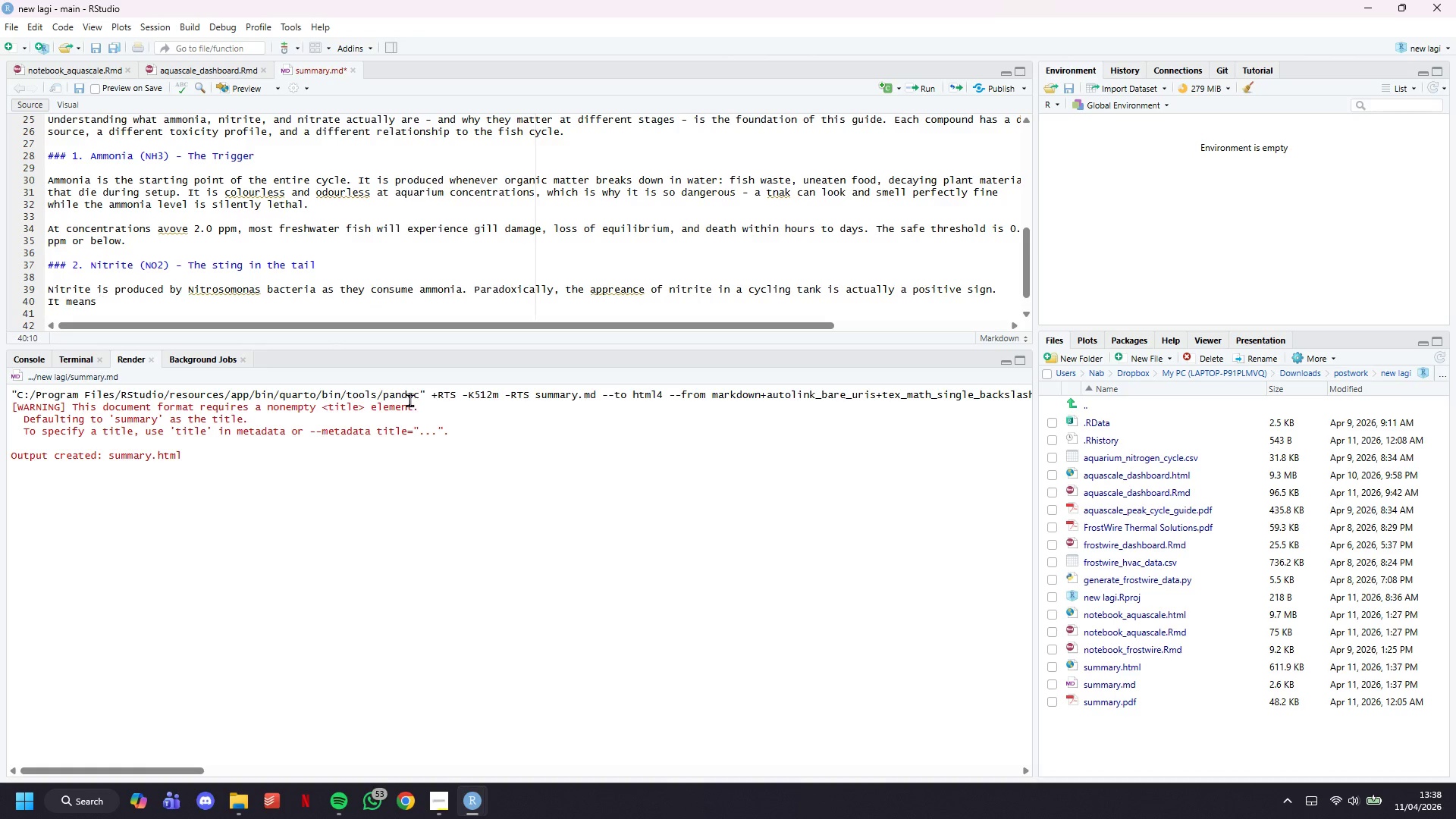 
type(the first bacterial colony is establishing. )
 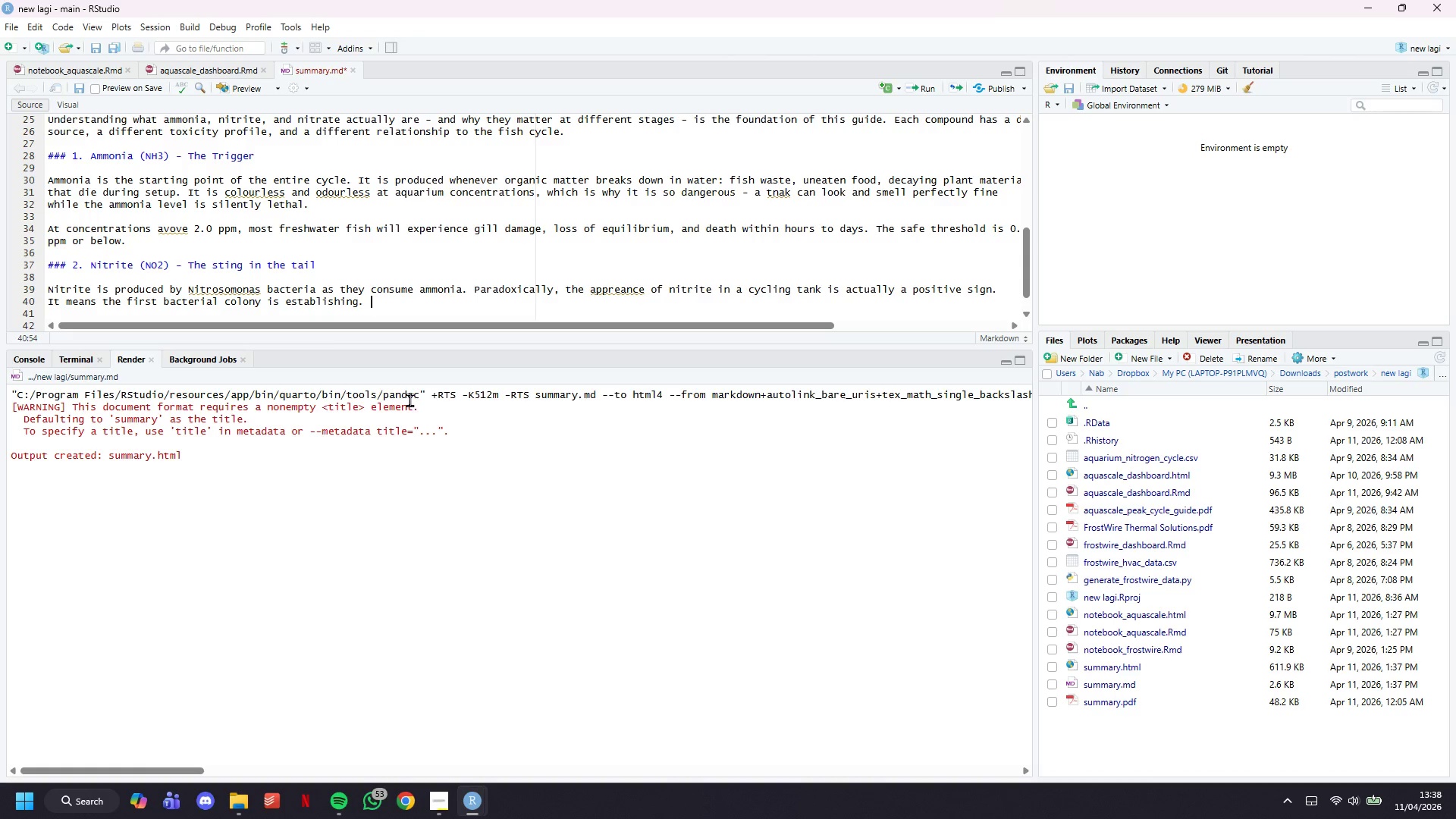 
key(Enter)
 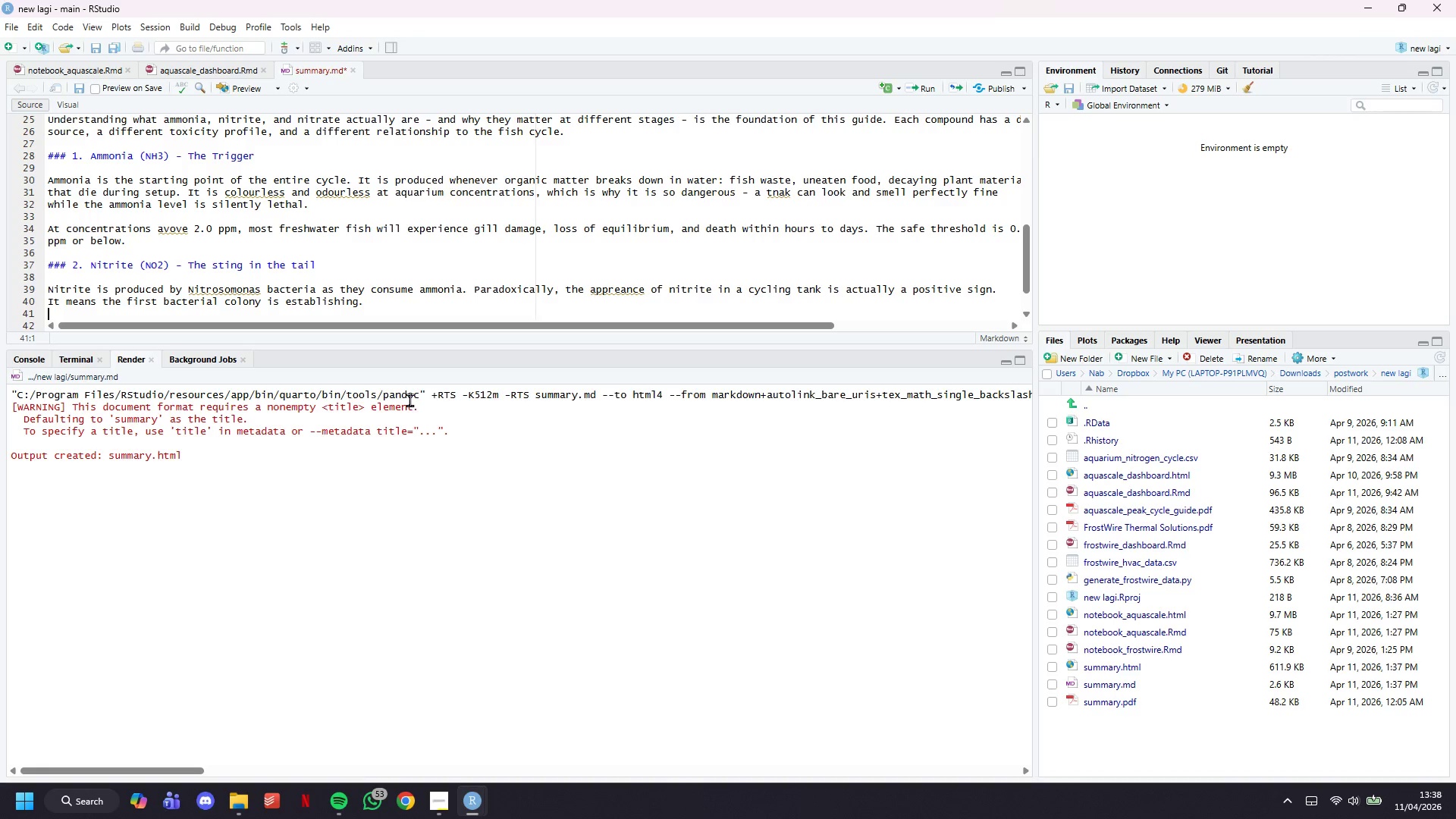 
key(Enter)
 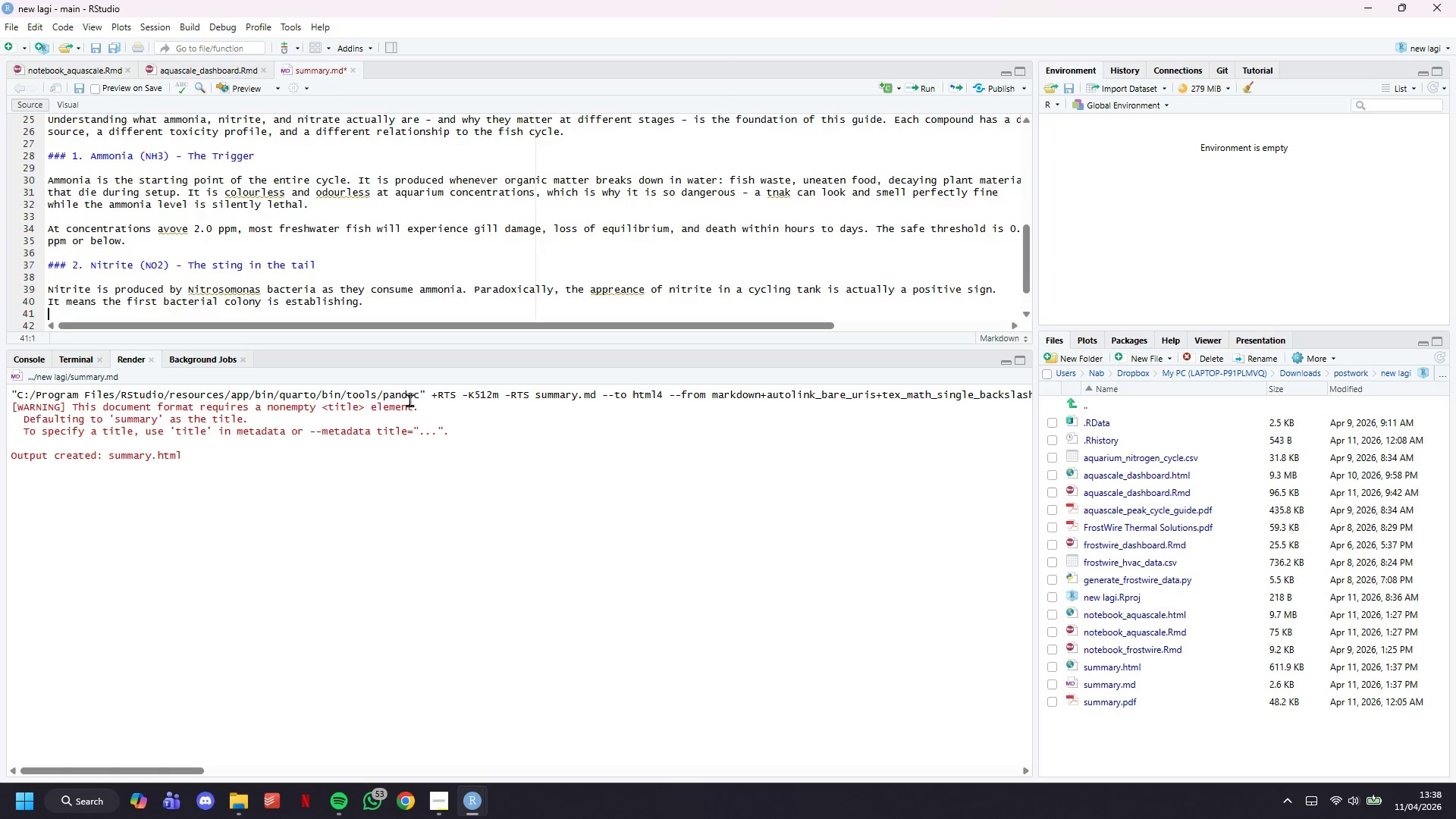 
type(However )
key(Backspace)
type(, nitrite s)
key(Backspace)
type(is even more acutely toxic when )
 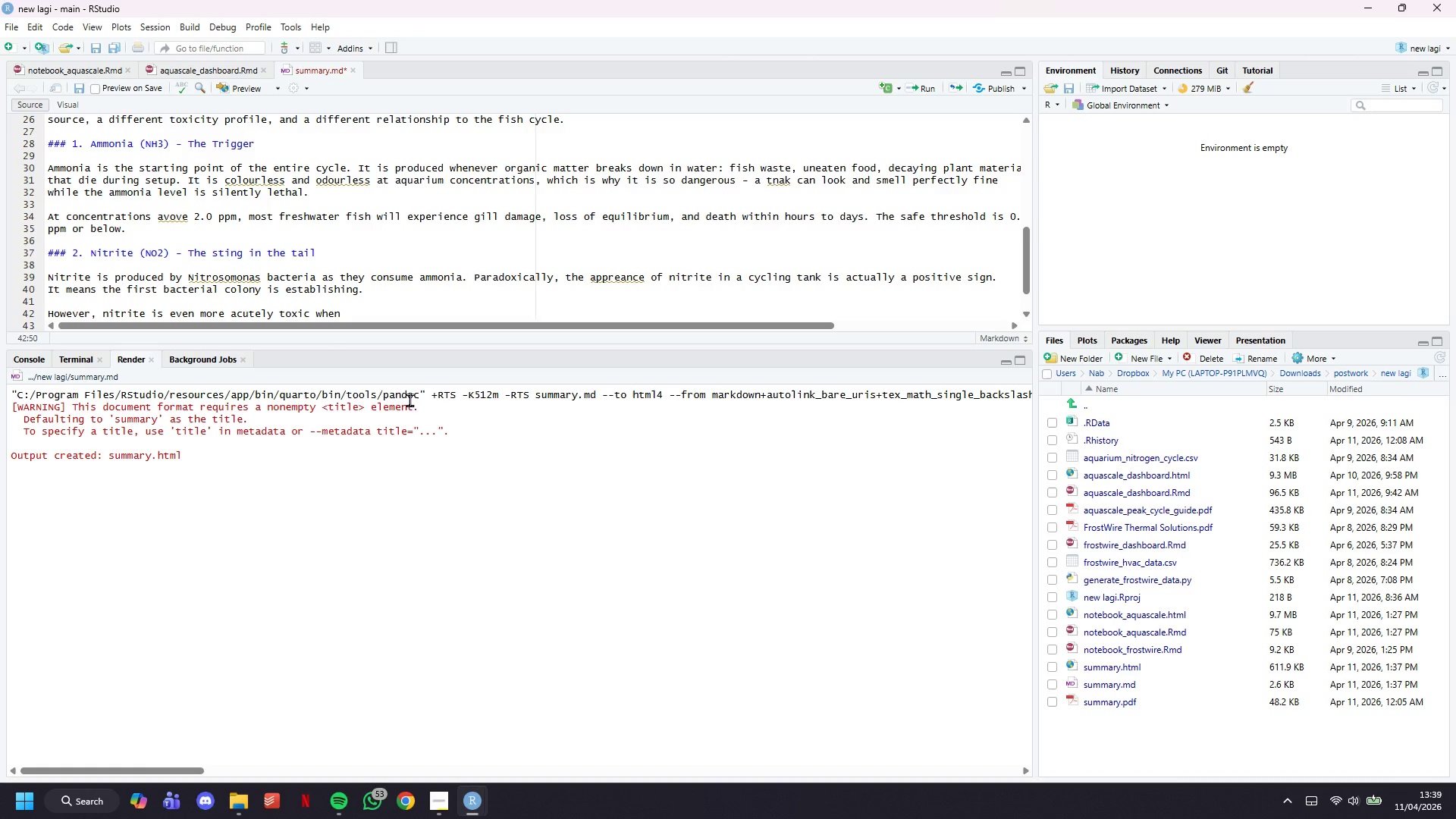 
key(Backspace)
key(Backspace)
key(Backspace)
key(Backspace)
key(Backspace)
type(than ammonia to most fish species. It interferes with the [VolumeDown][VolumeDown][VolumeDown][VolumeDown][VolumeDown]blood's ability to carry oxygen. )
key(Backspace)
key(Backspace)
type(, causing a condition)
 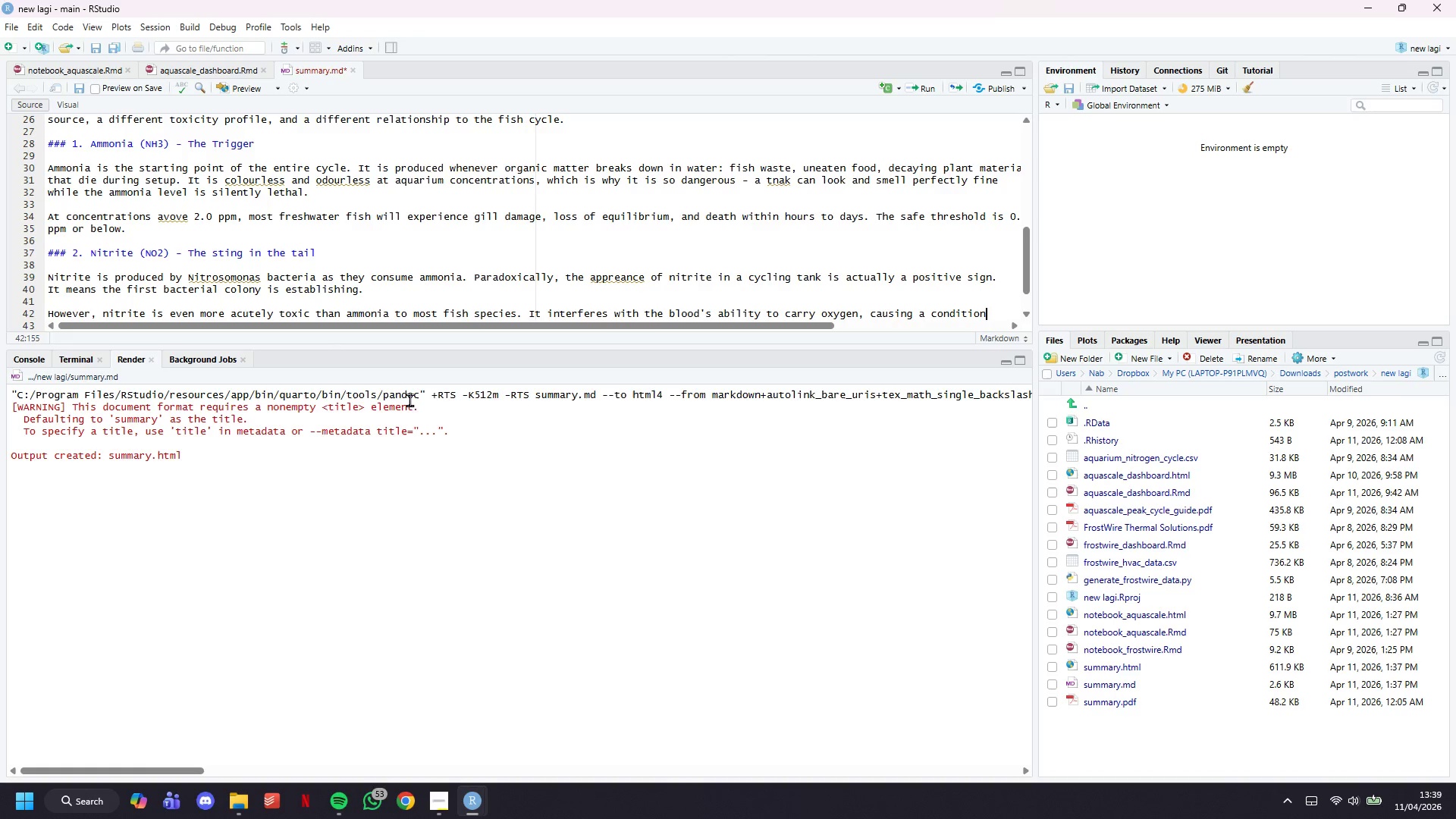 
key(Enter)
 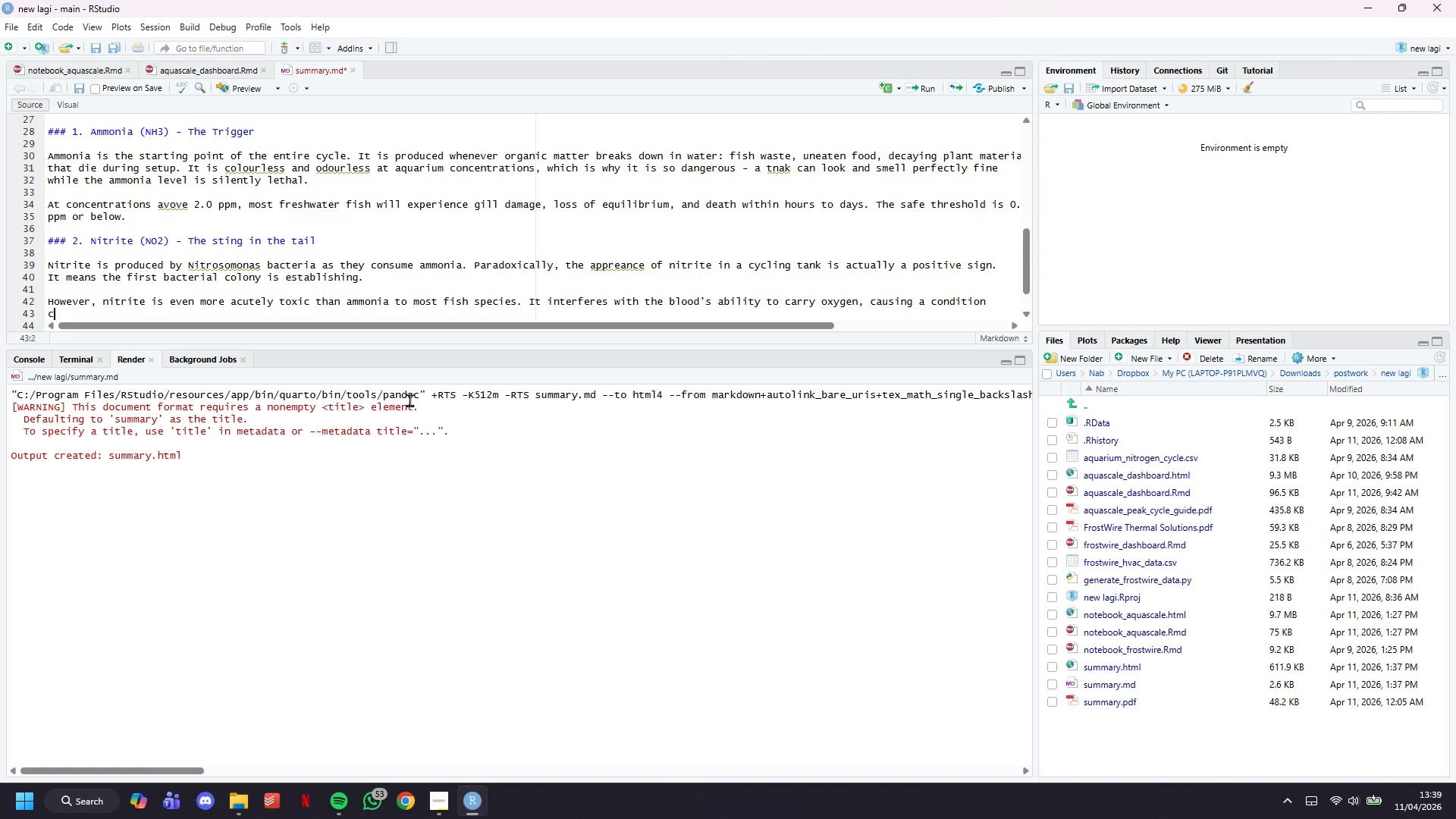 
type(called brown blood disease or methemoglobinemi.)
key(Backspace)
type(a. At concentrations above 1.0 ppm, fish display laboue)
key(Backspace)
type(red breathing and lethargy. The safe threshold is 0.10 ppm - stricter than ammonia.)
 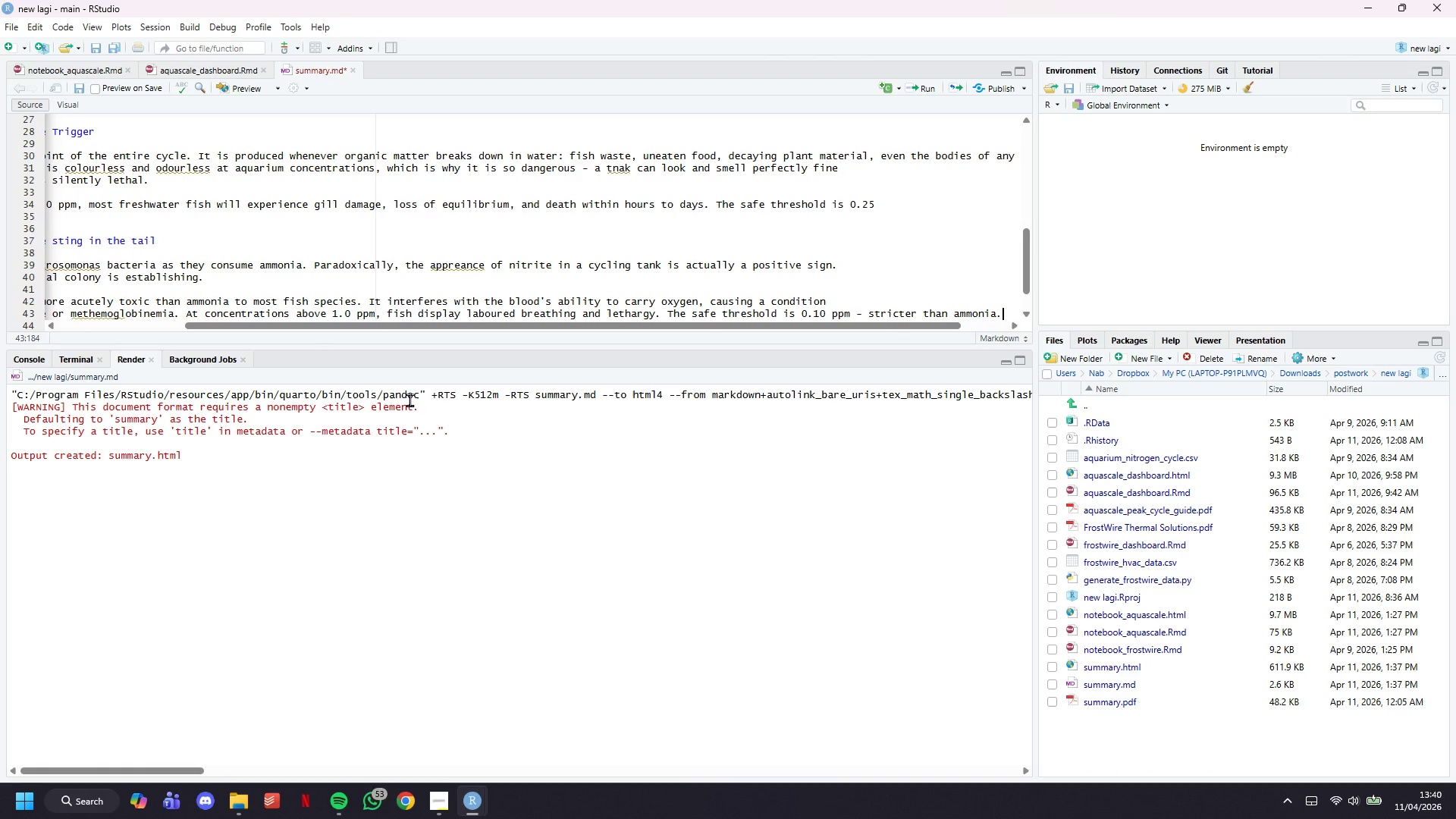 
key(Enter)
 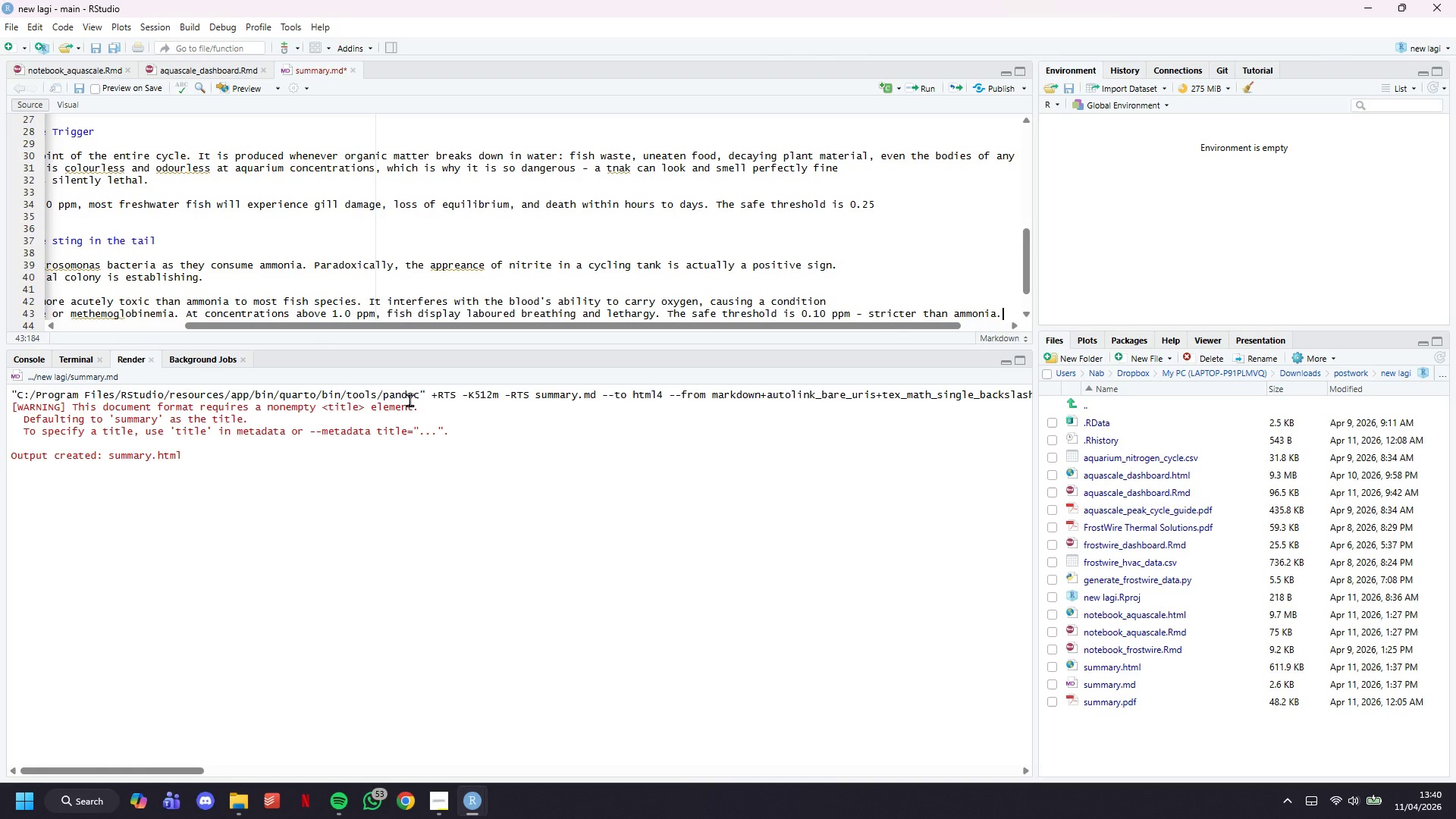 
key(Enter)
 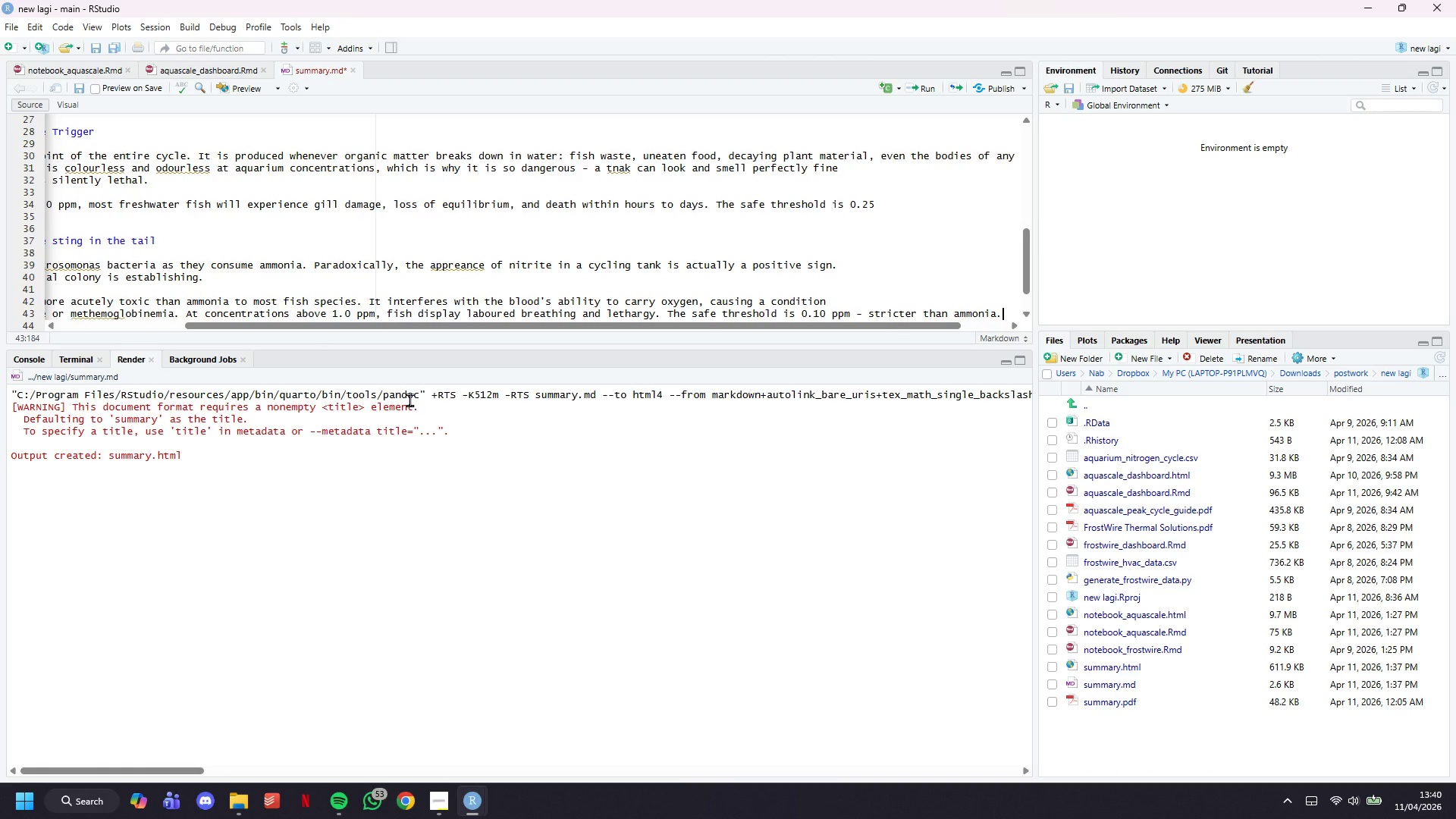 
key(Enter)
 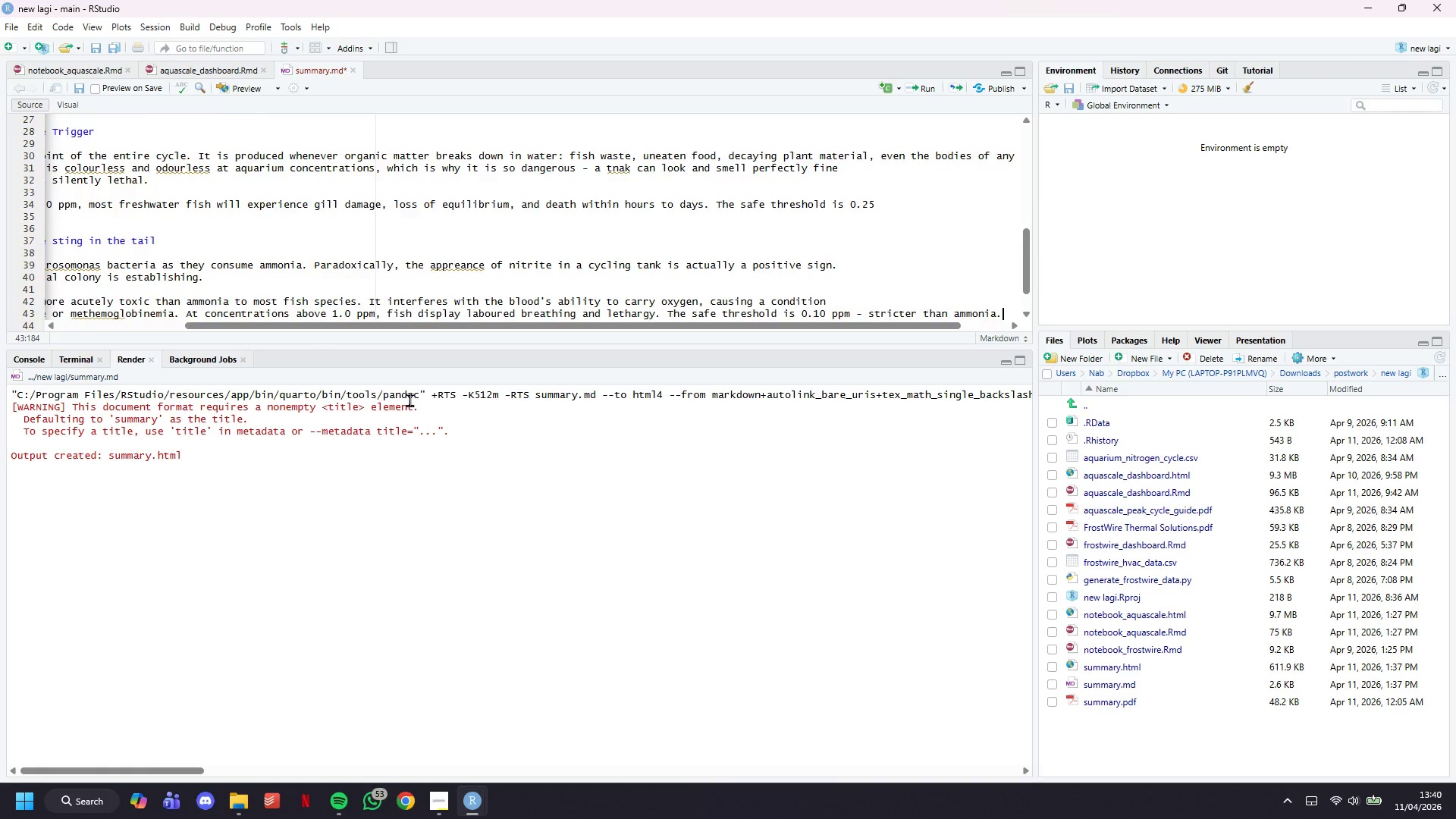 
key(Enter)
 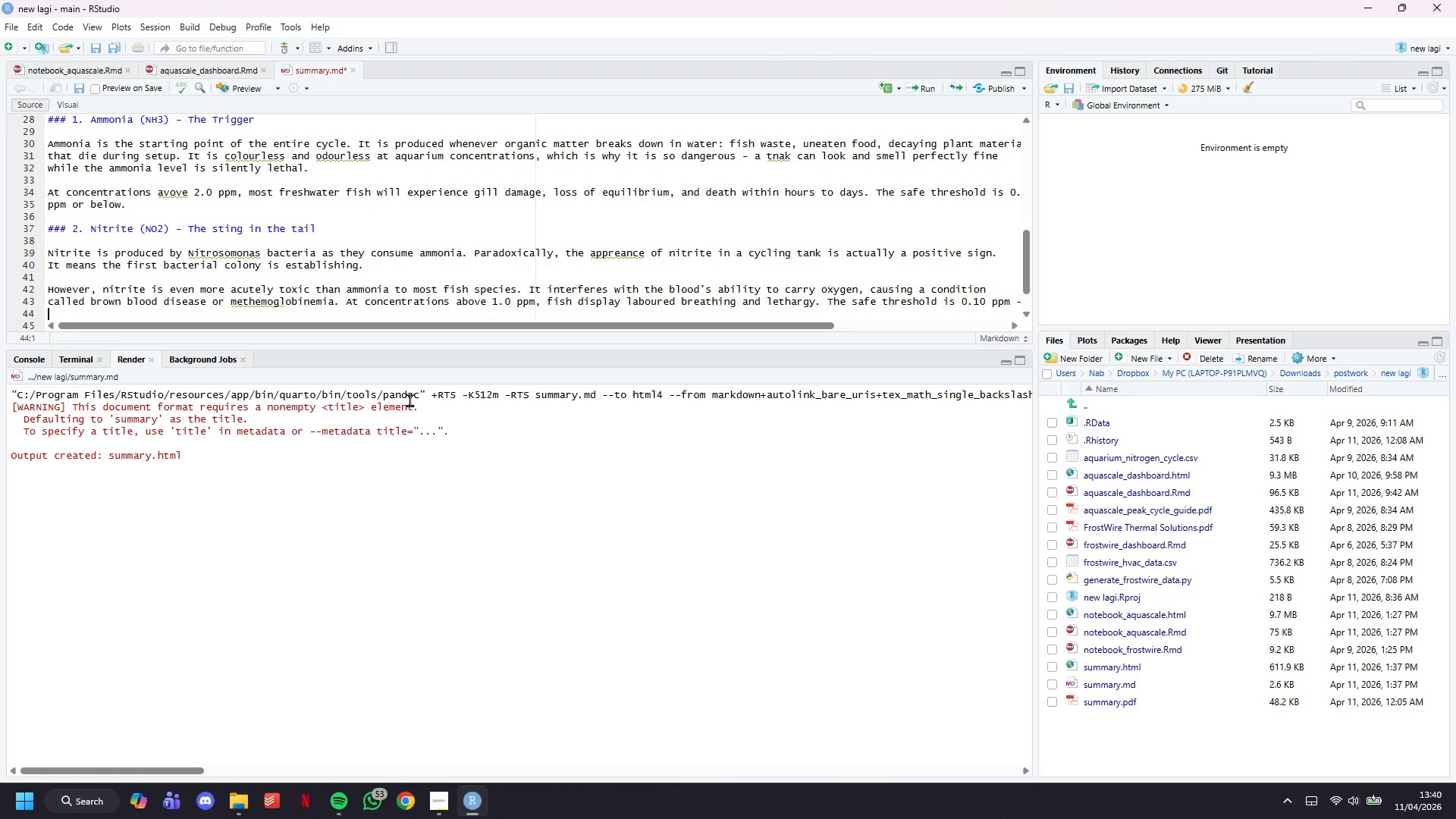 
key(Backspace)
type(### 4)
key(Backspace)
type(3. Nitrate (_)
key(Backspace)
type(NO3)
 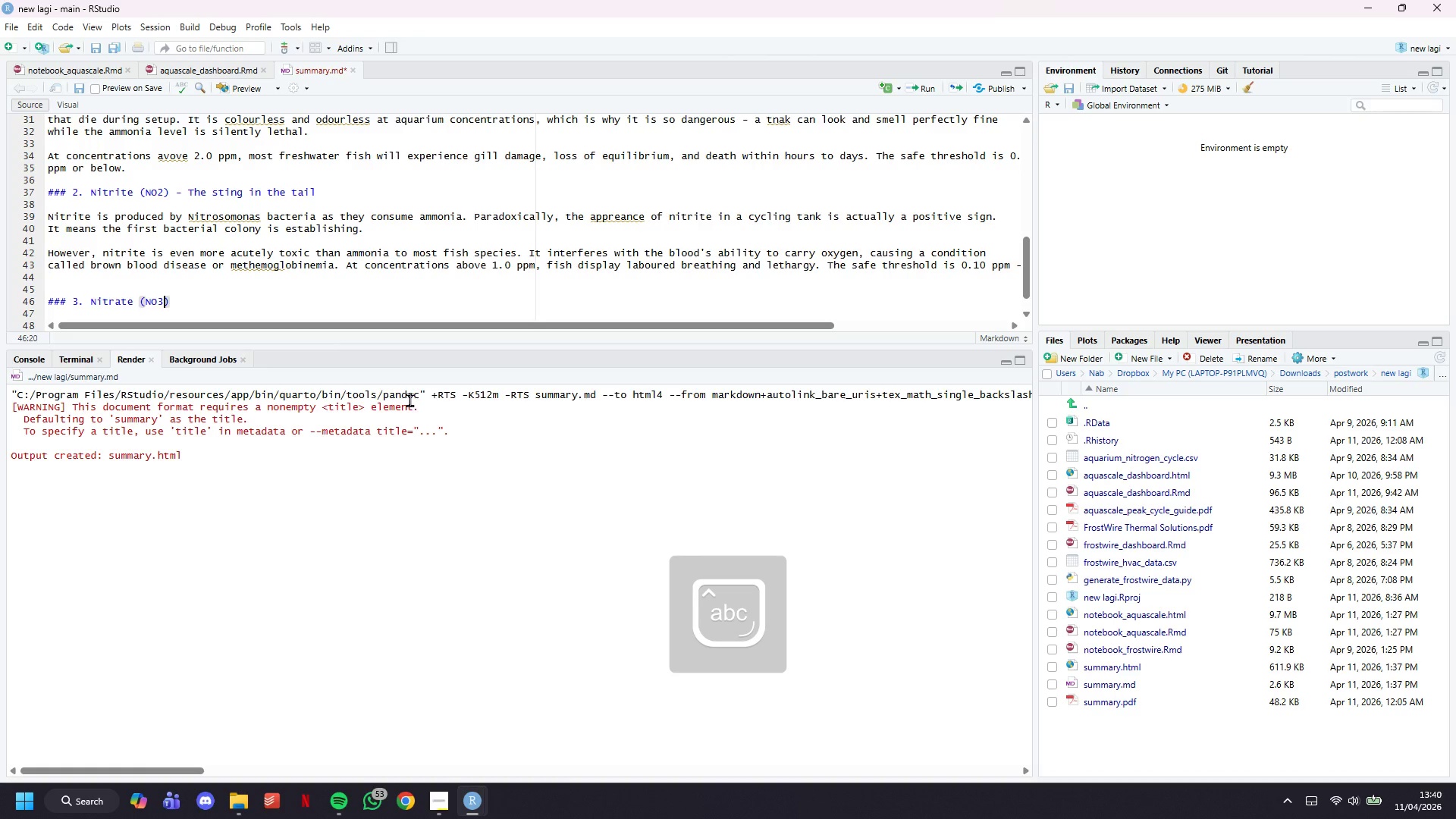 
 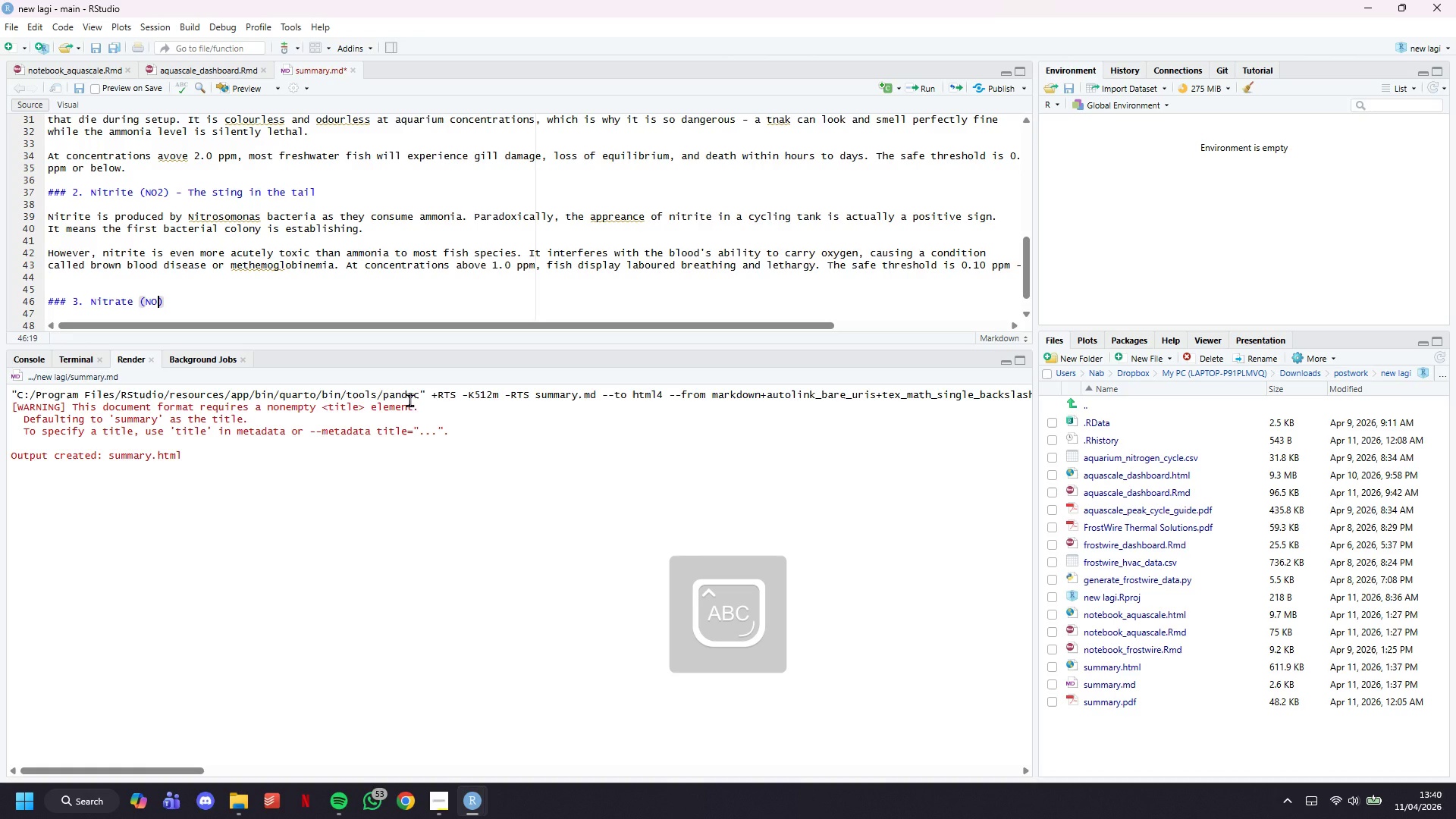 
key(ArrowRight)
 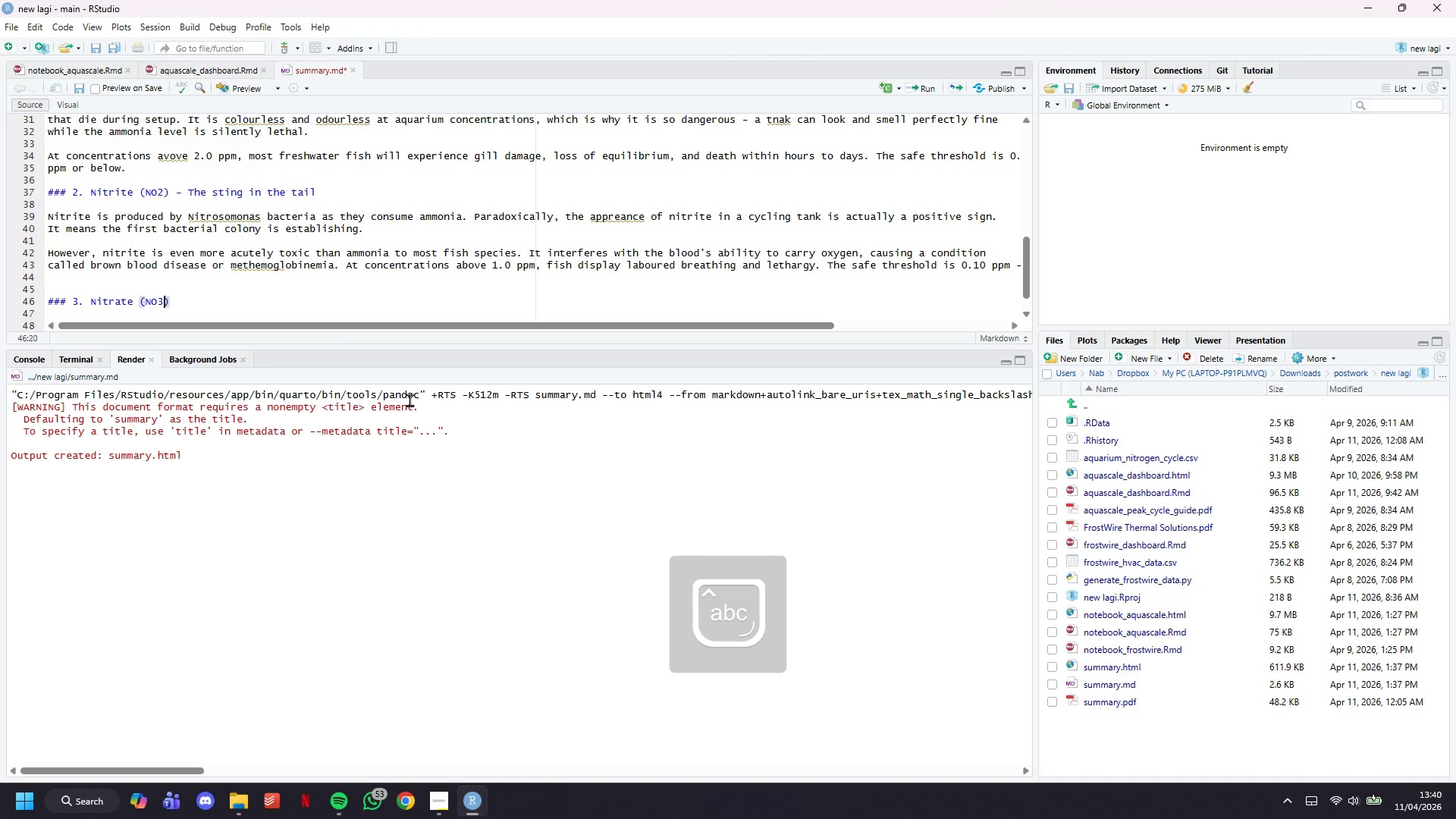 
type( - the M)
key(Backspace)
key(Backspace)
key(Backspace)
key(Backspace)
key(Backspace)
type(tHE)
key(Backspace)
key(Backspace)
key(Backspace)
type(The Managable end prodict)
key(Backspace)
key(Backspace)
key(Backspace)
type(uct)
 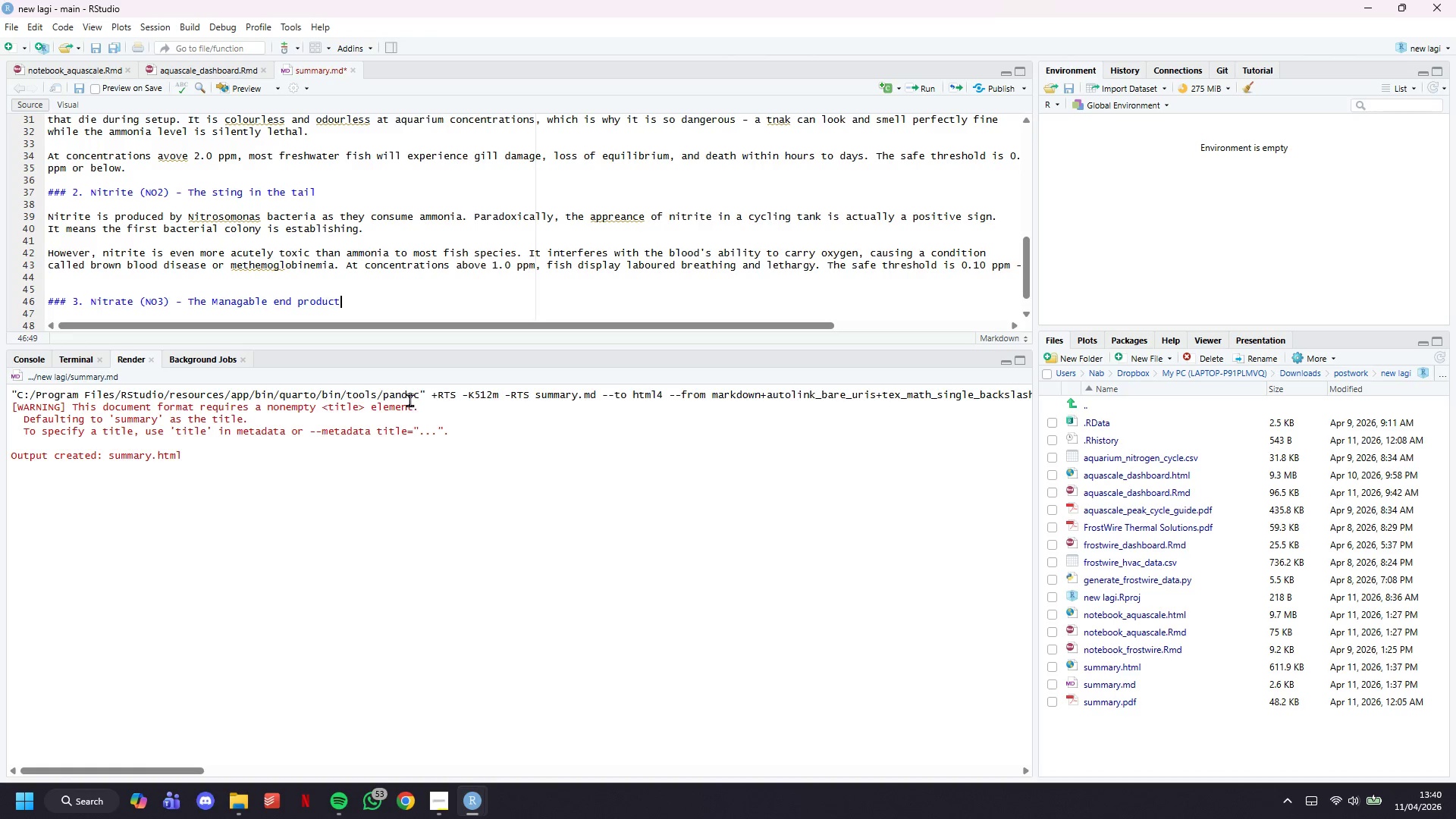 
key(Control+S)
 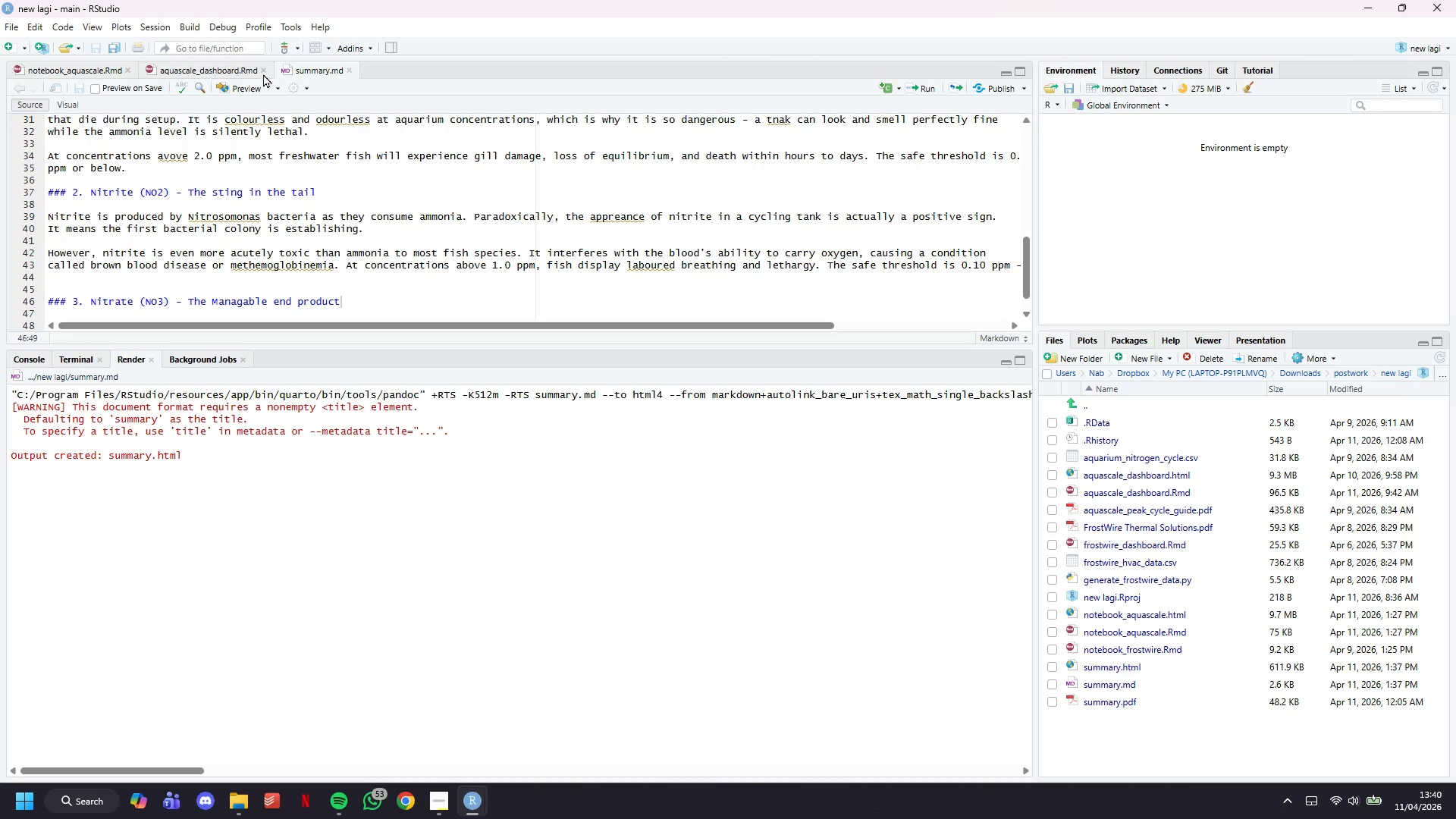 
left_click([262, 71])
 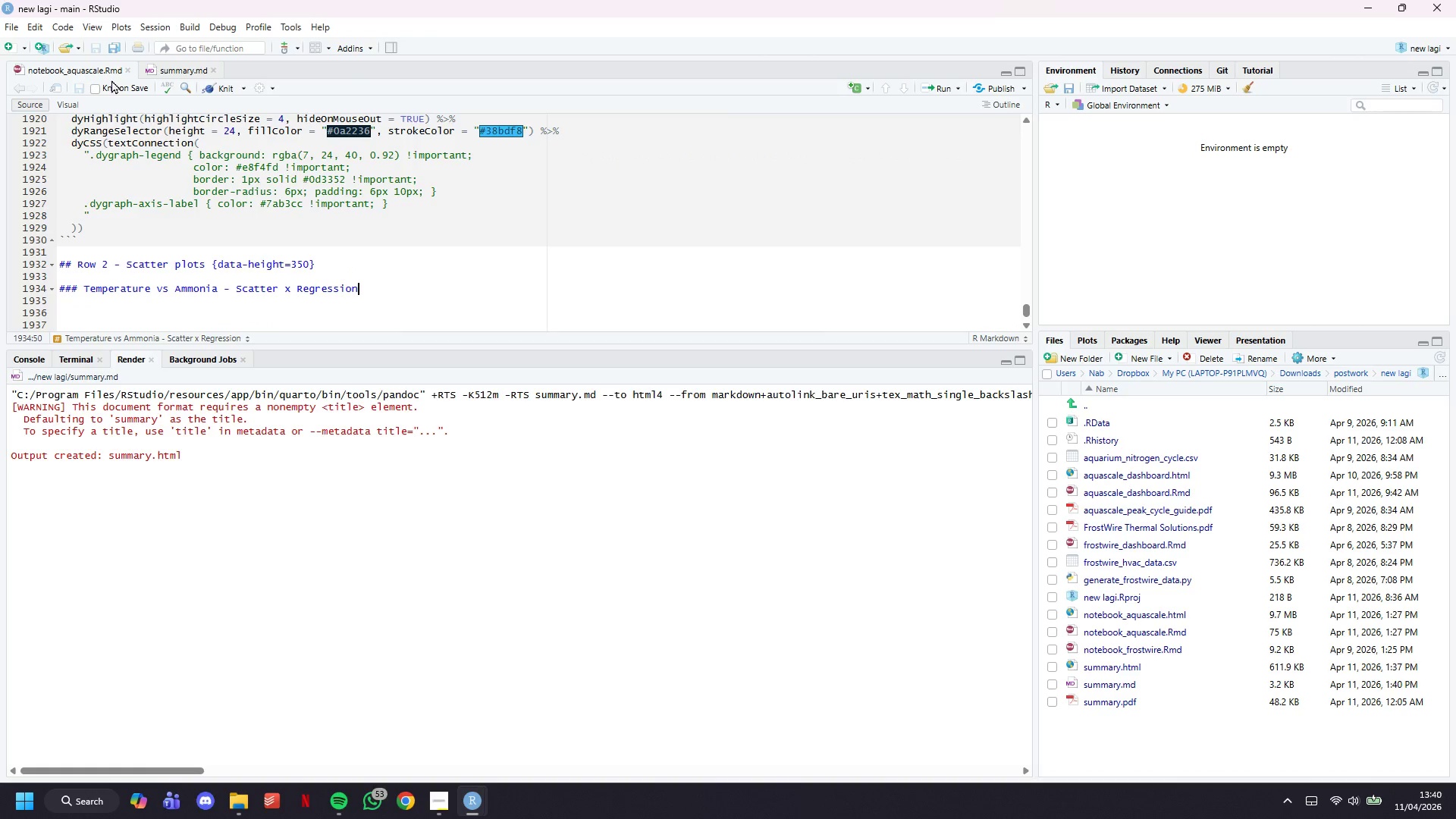 
scroll: coordinate [336, 309], scroll_direction: down, amount: 3.0
 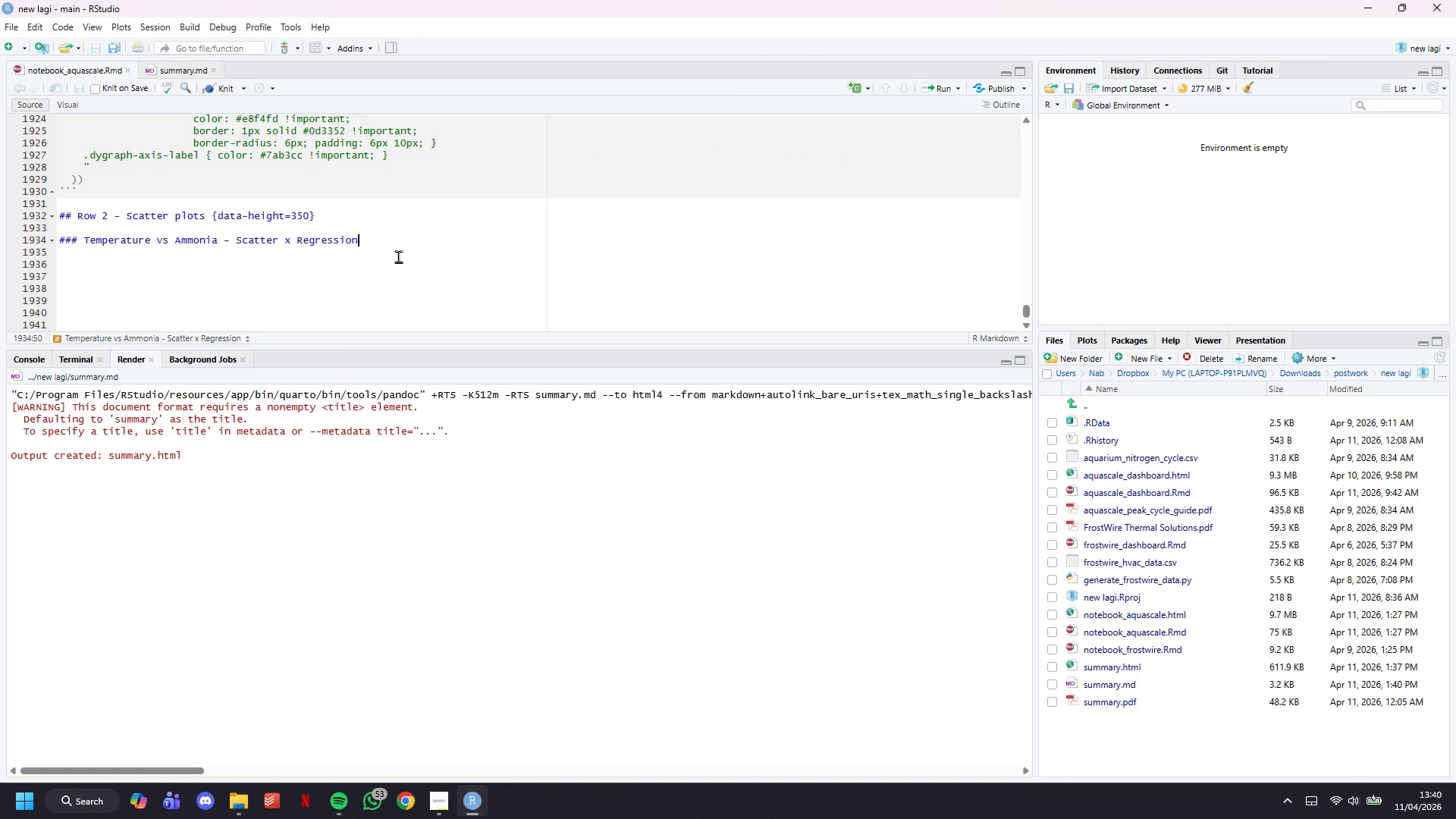 
left_click_drag(start_coordinate=[402, 243], to_coordinate=[4, 210])
 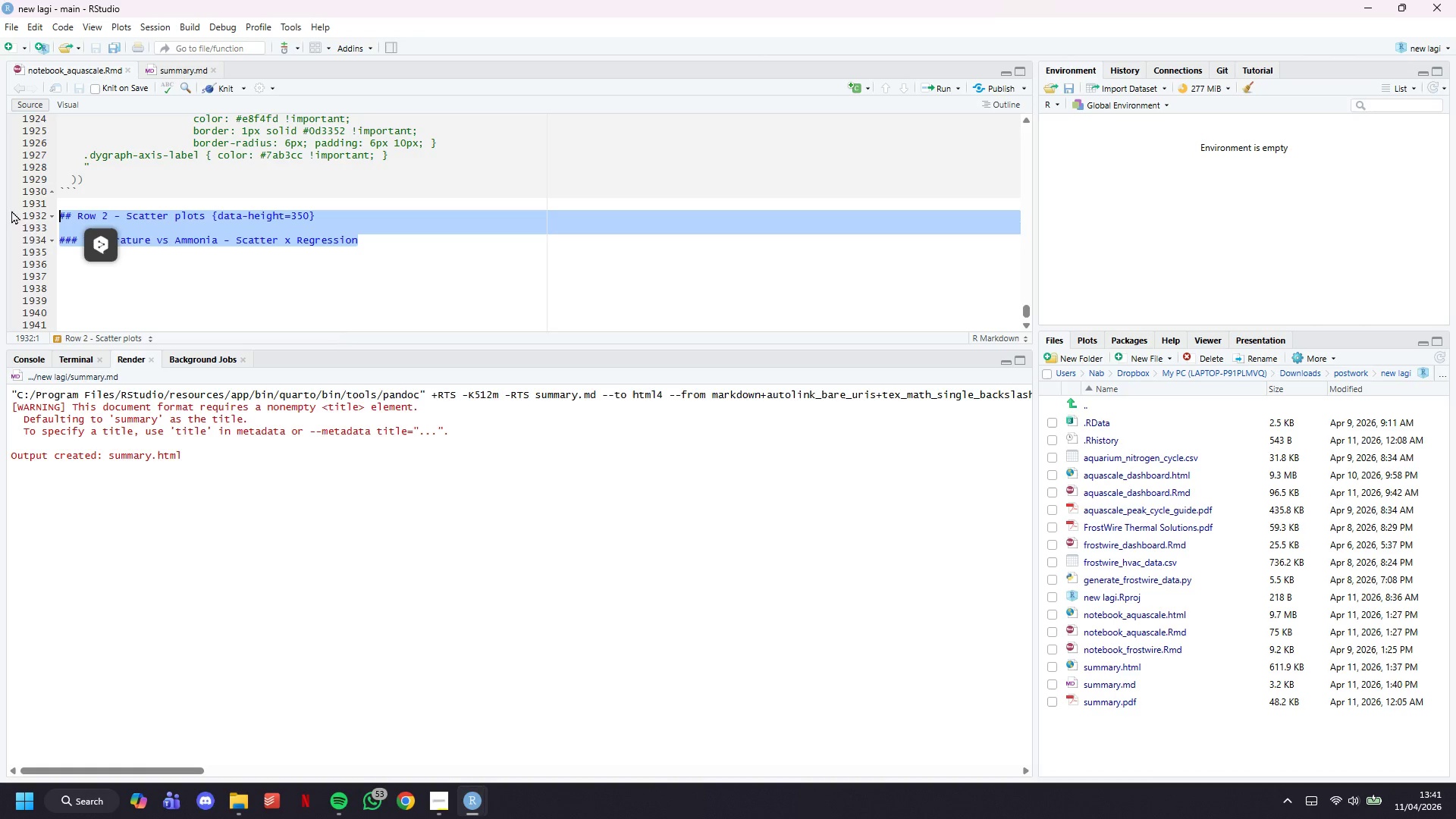 
key(Control+S)
 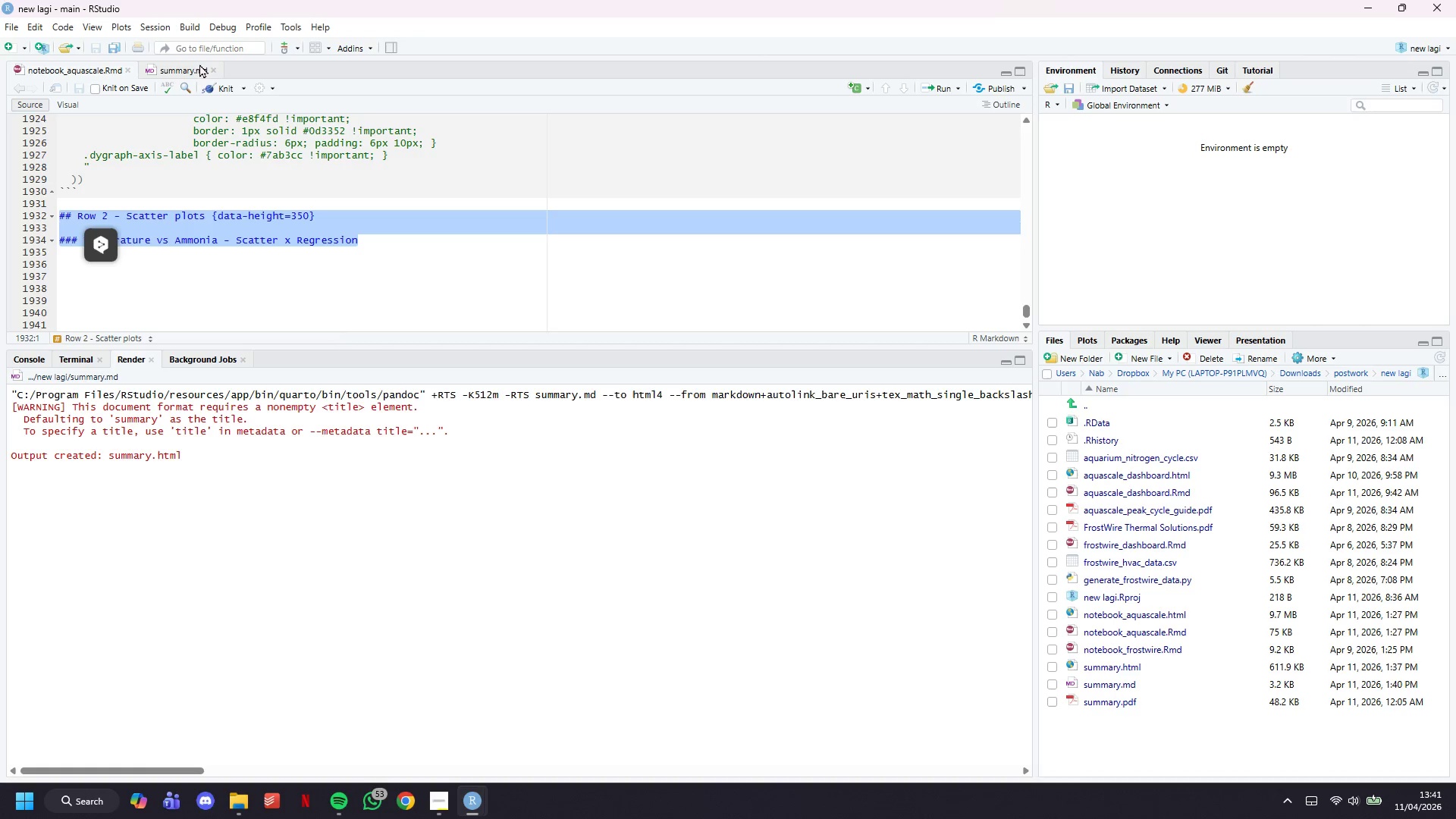 
left_click([192, 68])
 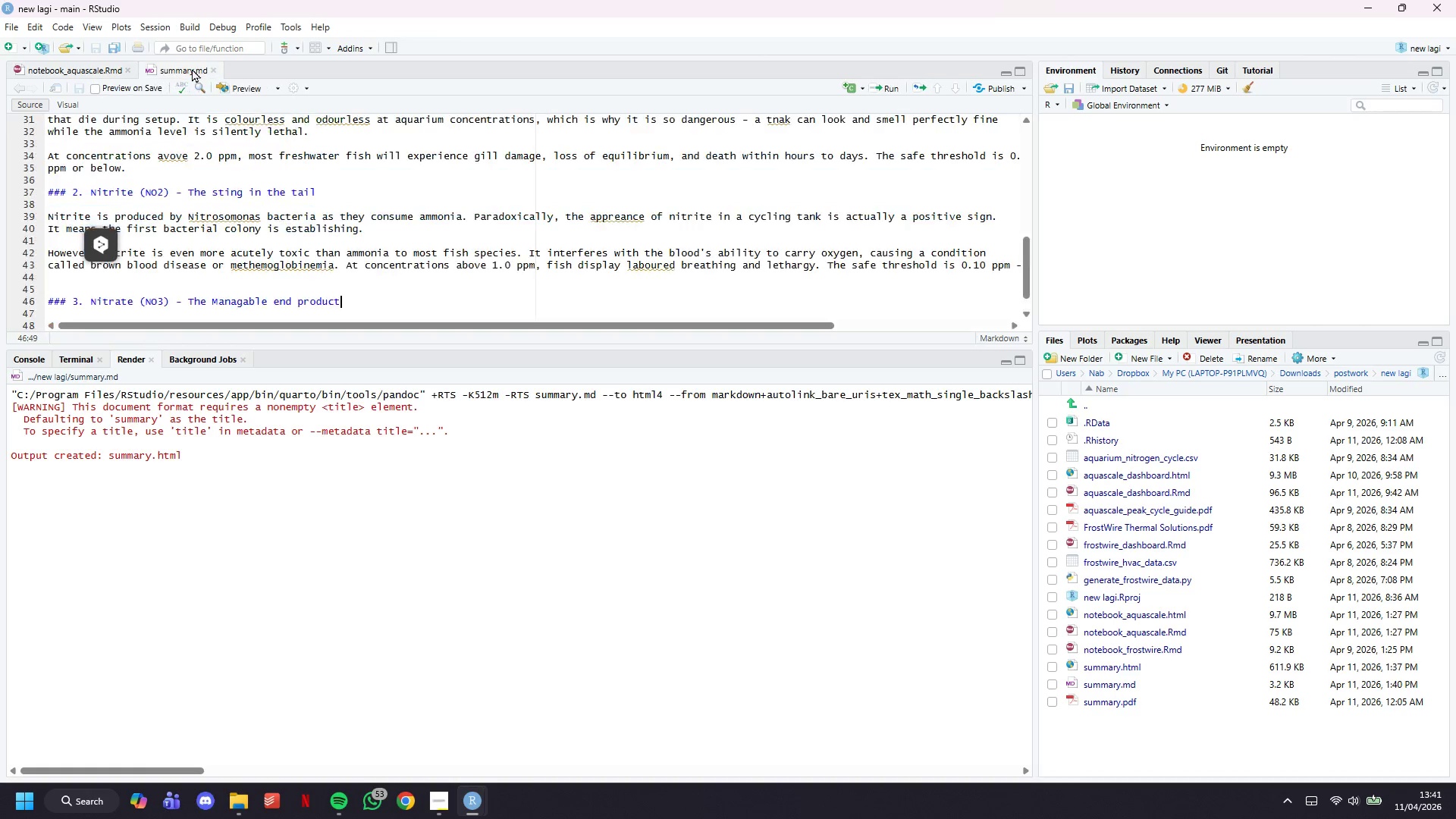 
key(Control+S)
 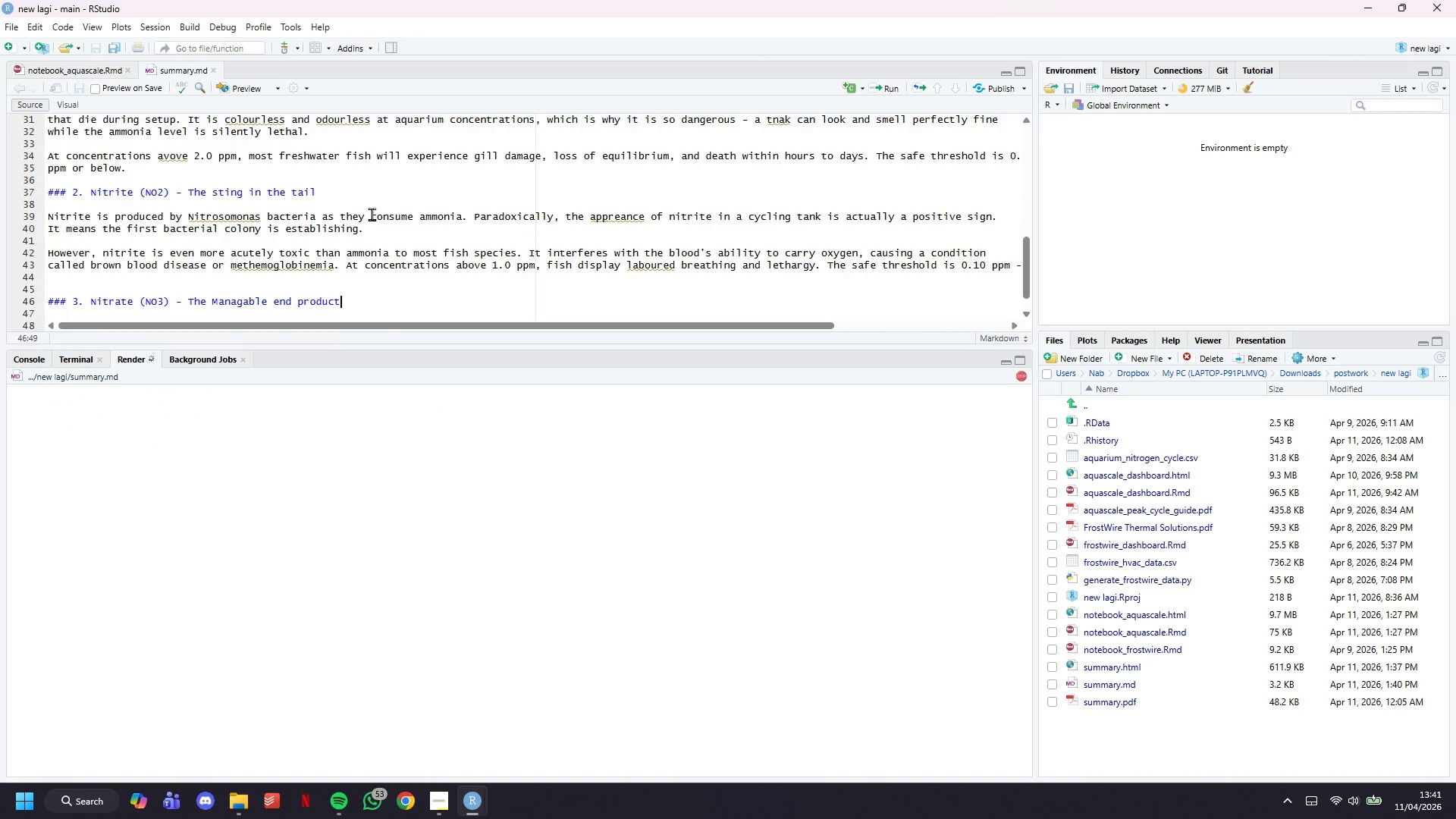 
scroll: coordinate [414, 221], scroll_direction: down, amount: 5.0
 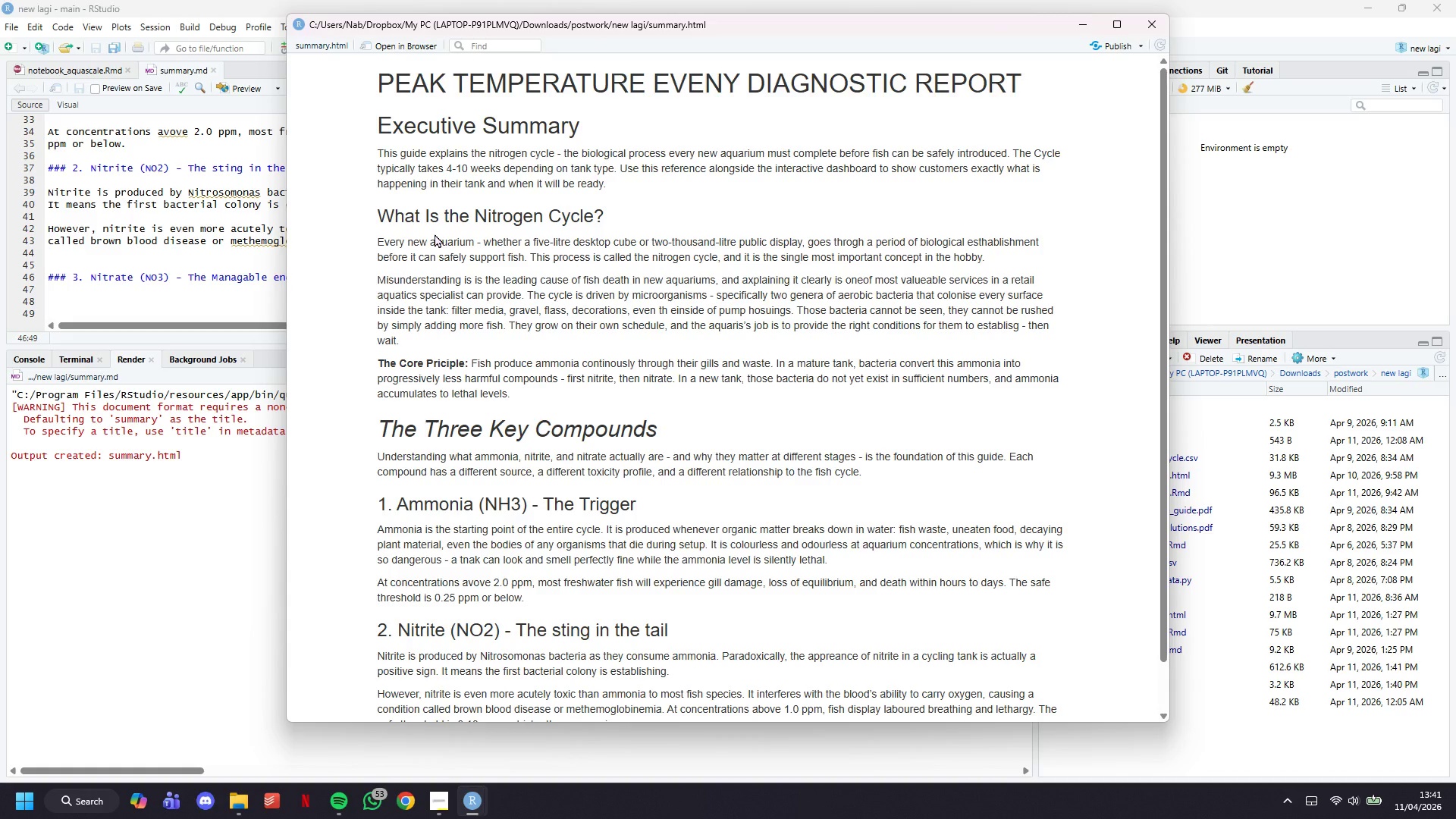 
wait(29.31)
 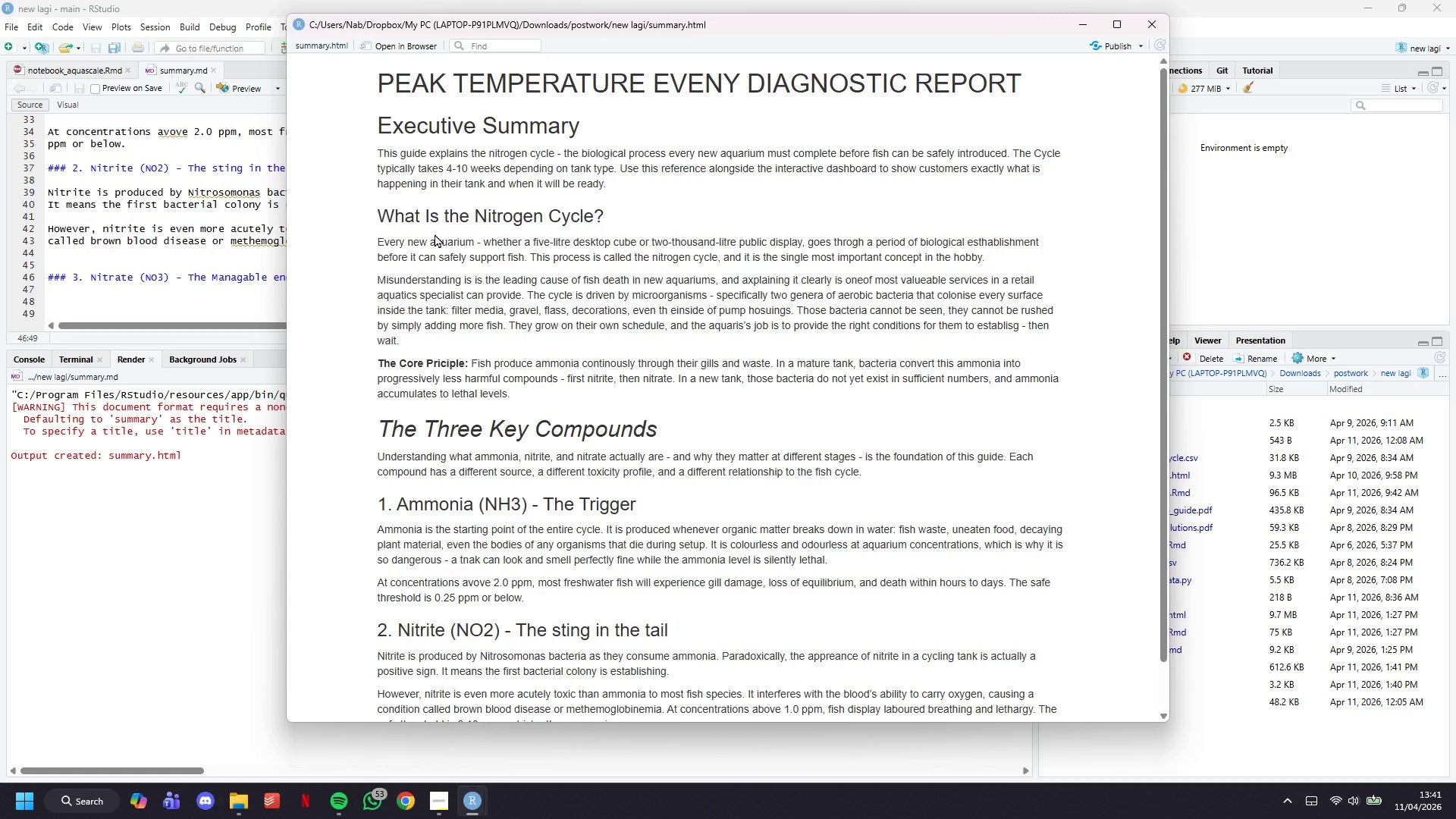 
scroll: coordinate [839, 381], scroll_direction: down, amount: 4.0
 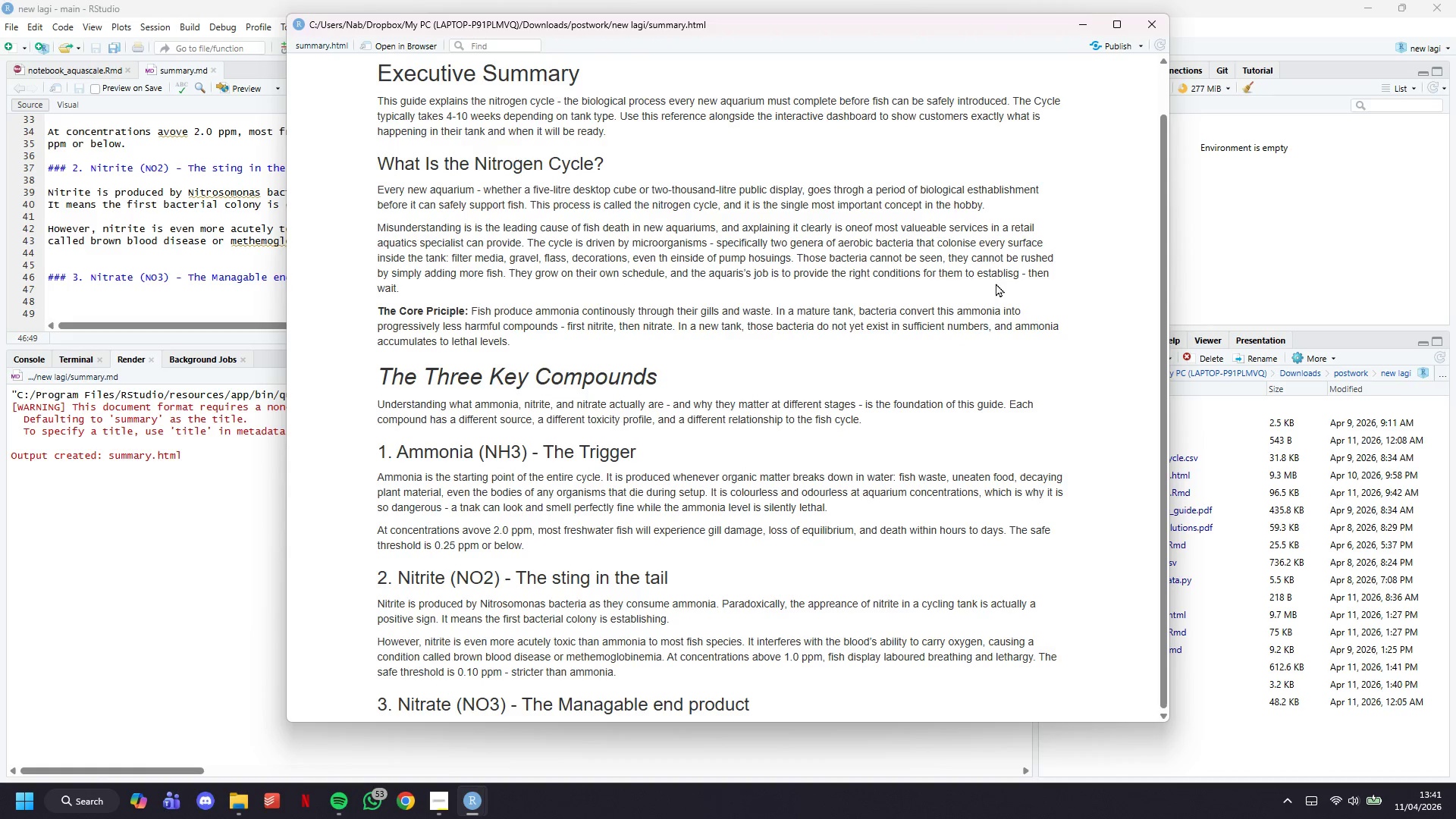 
left_click([1093, 15])
 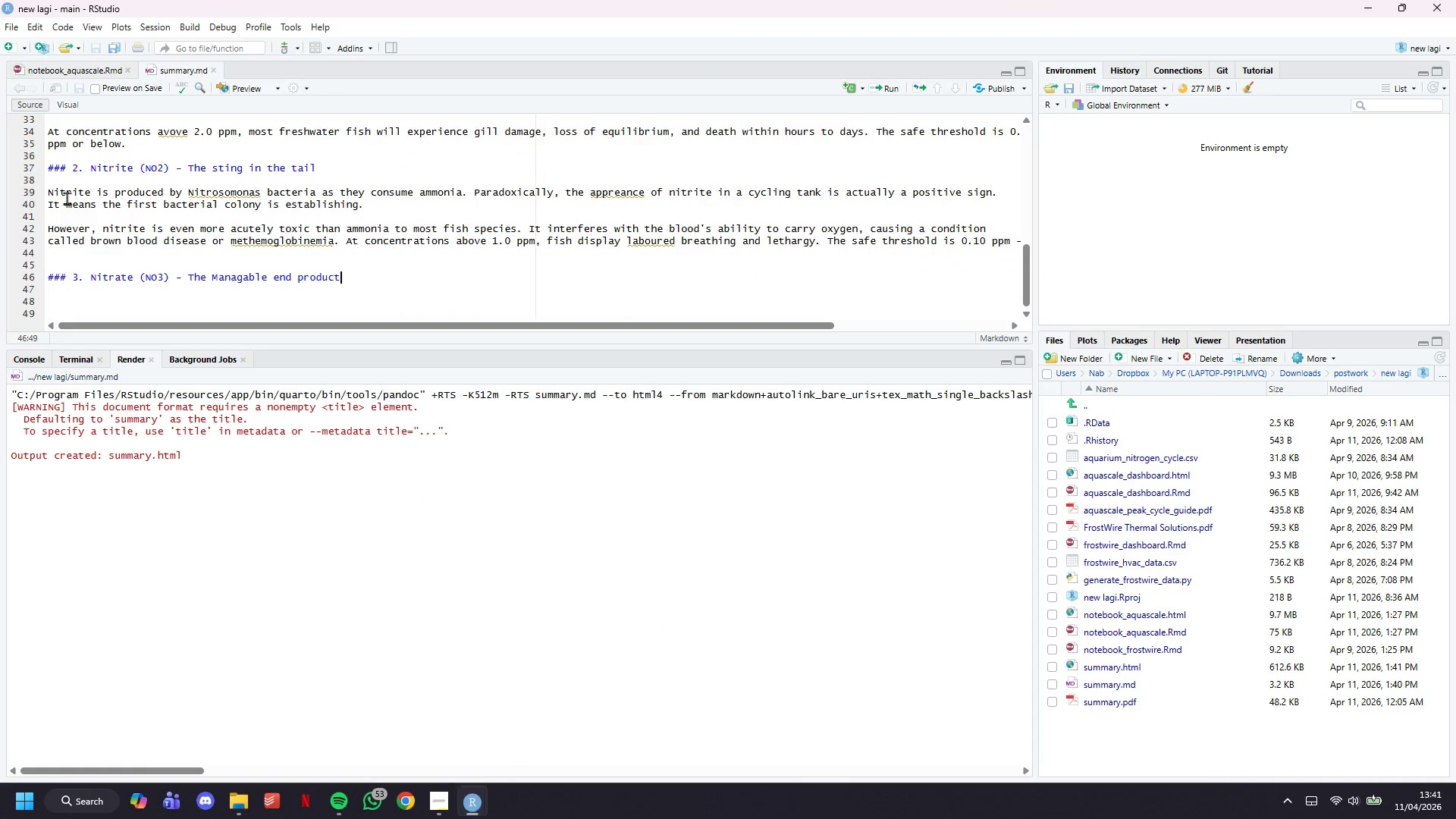 
left_click([133, 299])
 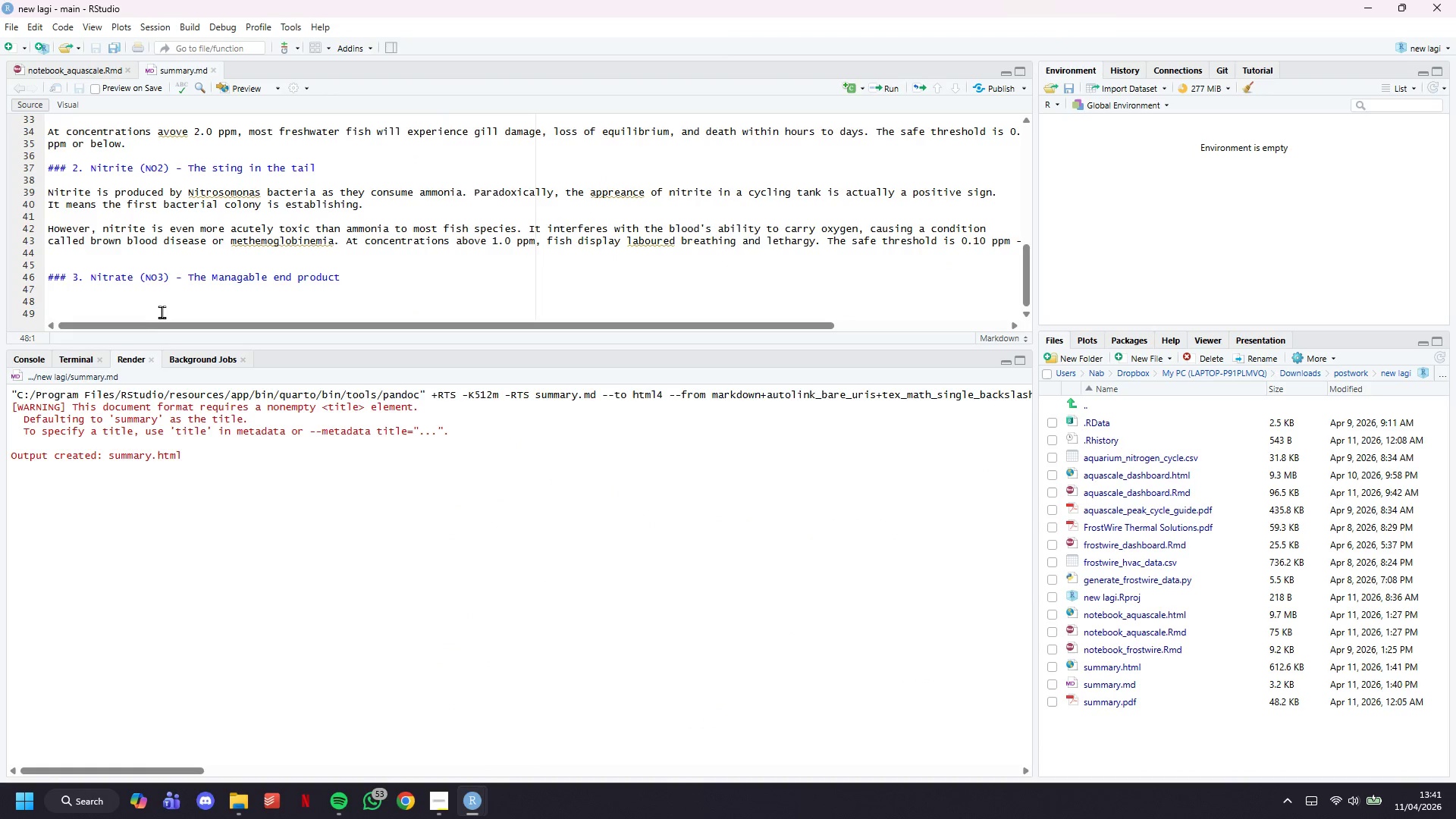 
scroll: coordinate [67, 199], scroll_direction: down, amount: 4.0
 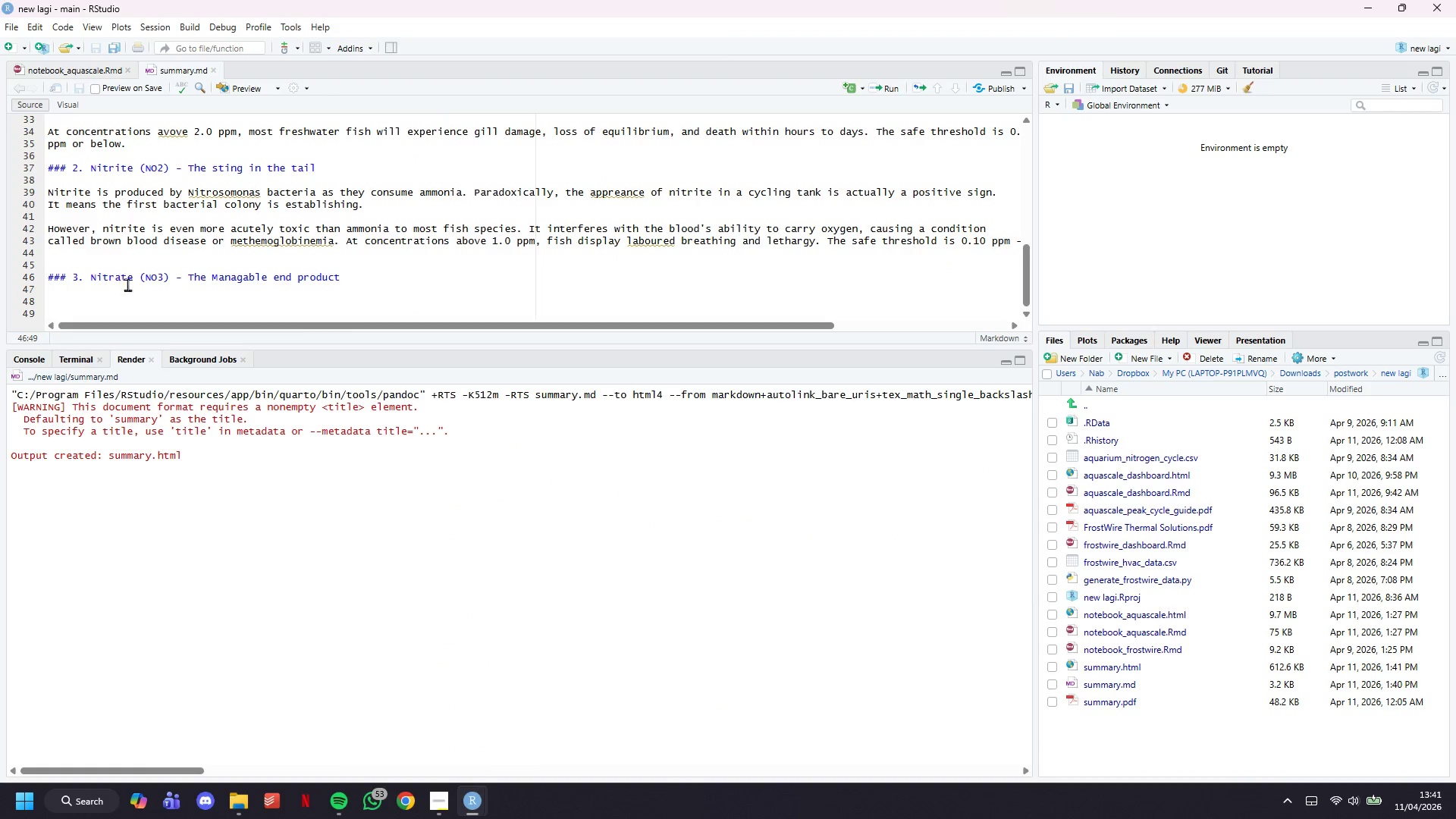 
type(Nitrate is )
 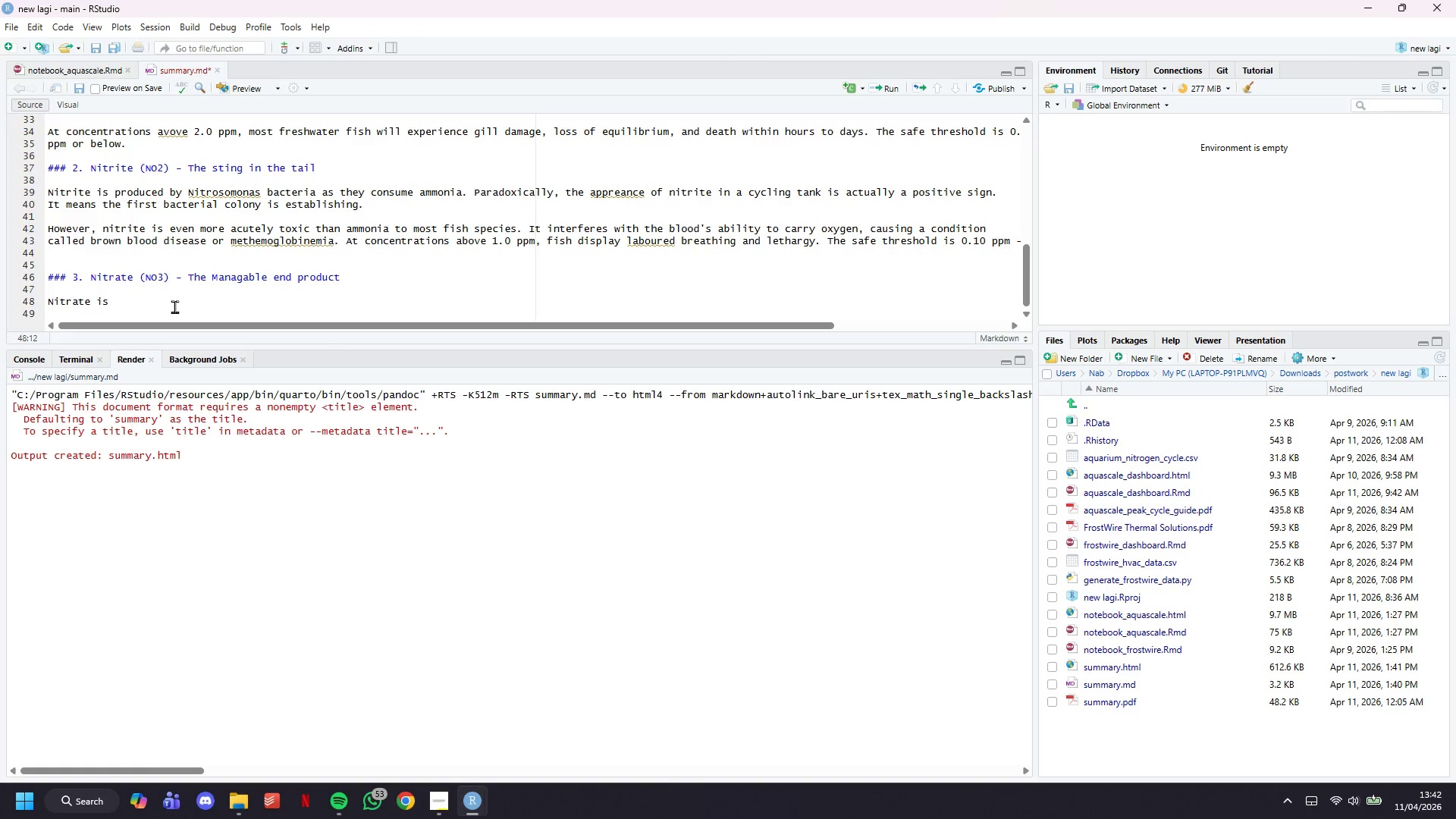 
wait(43.59)
 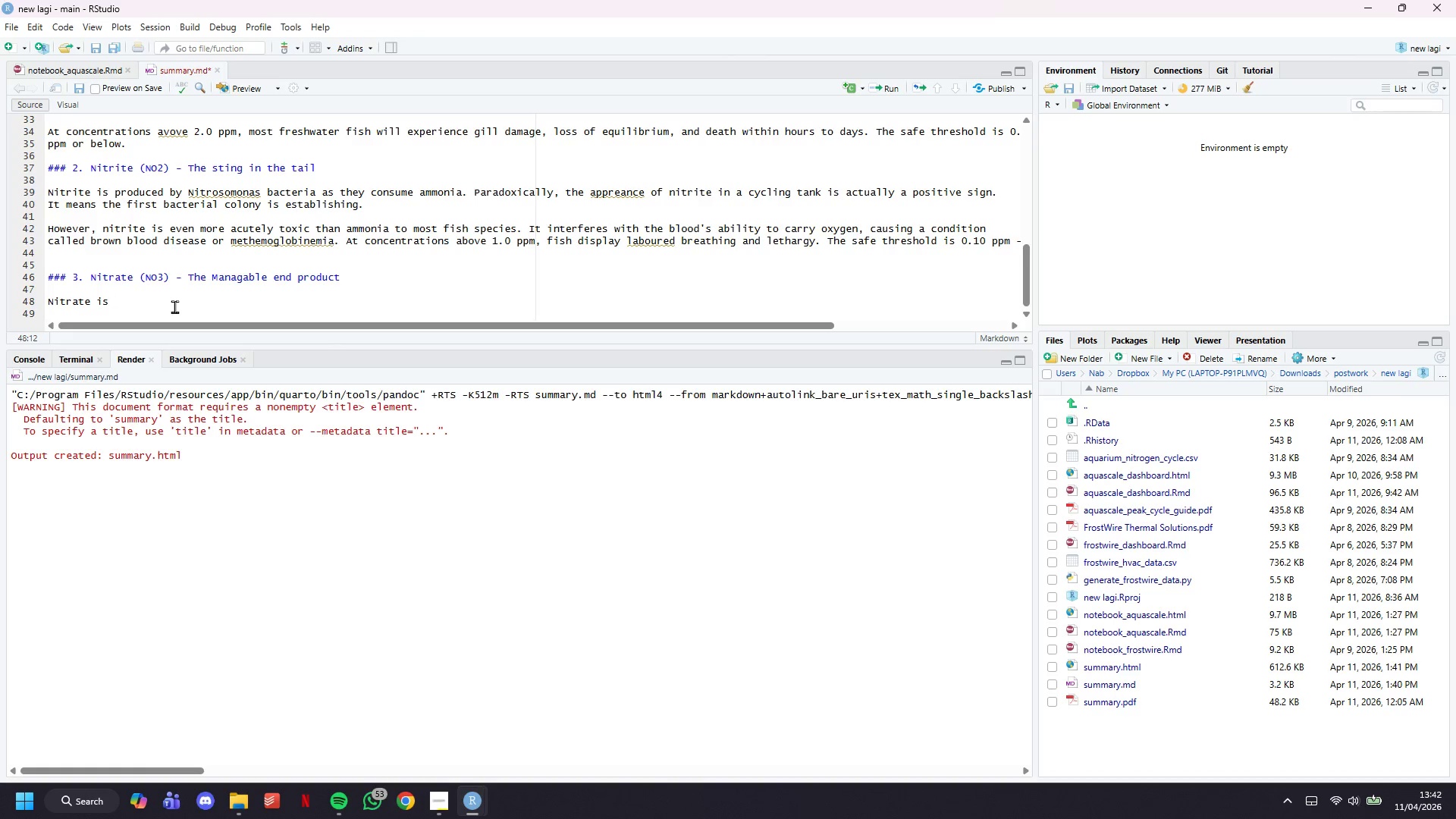 
type(po)
key(Backspace)
type(rii)
key(Backspace)
key(Backspace)
type(oduced by Nitrospira bacteria as the )
key(Backspace)
type(y consume nitrite/)
key(Backspace)
type(. Unlike its predecessors, nitrate is relatively)
 